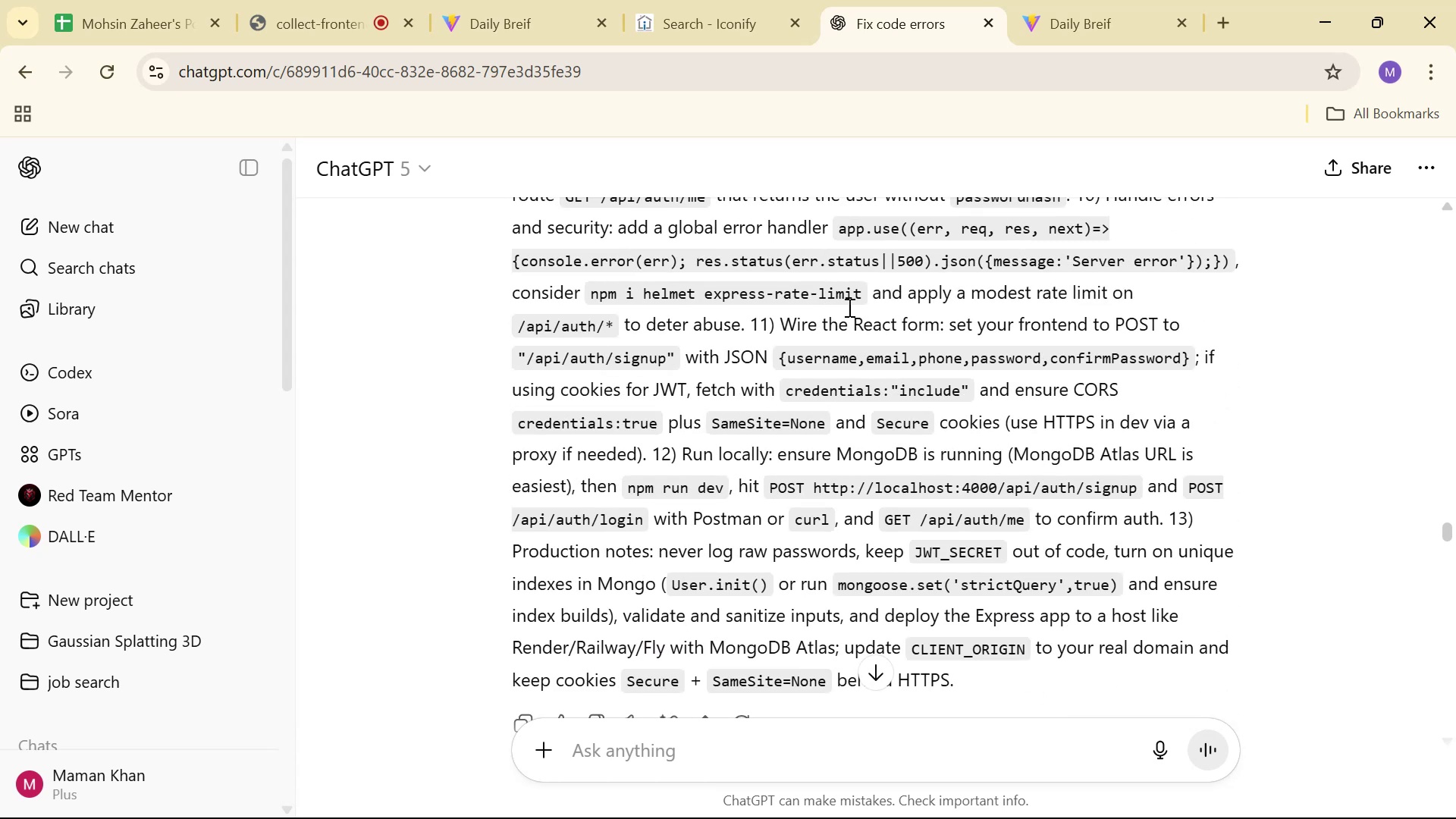 
scroll: coordinate [862, 296], scroll_direction: down, amount: 11.0
 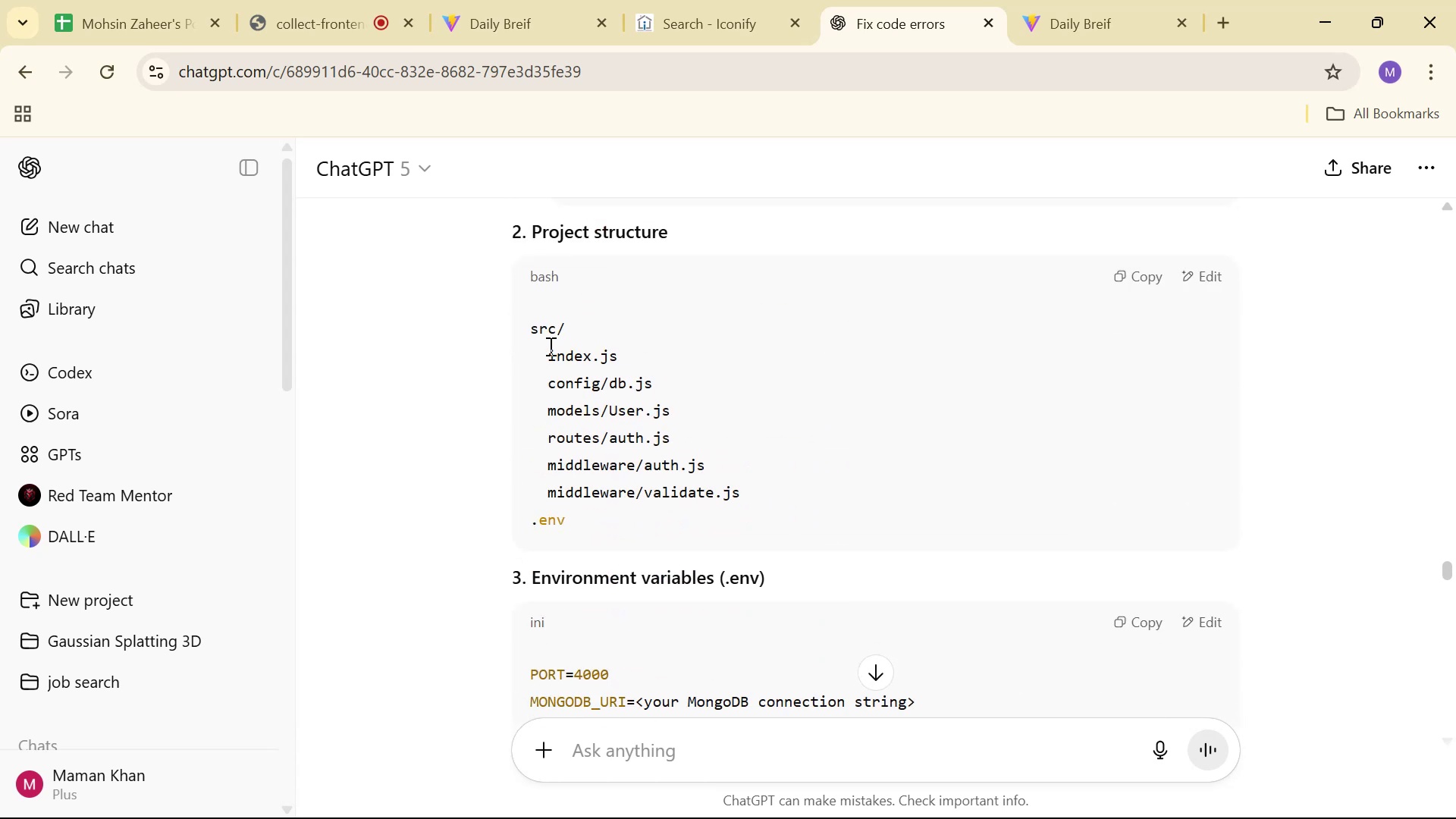 
wait(5.34)
 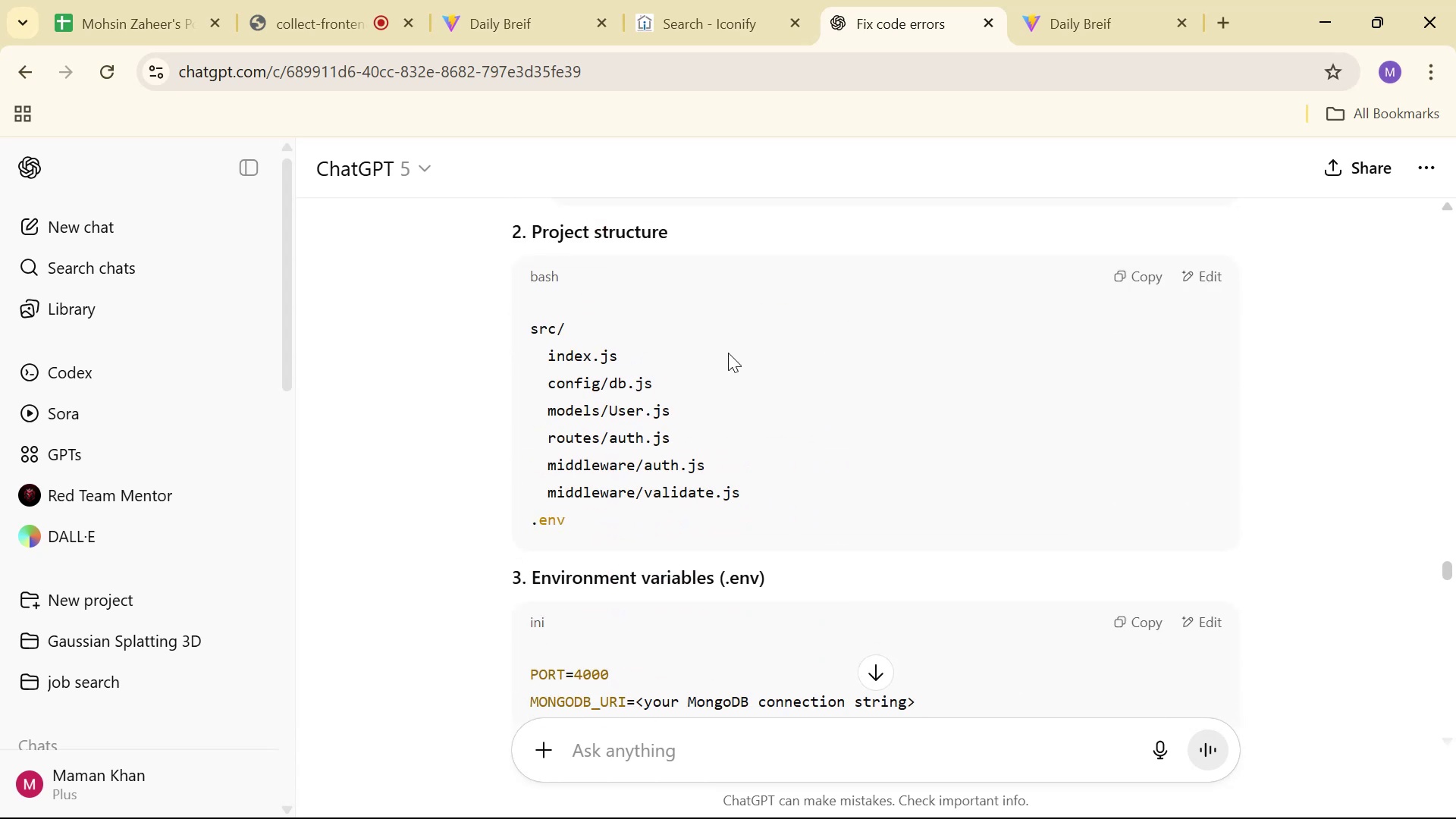 
key(Alt+AltLeft)
 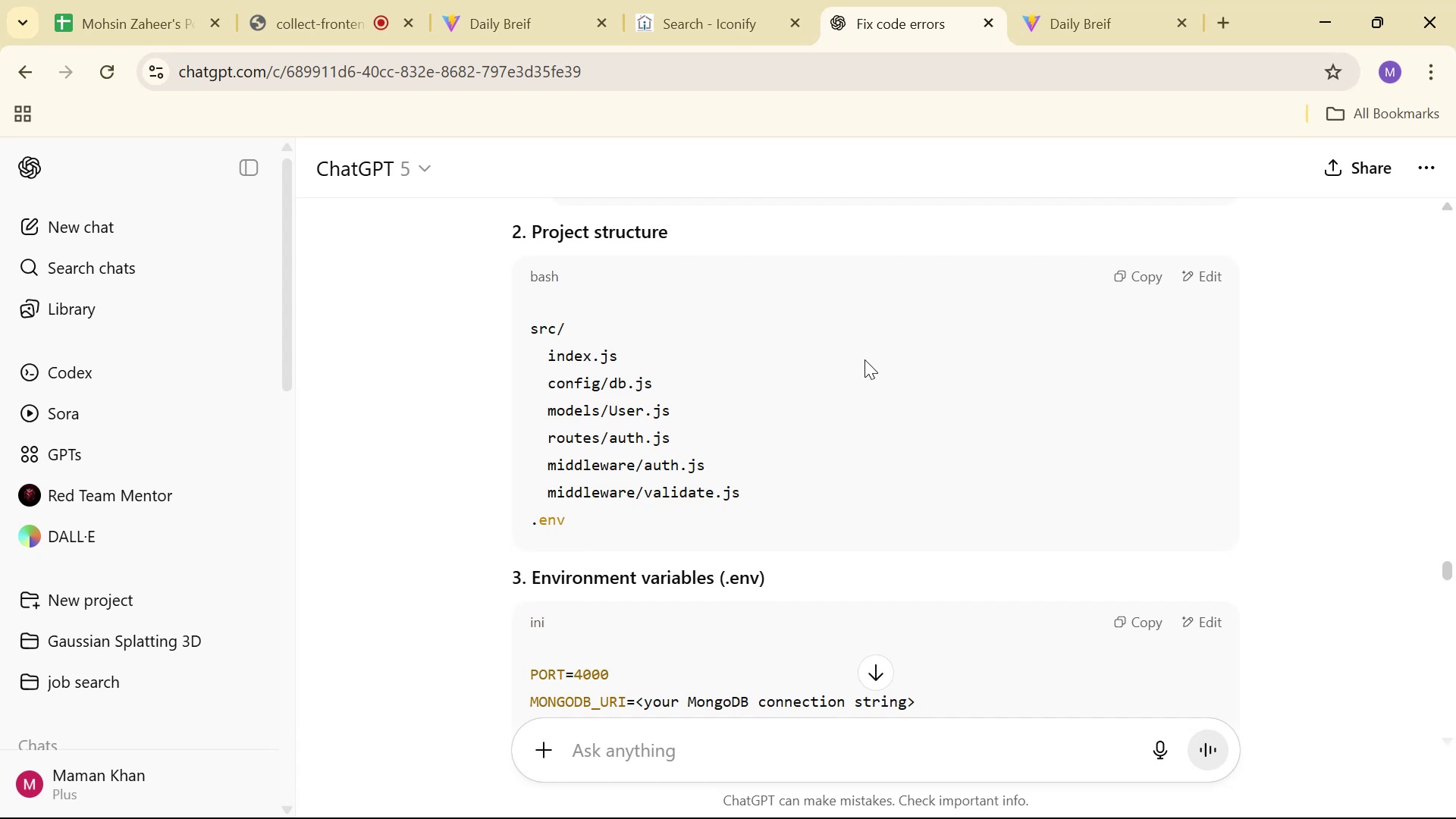 
key(Alt+Tab)
 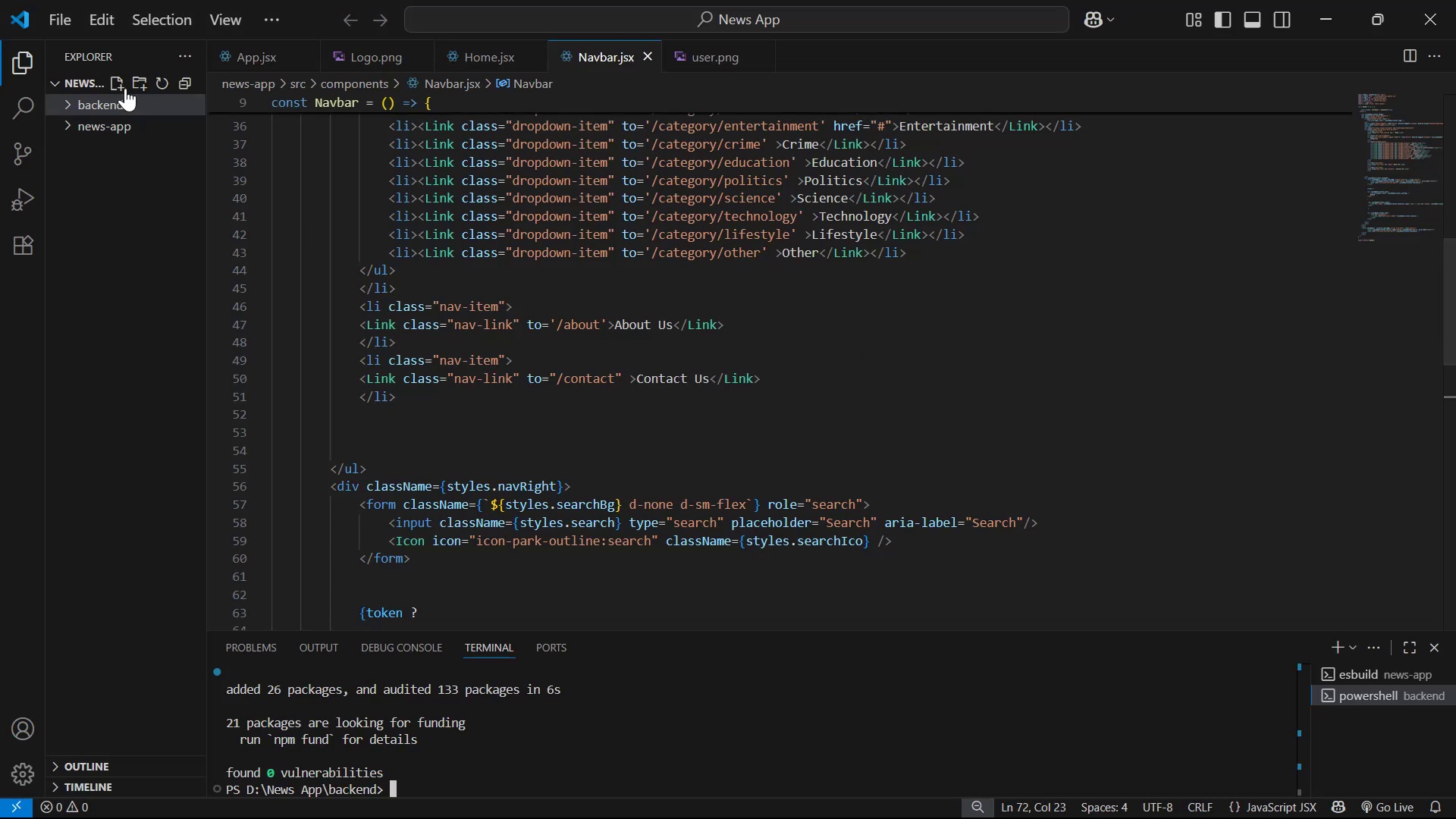 
left_click([123, 86])
 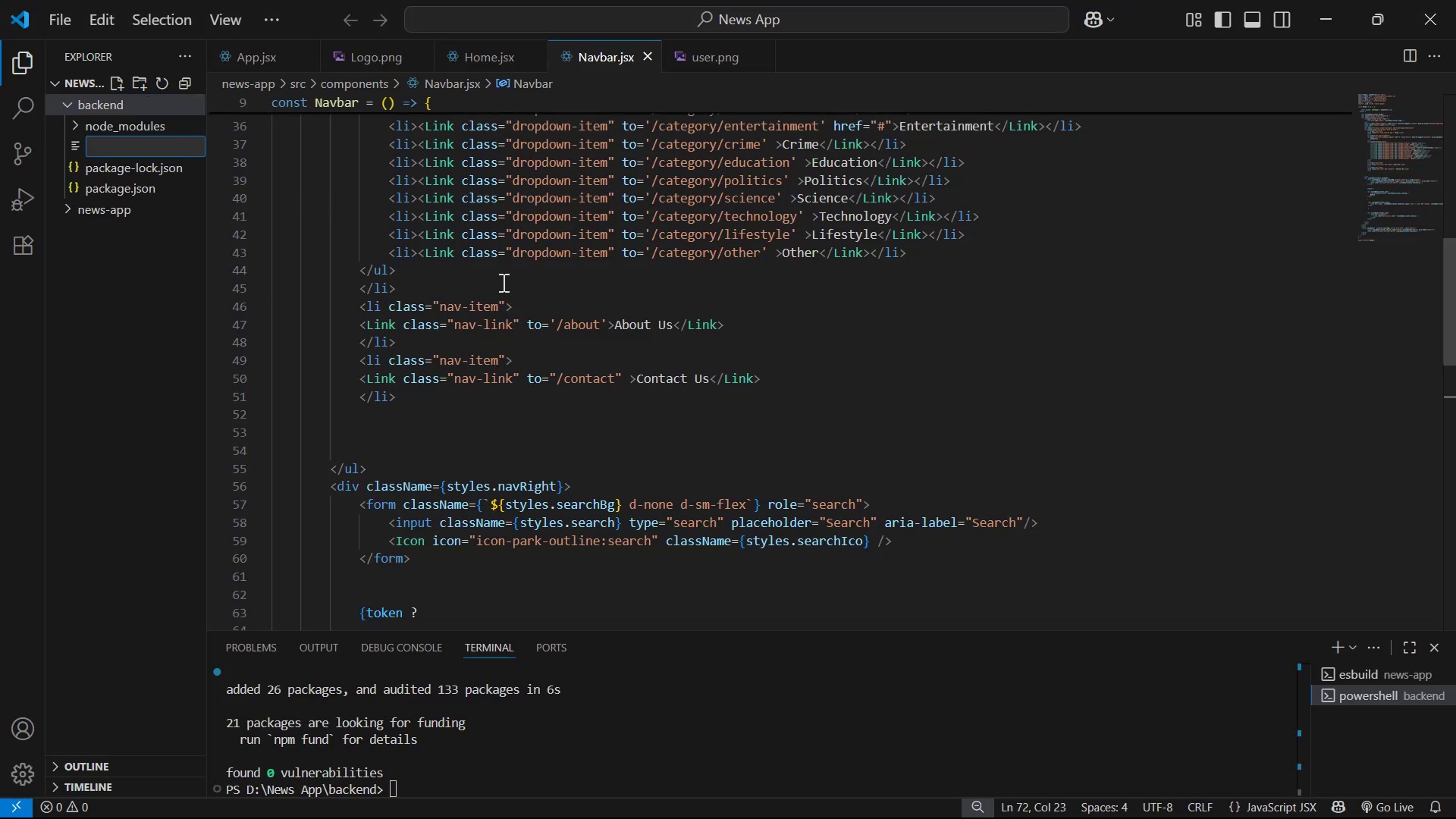 
type(server.js)
 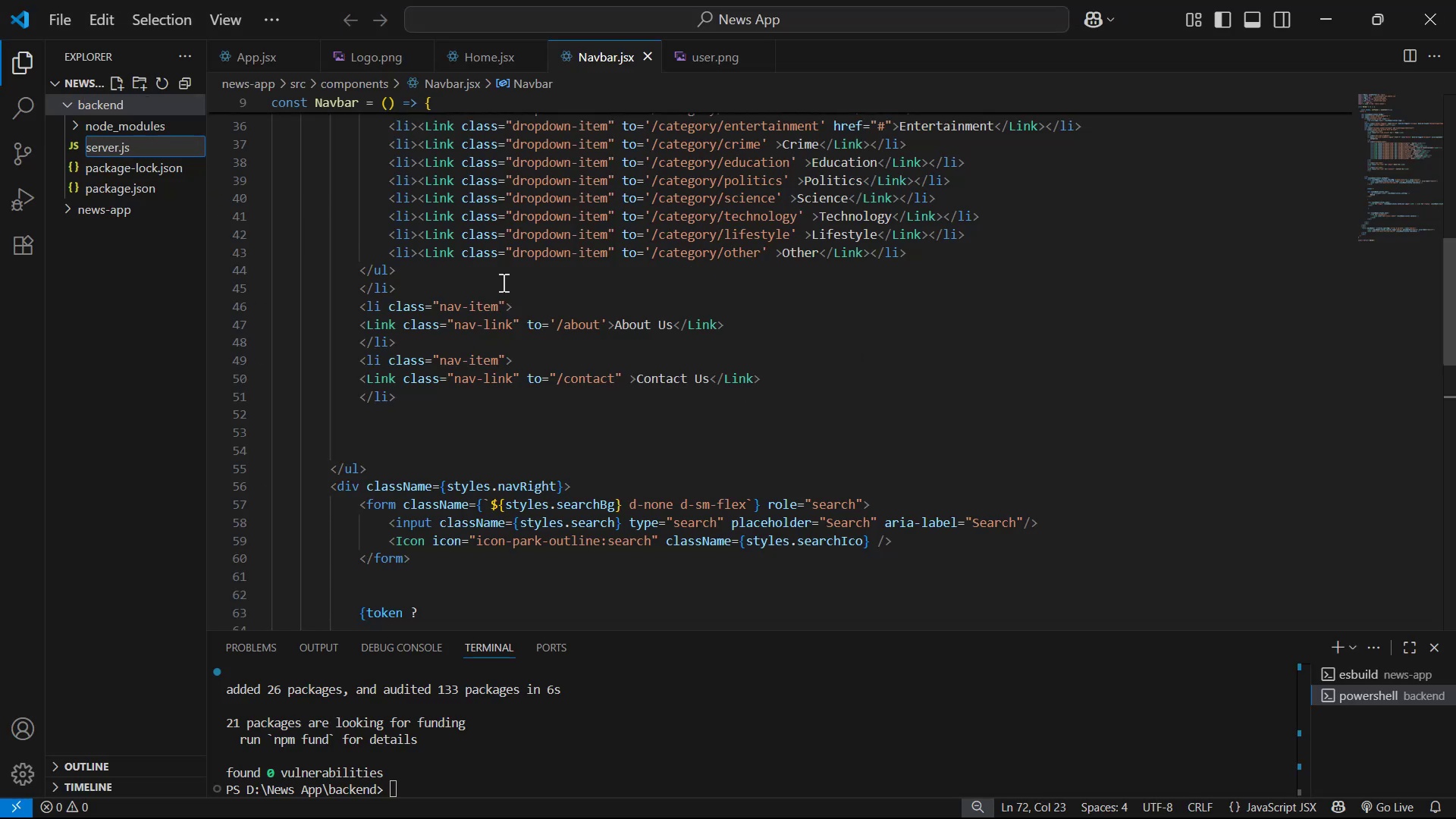 
key(Enter)
 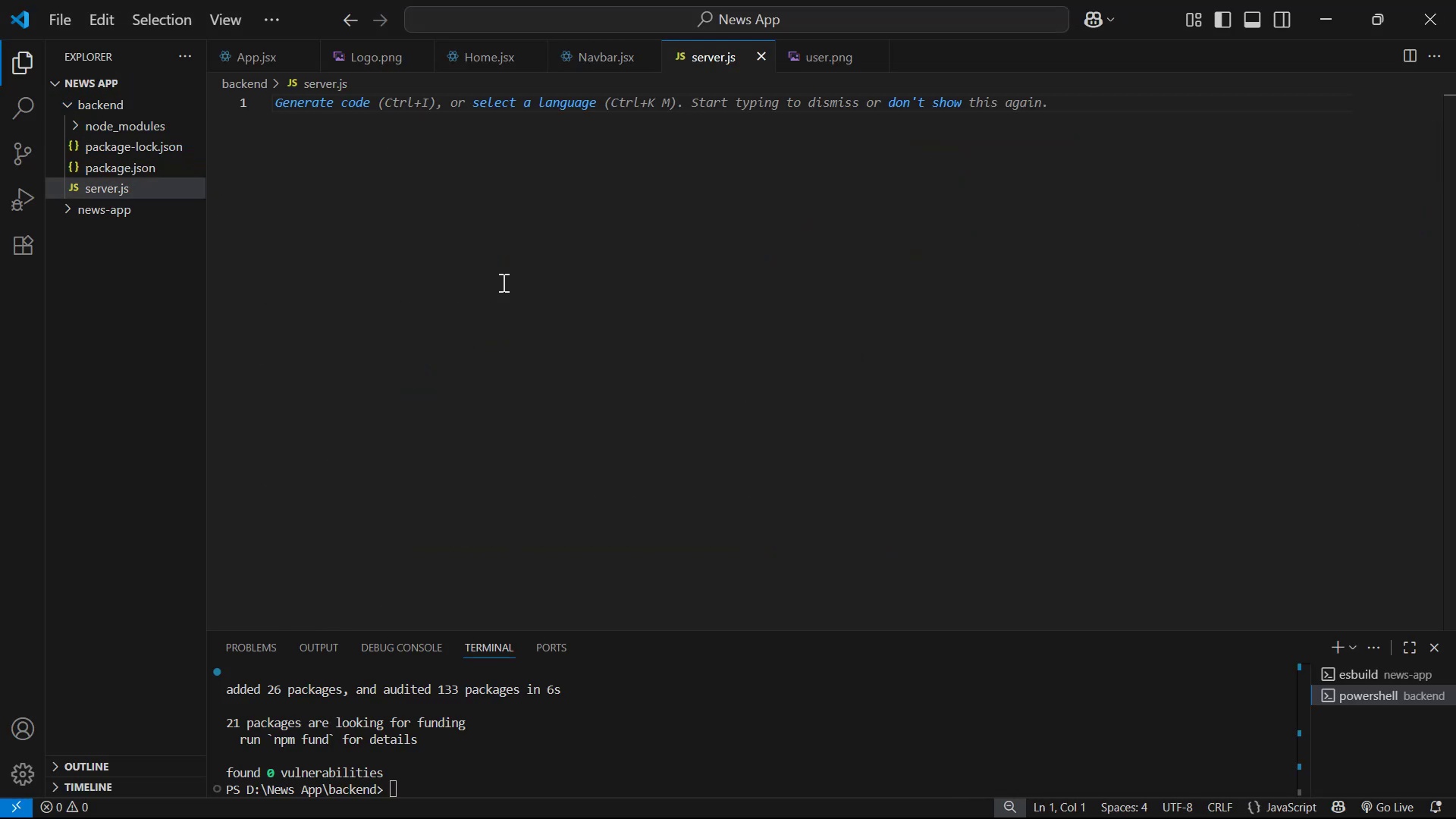 
key(Alt+AltLeft)
 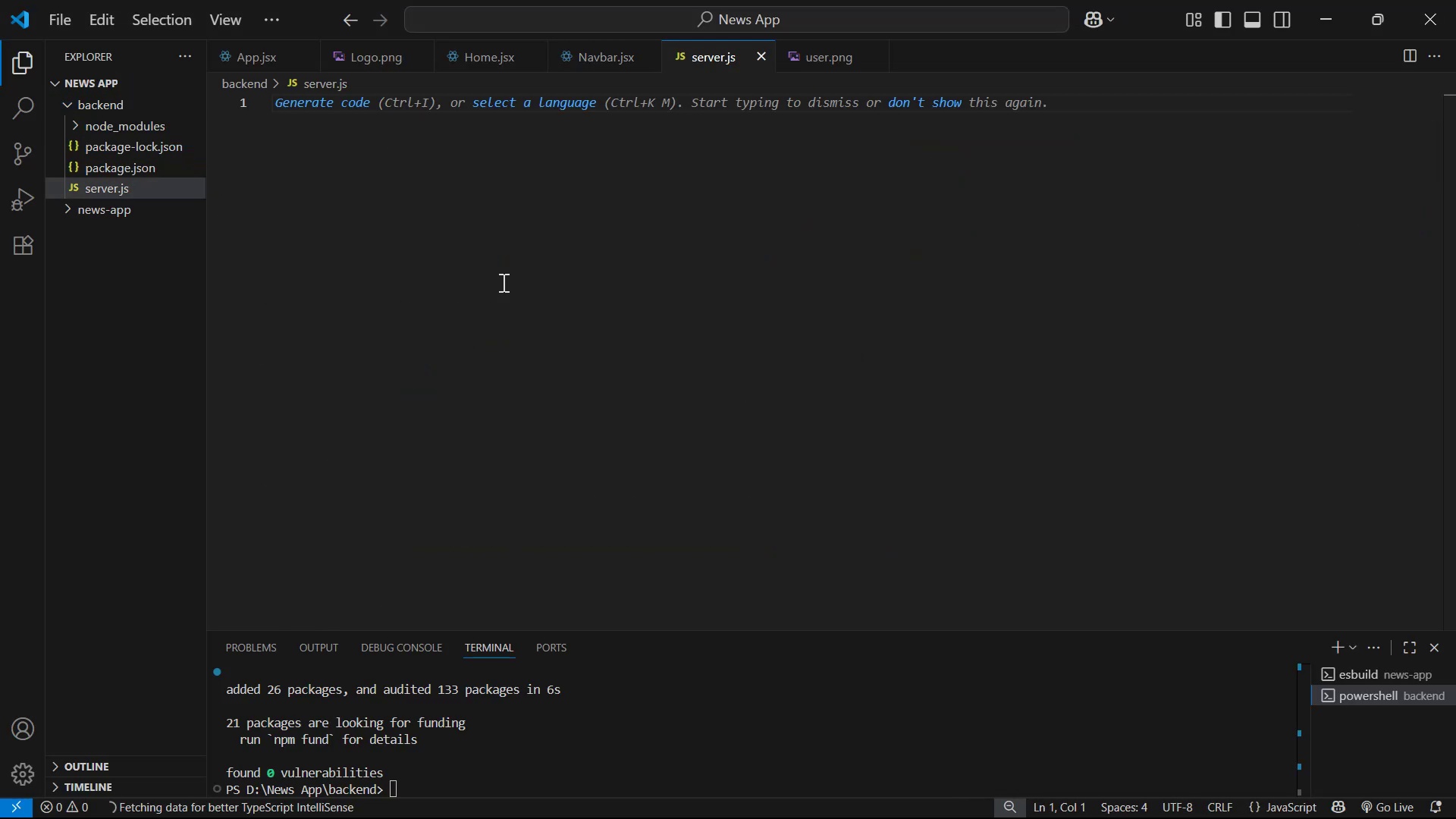 
key(Alt+Tab)
 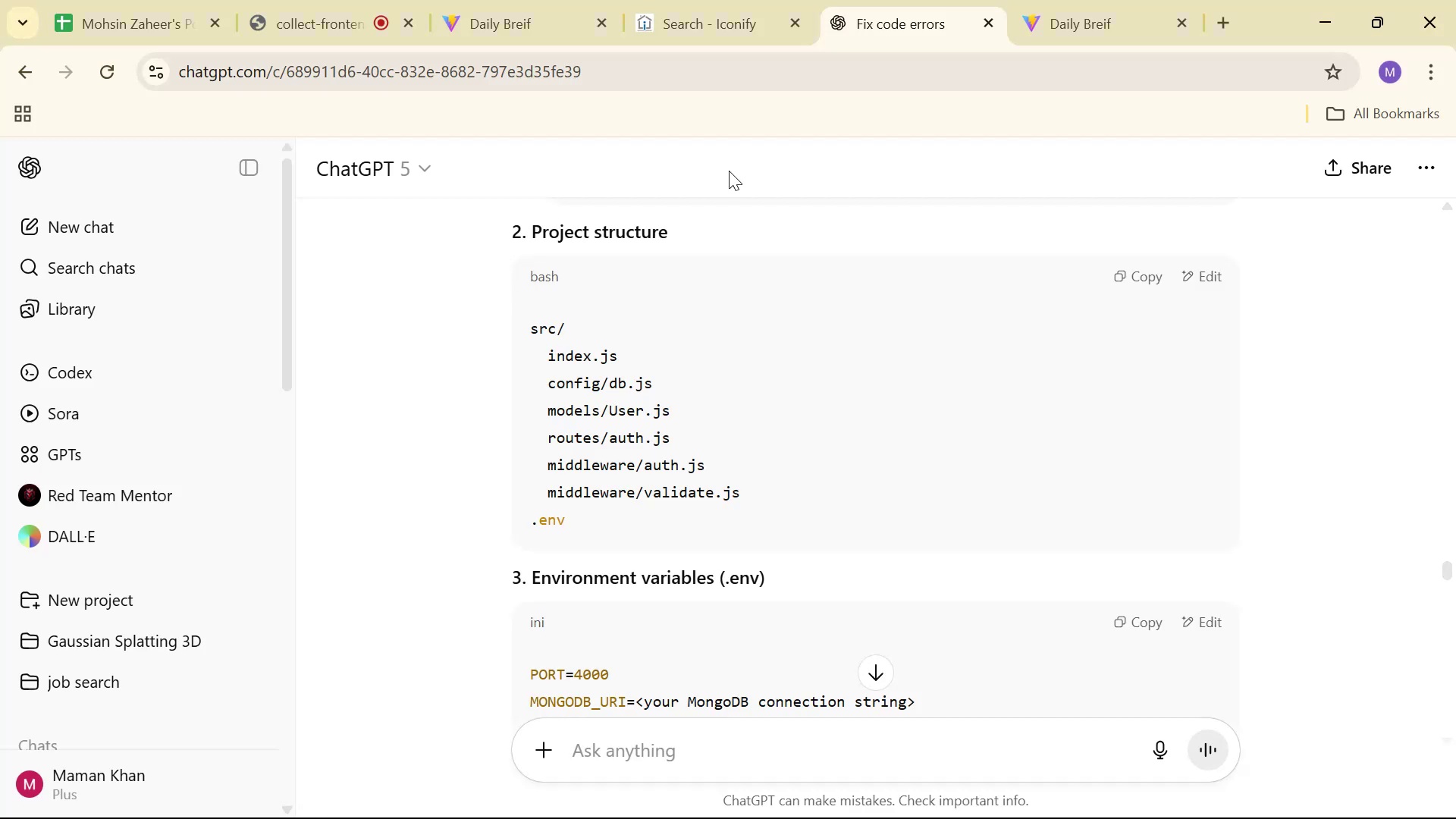 
scroll: coordinate [924, 243], scroll_direction: down, amount: 3.0
 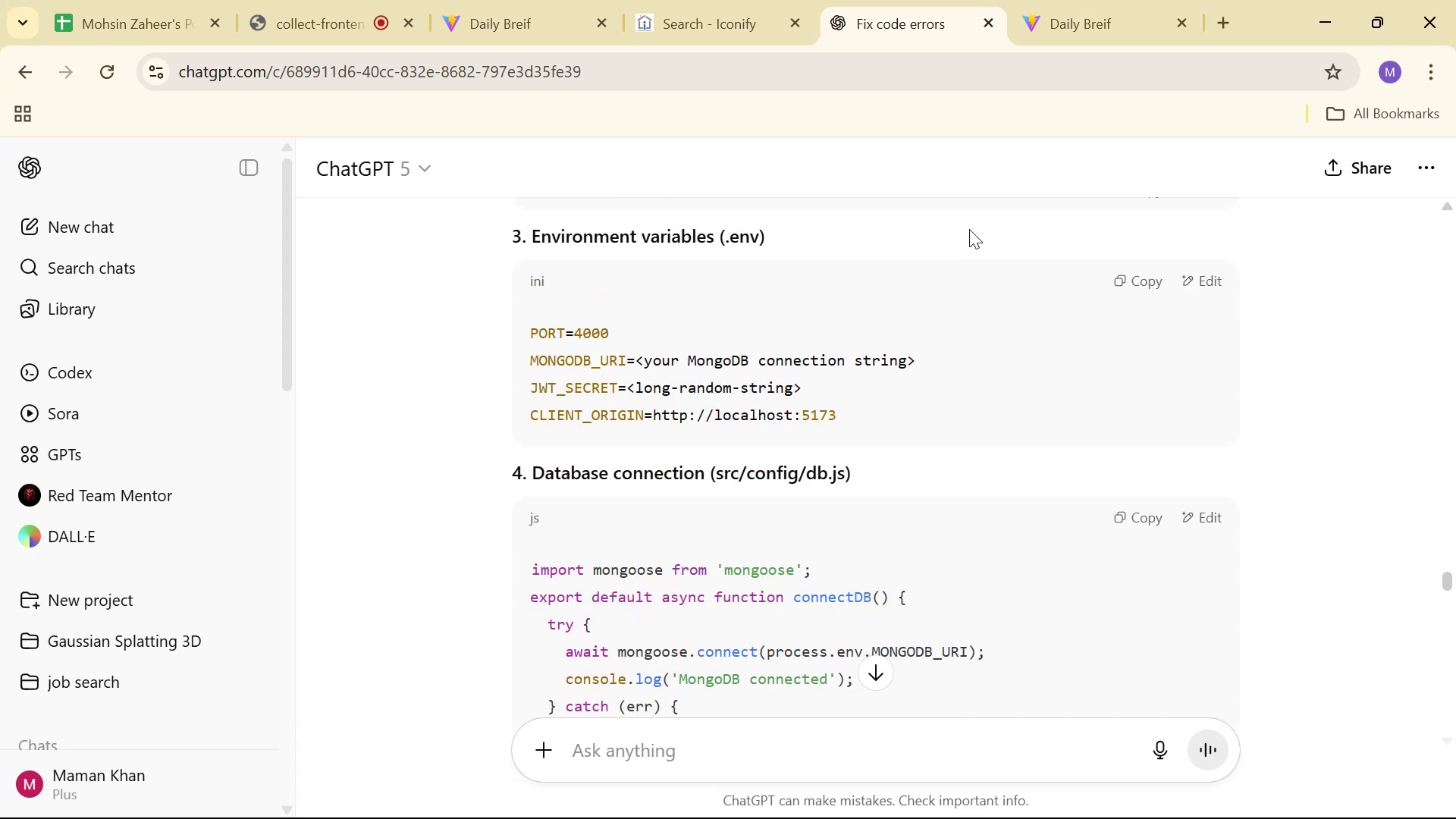 
key(Alt+AltLeft)
 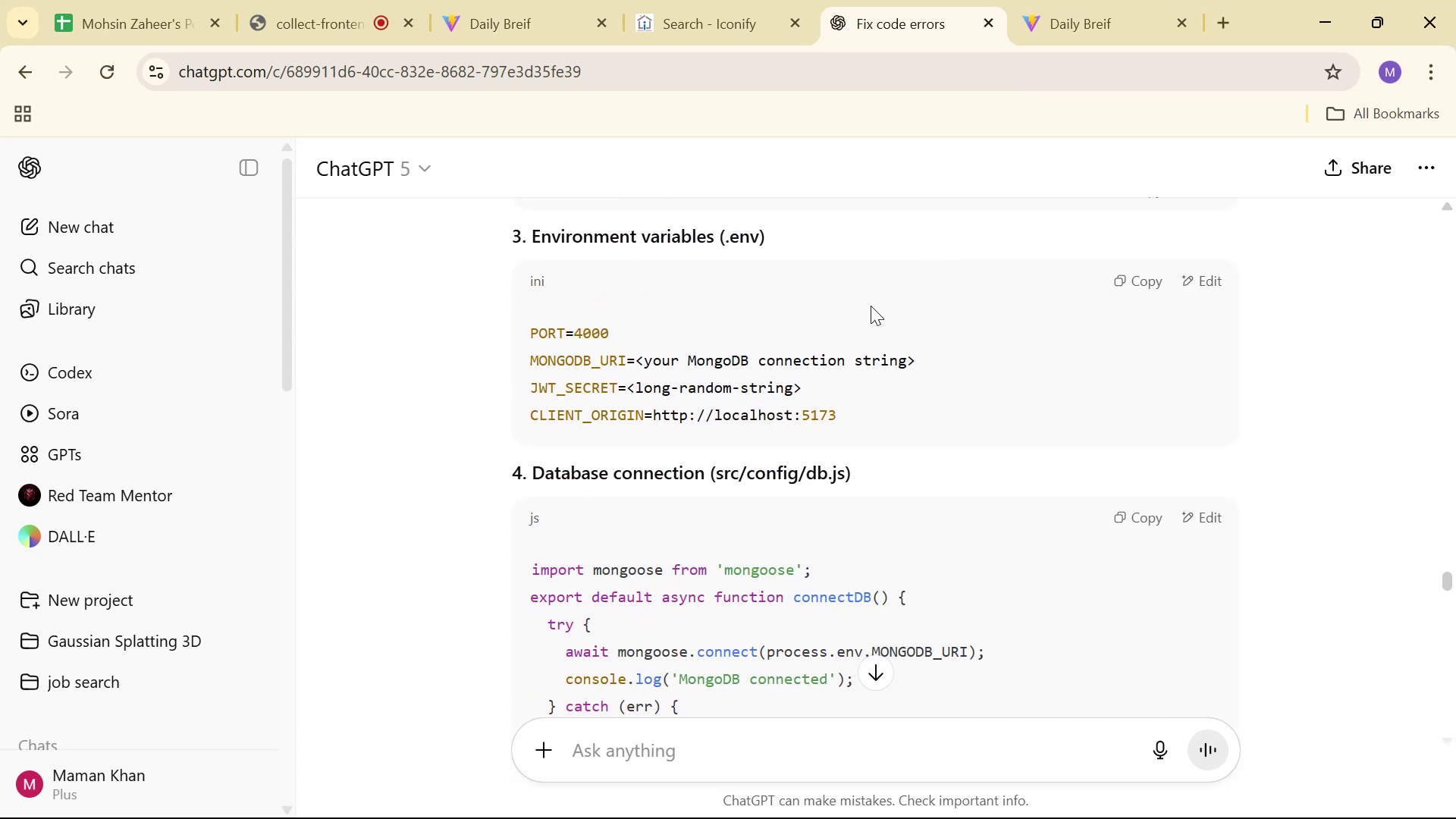 
key(Alt+Tab)
 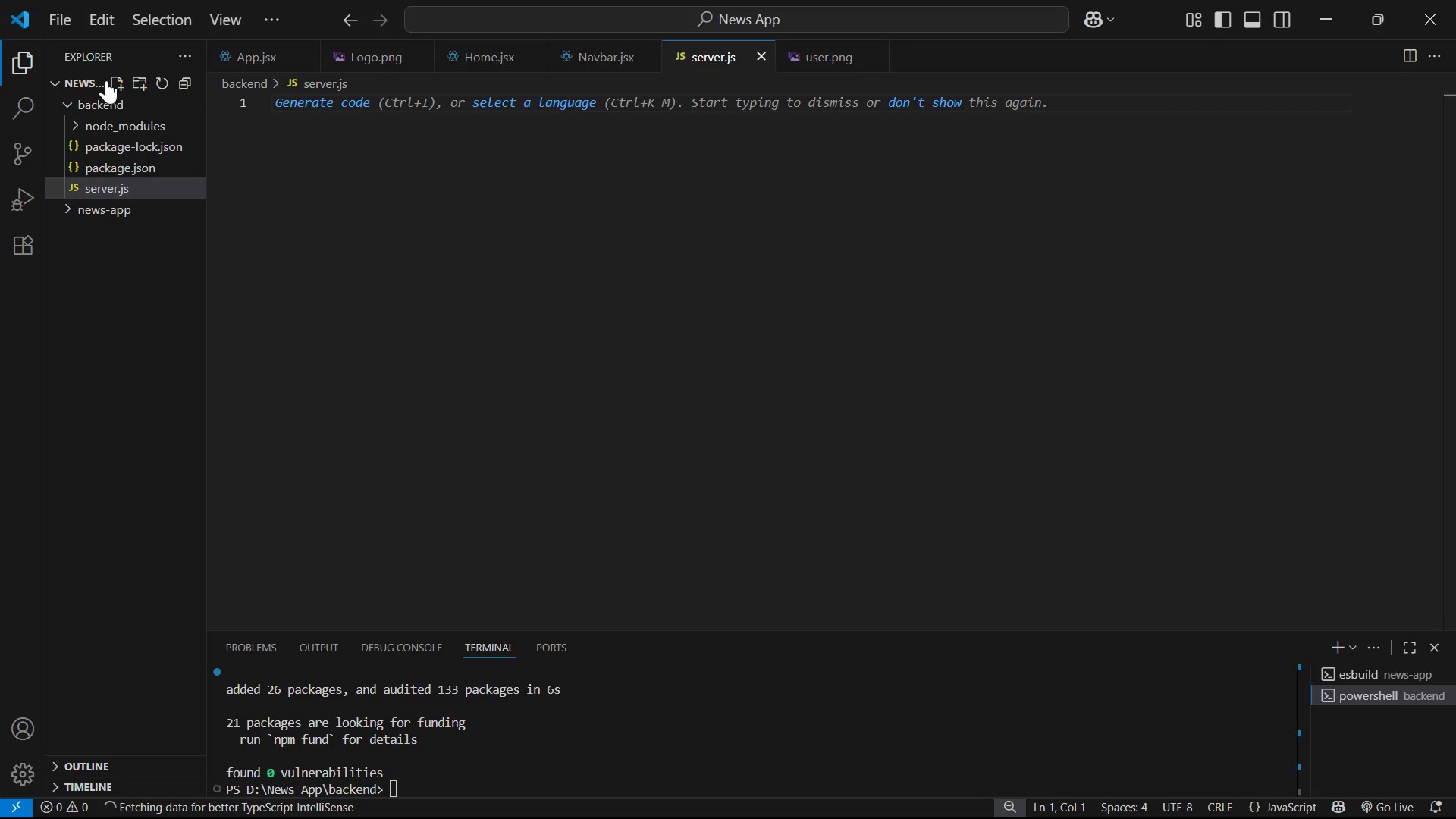 
left_click([117, 86])
 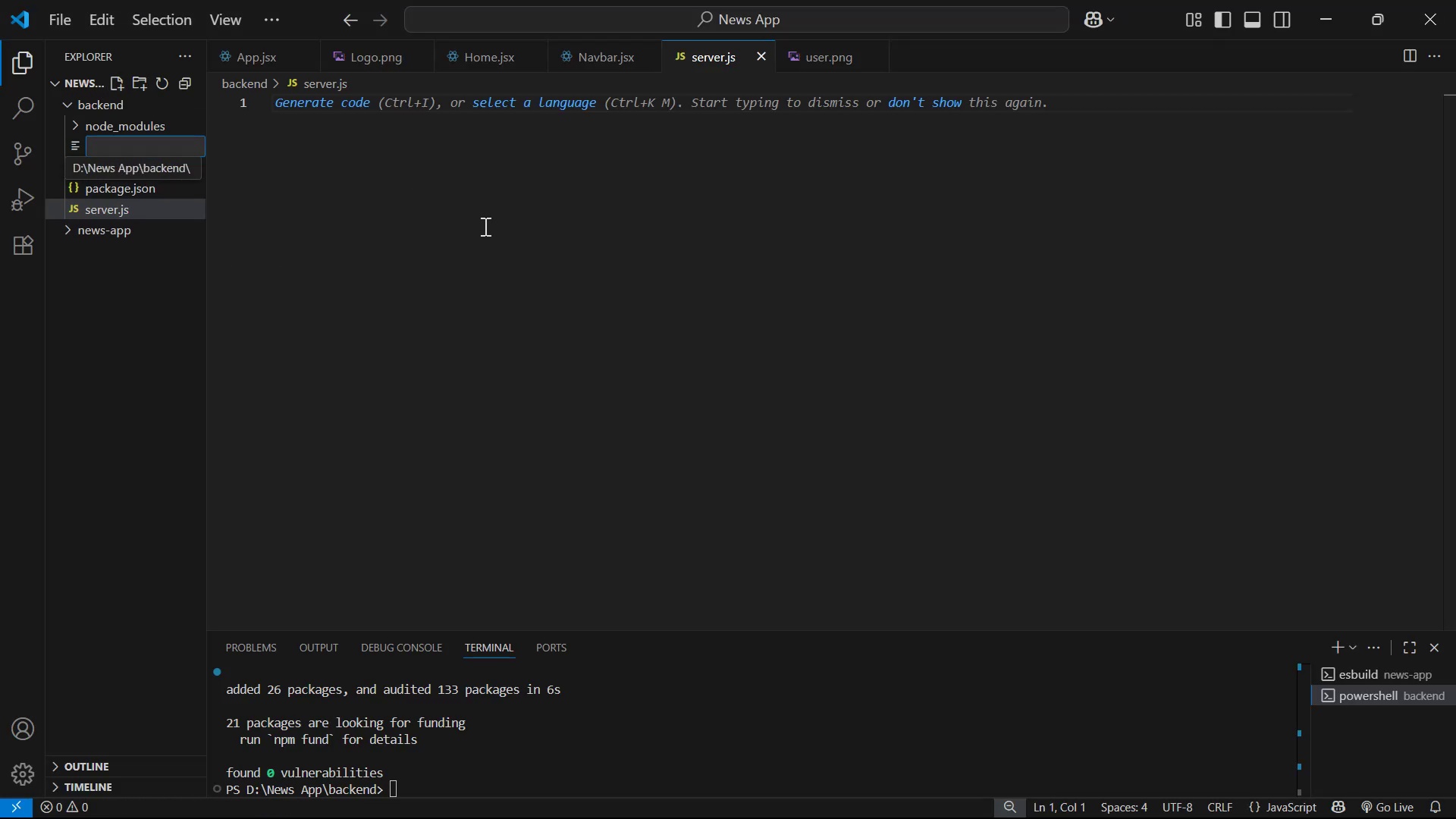 
type(.r)
key(Backspace)
type(env)
 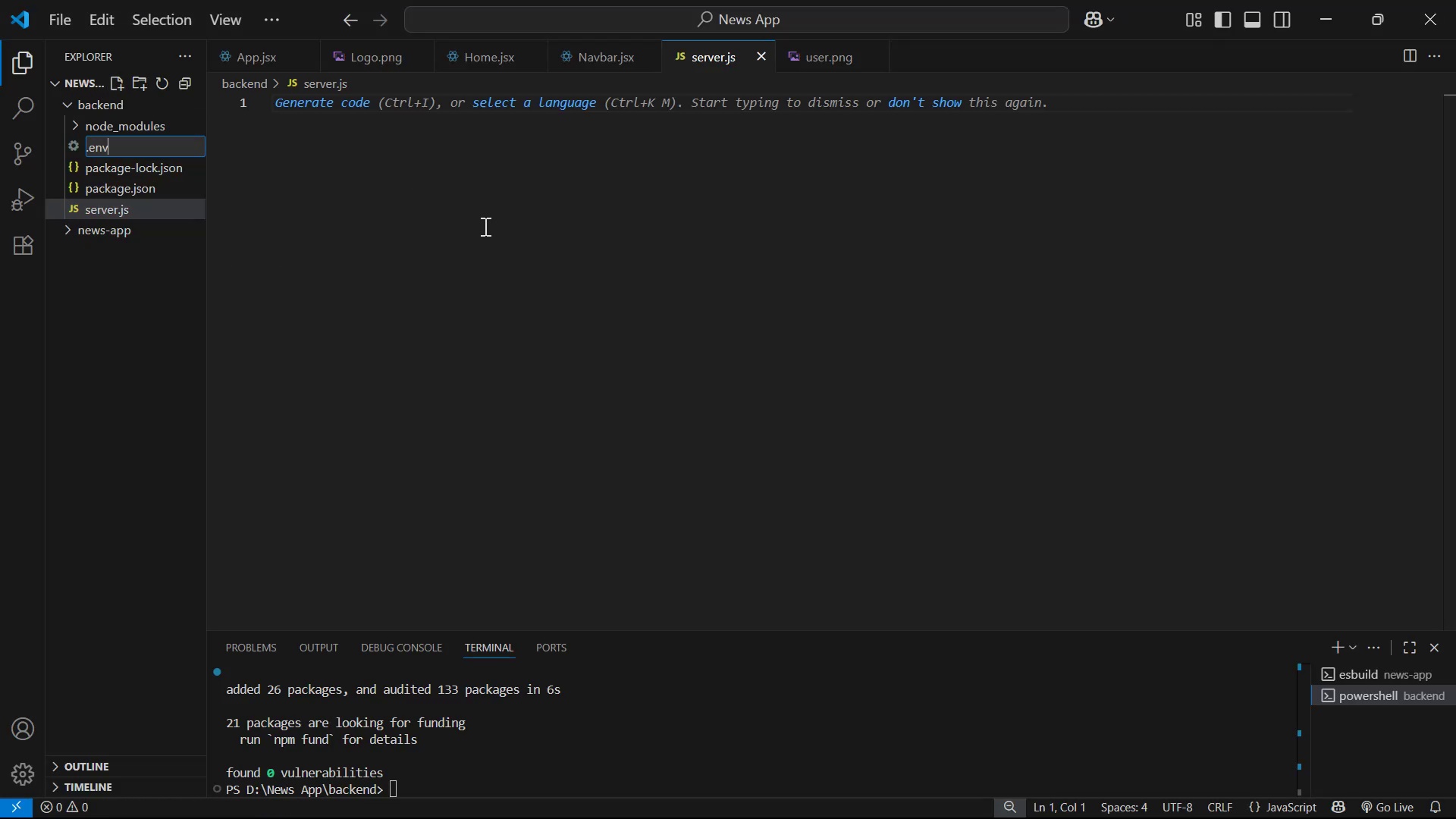 
key(Enter)
 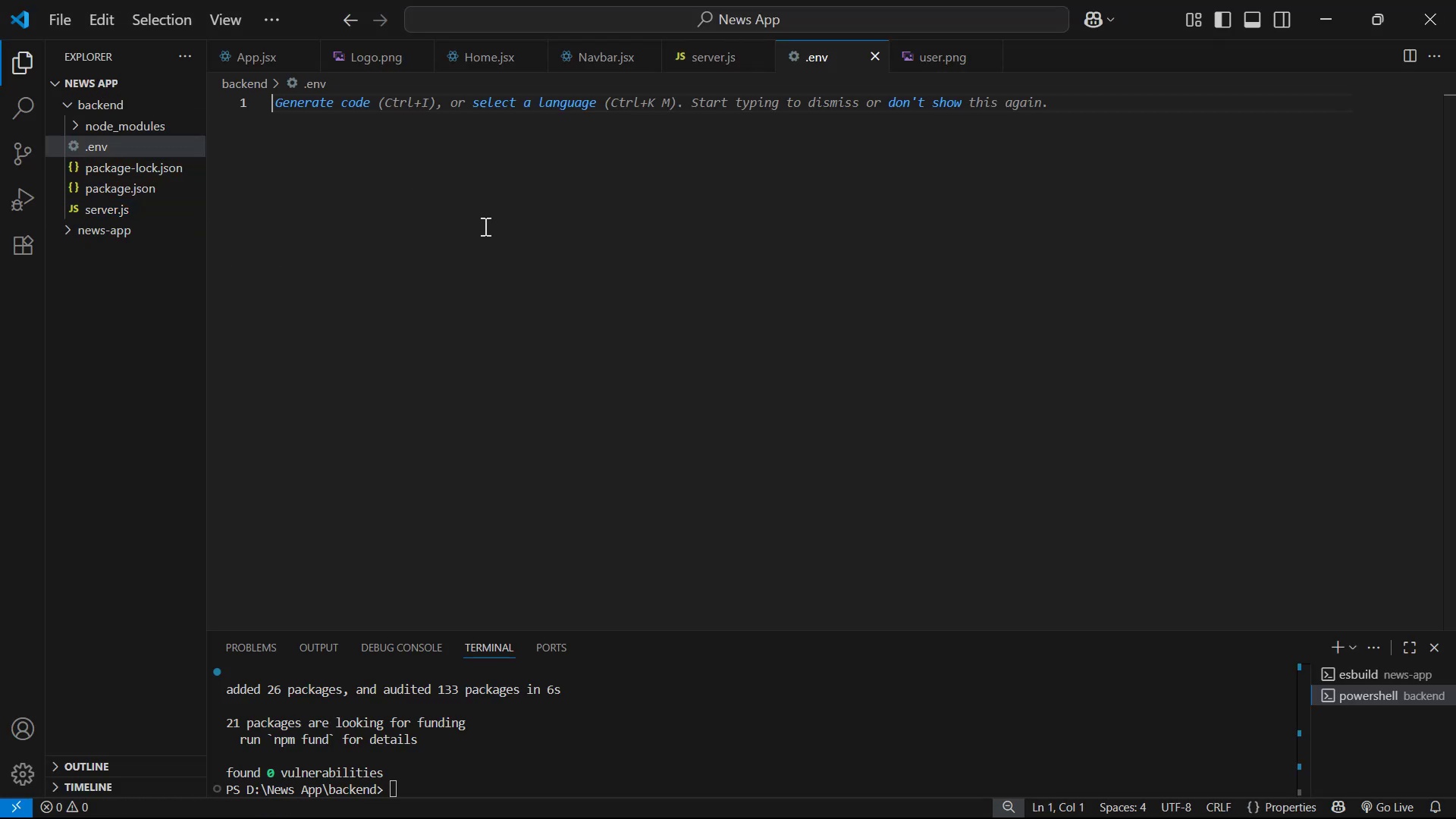 
key(Alt+AltLeft)
 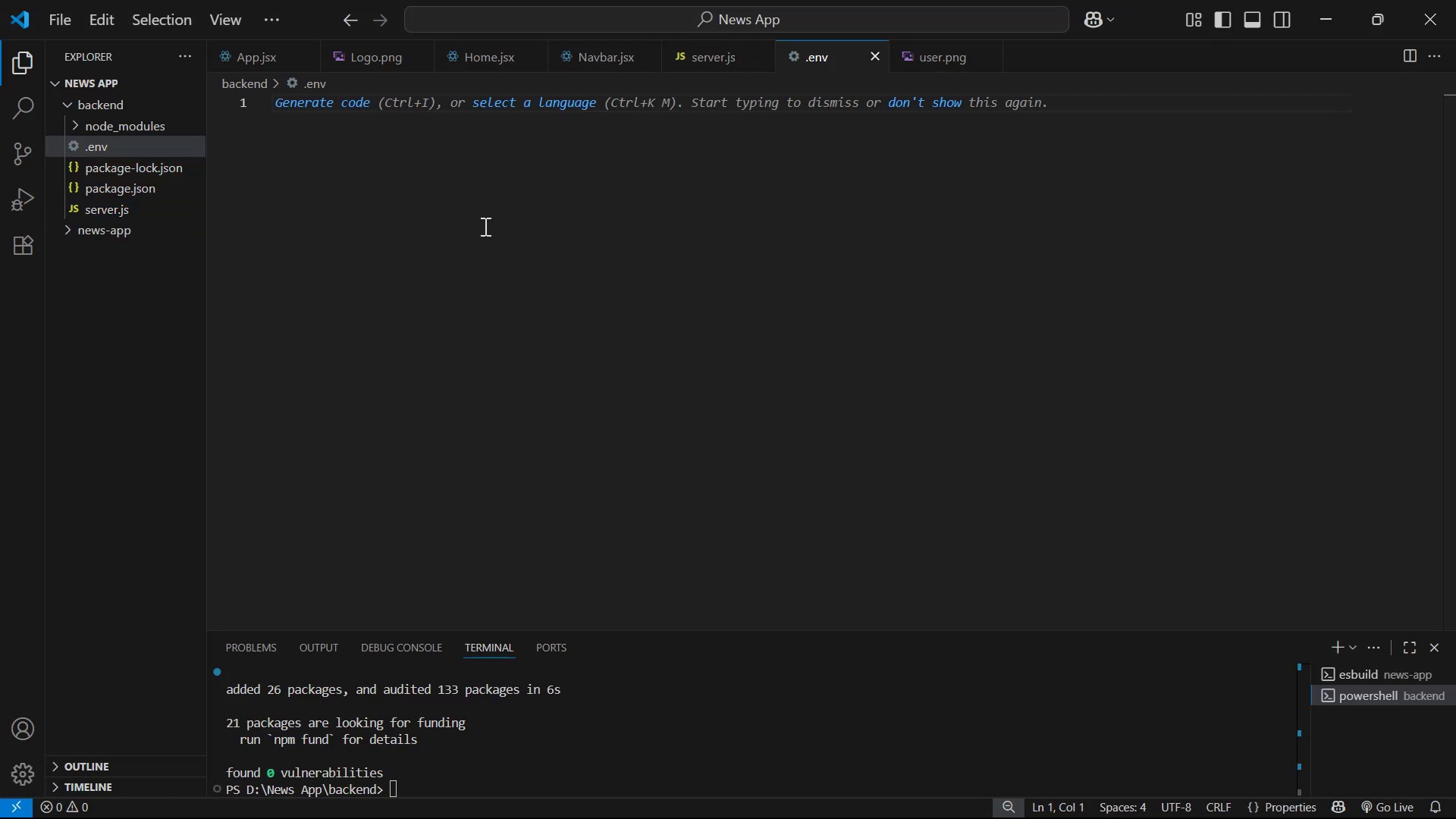 
key(Alt+Tab)
 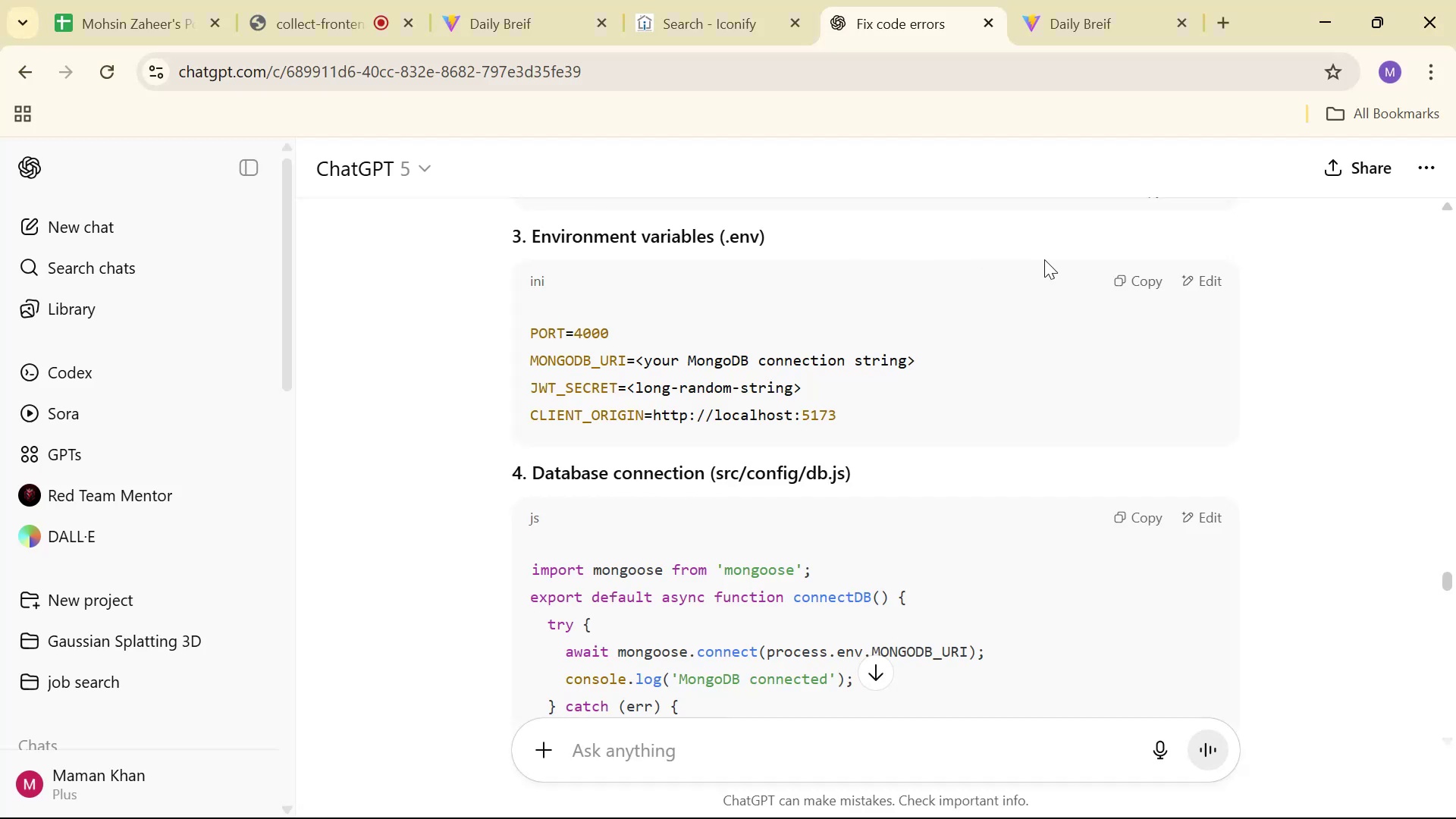 
left_click([1152, 277])
 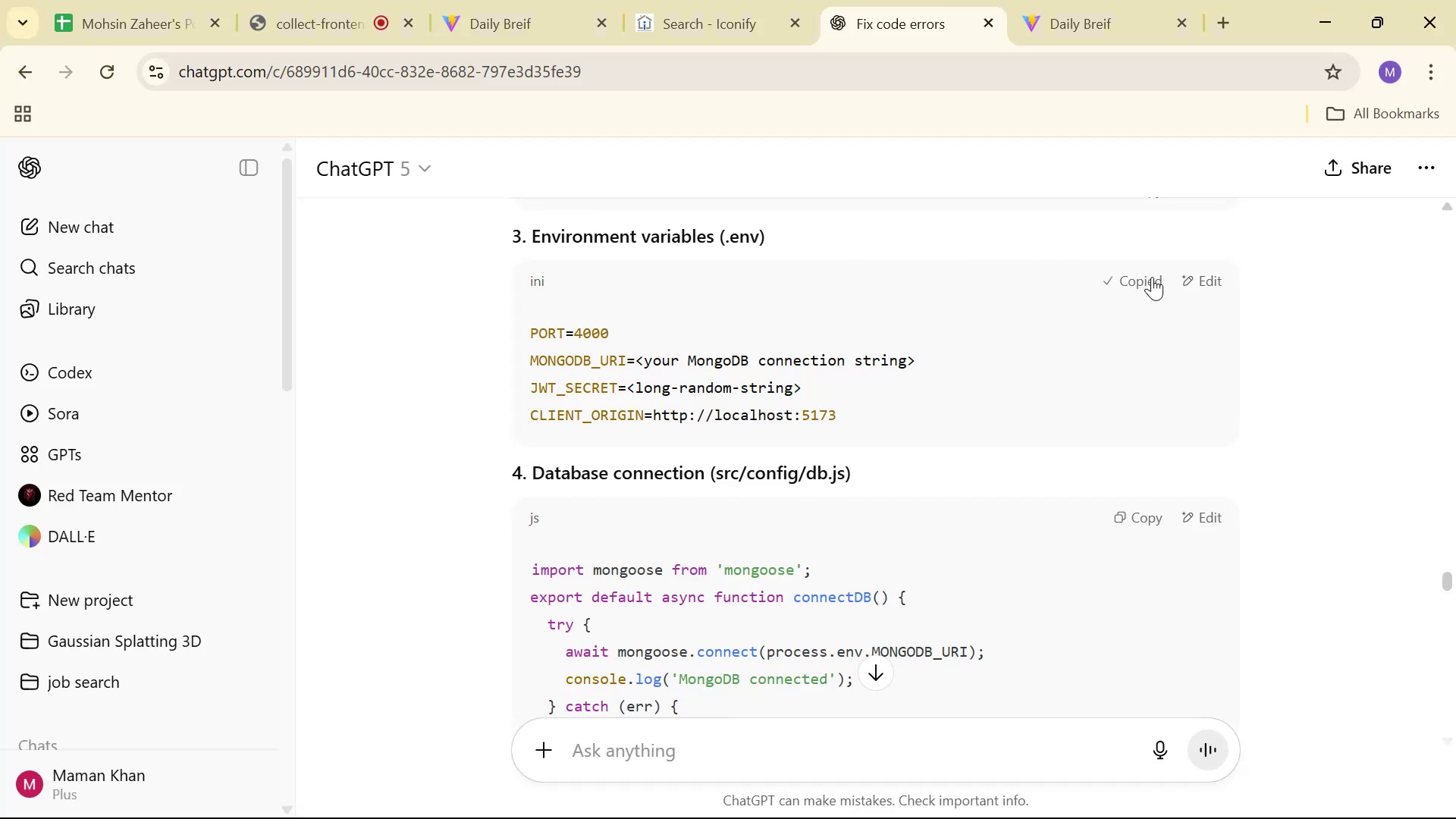 
key(Alt+AltLeft)
 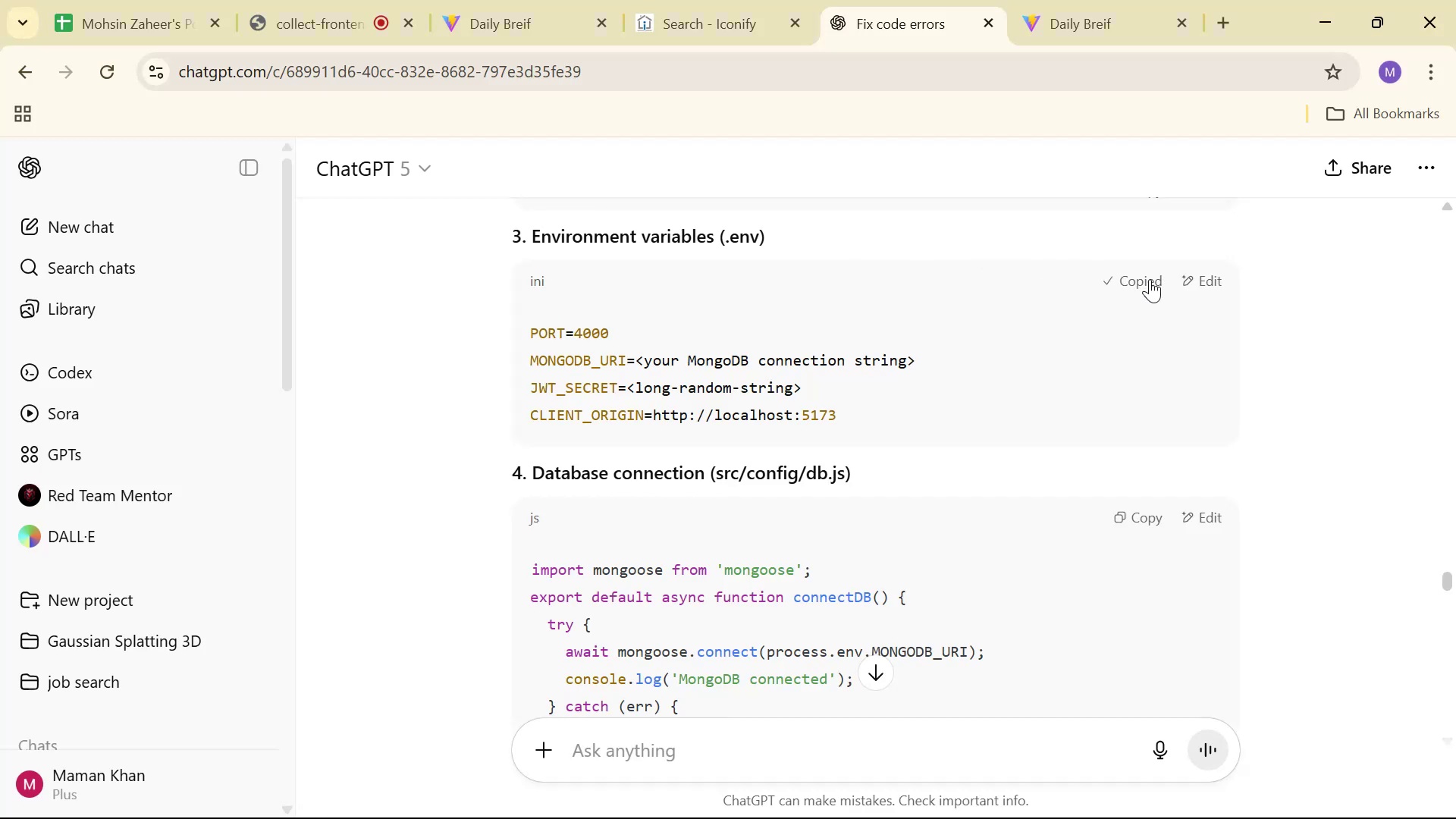 
key(Alt+Tab)
 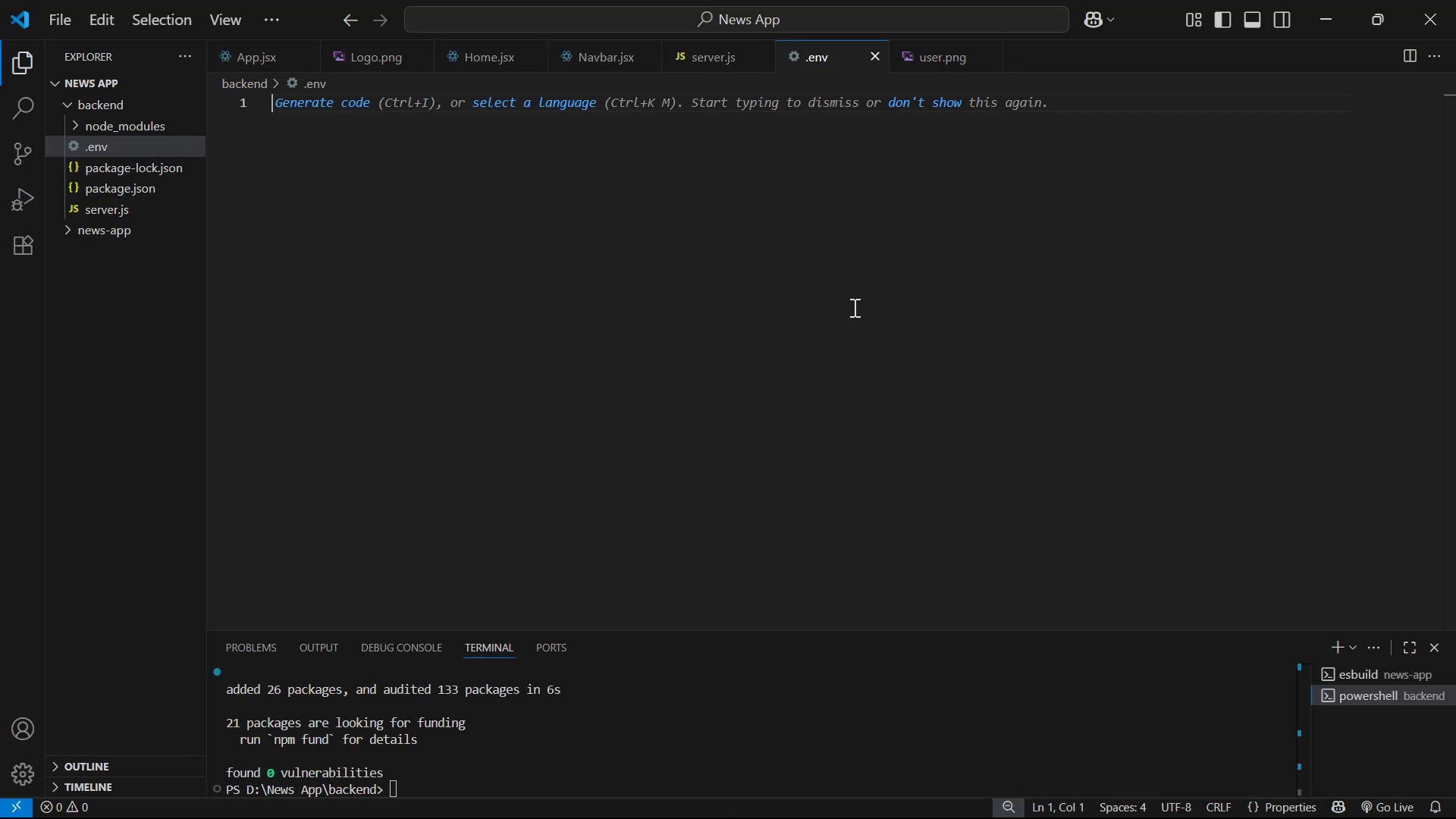 
key(Control+V)
 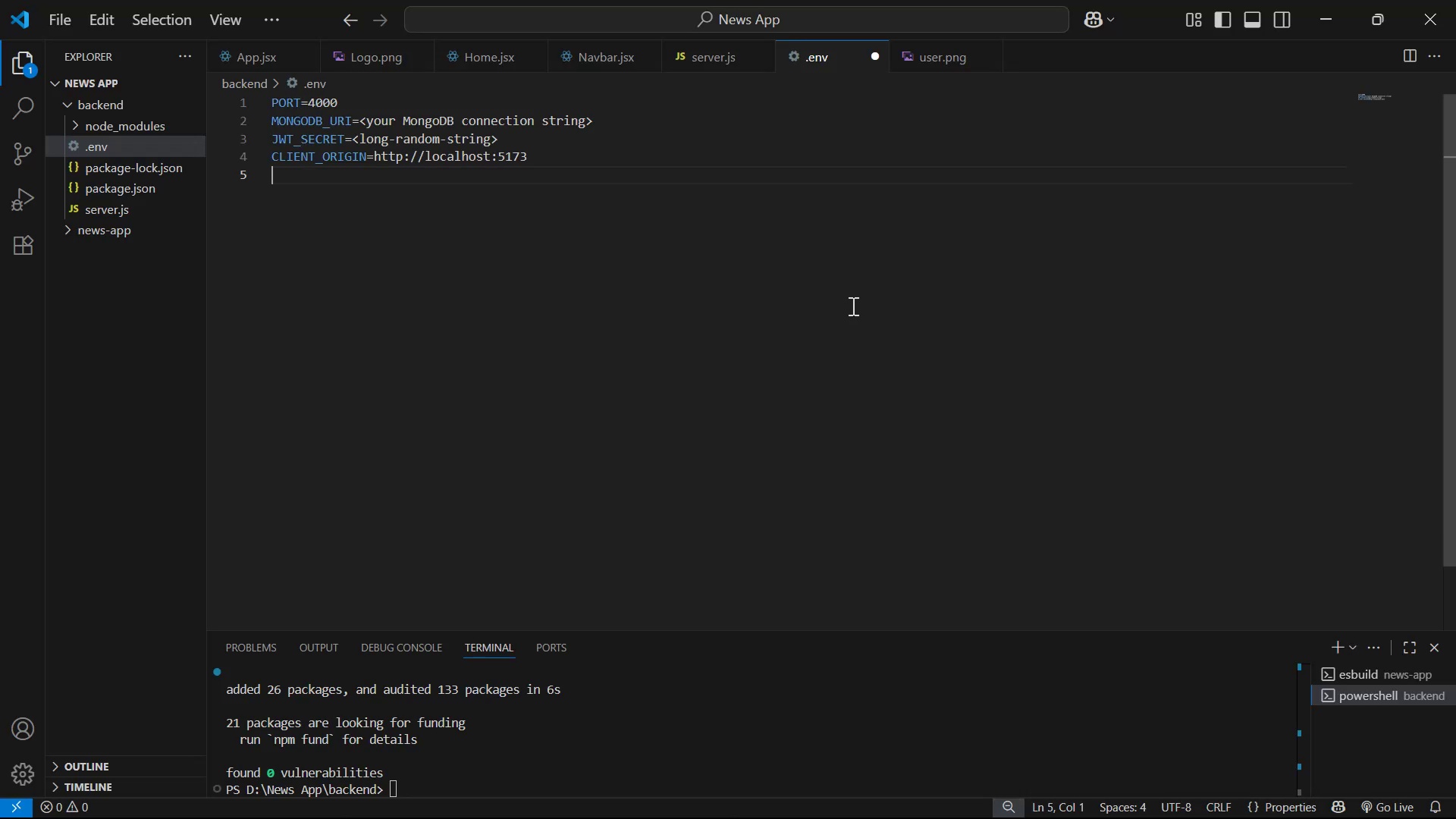 
key(Control+S)
 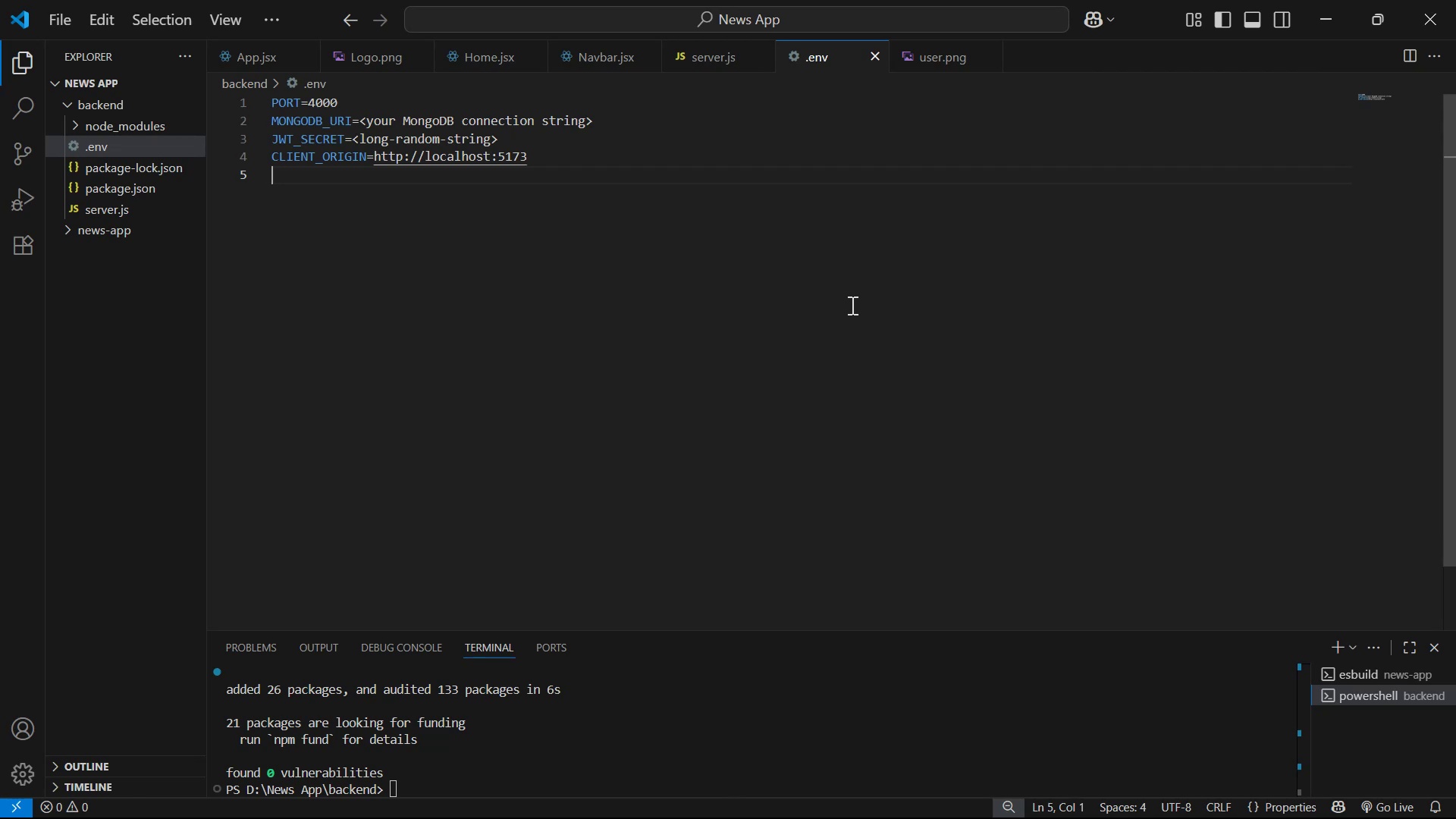 
wait(6.19)
 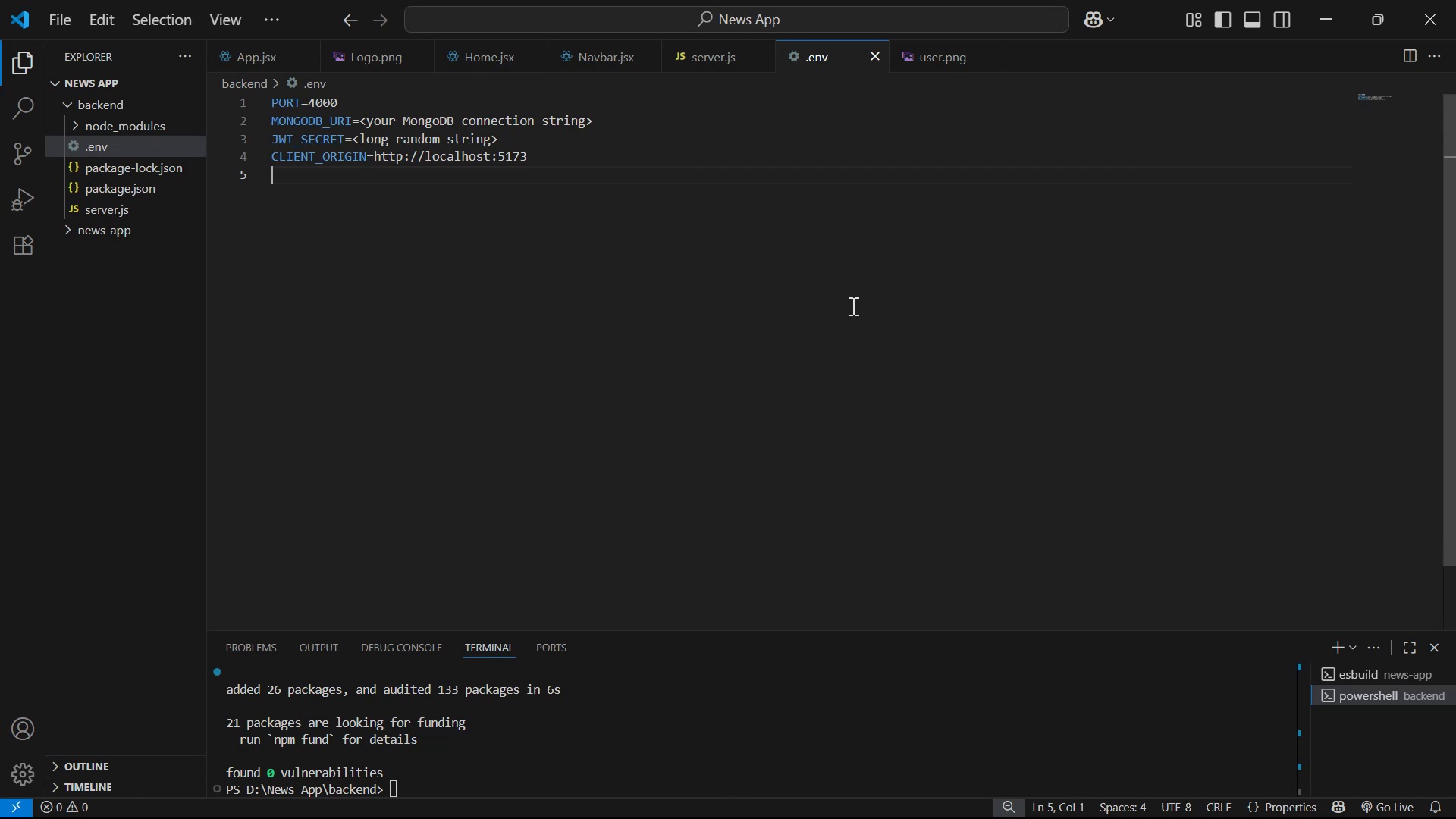 
left_click([509, 136])
 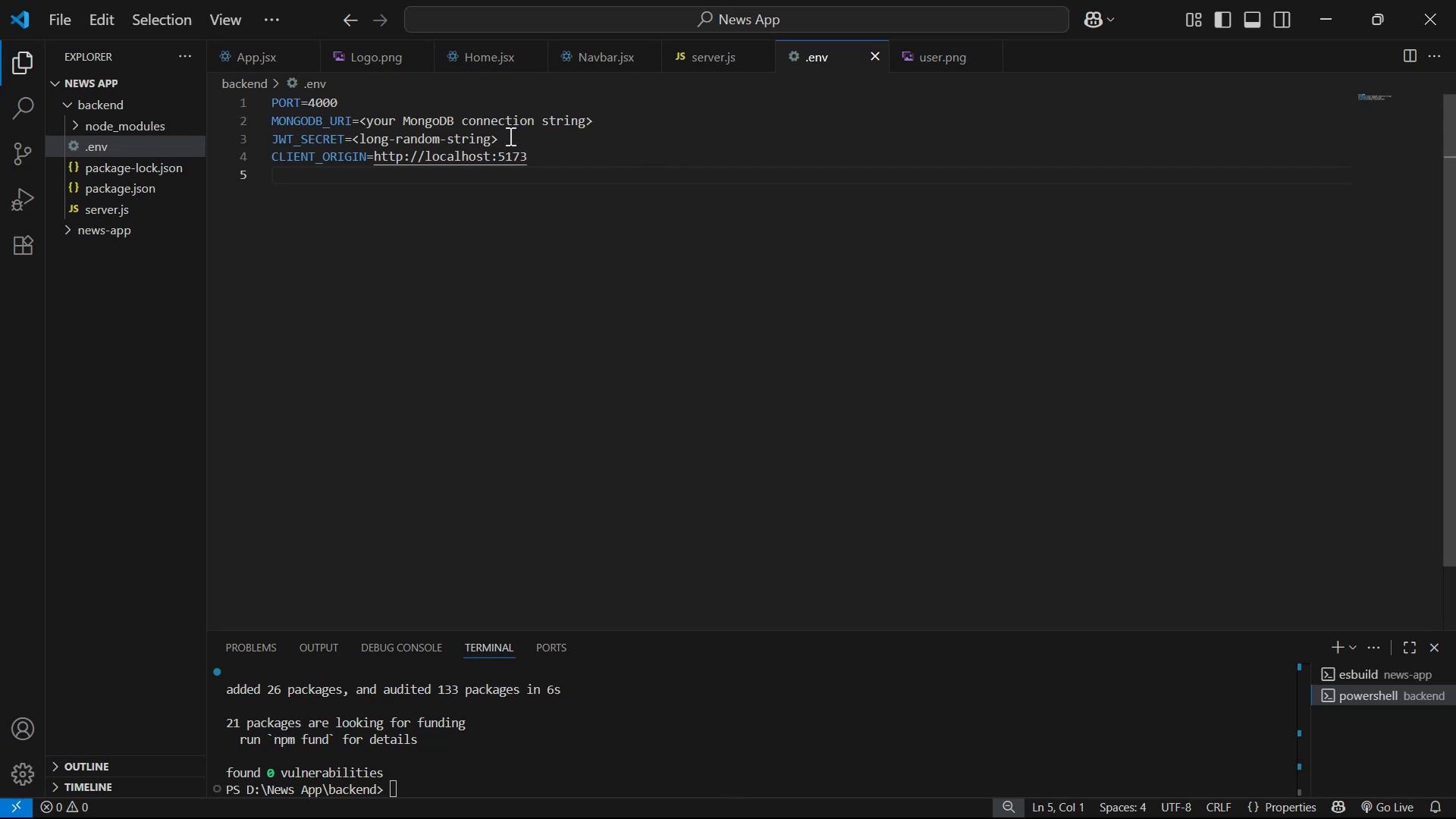 
left_click_drag(start_coordinate=[509, 136], to_coordinate=[417, 146])
 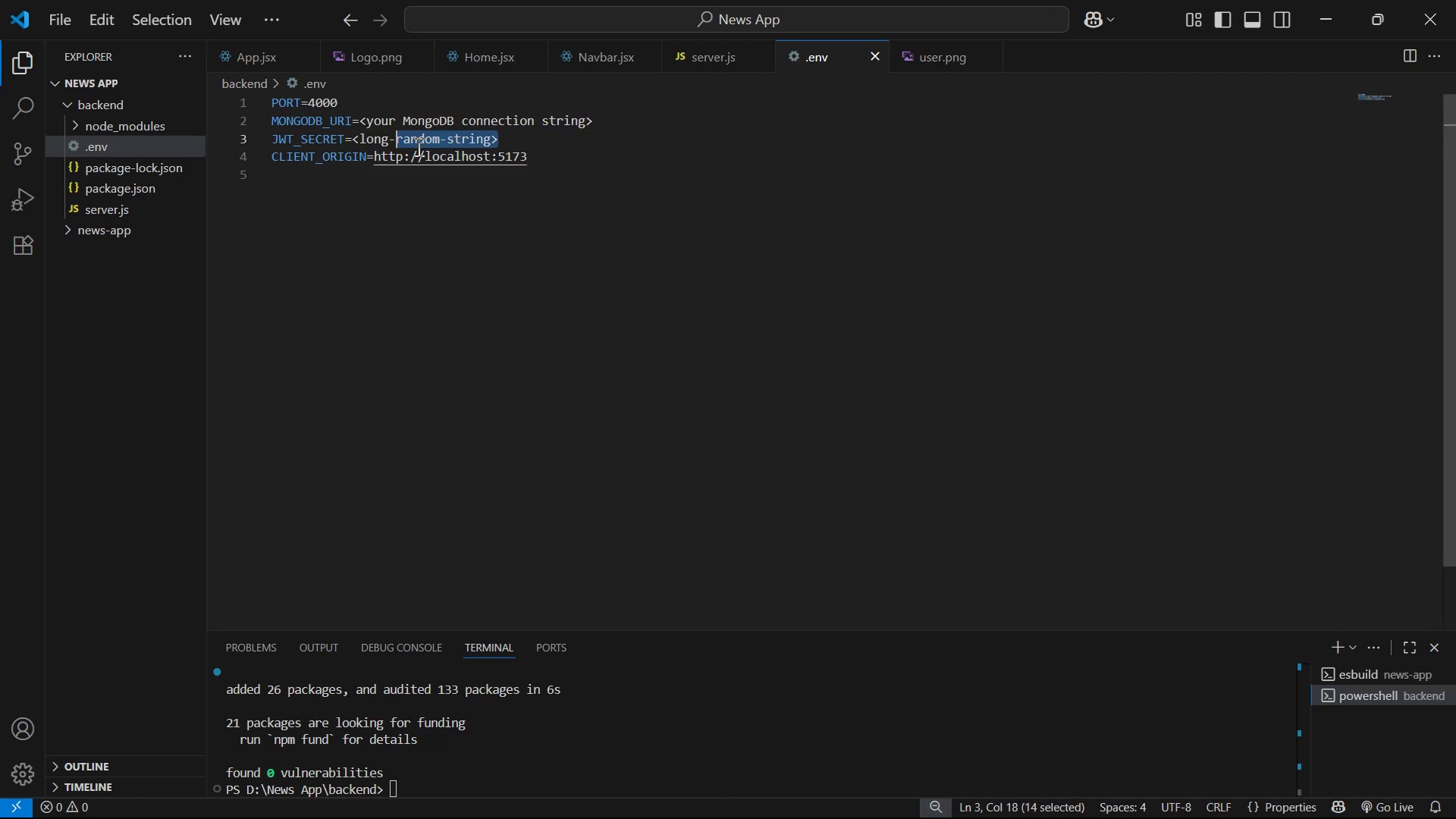 
left_click_drag(start_coordinate=[397, 149], to_coordinate=[361, 152])
 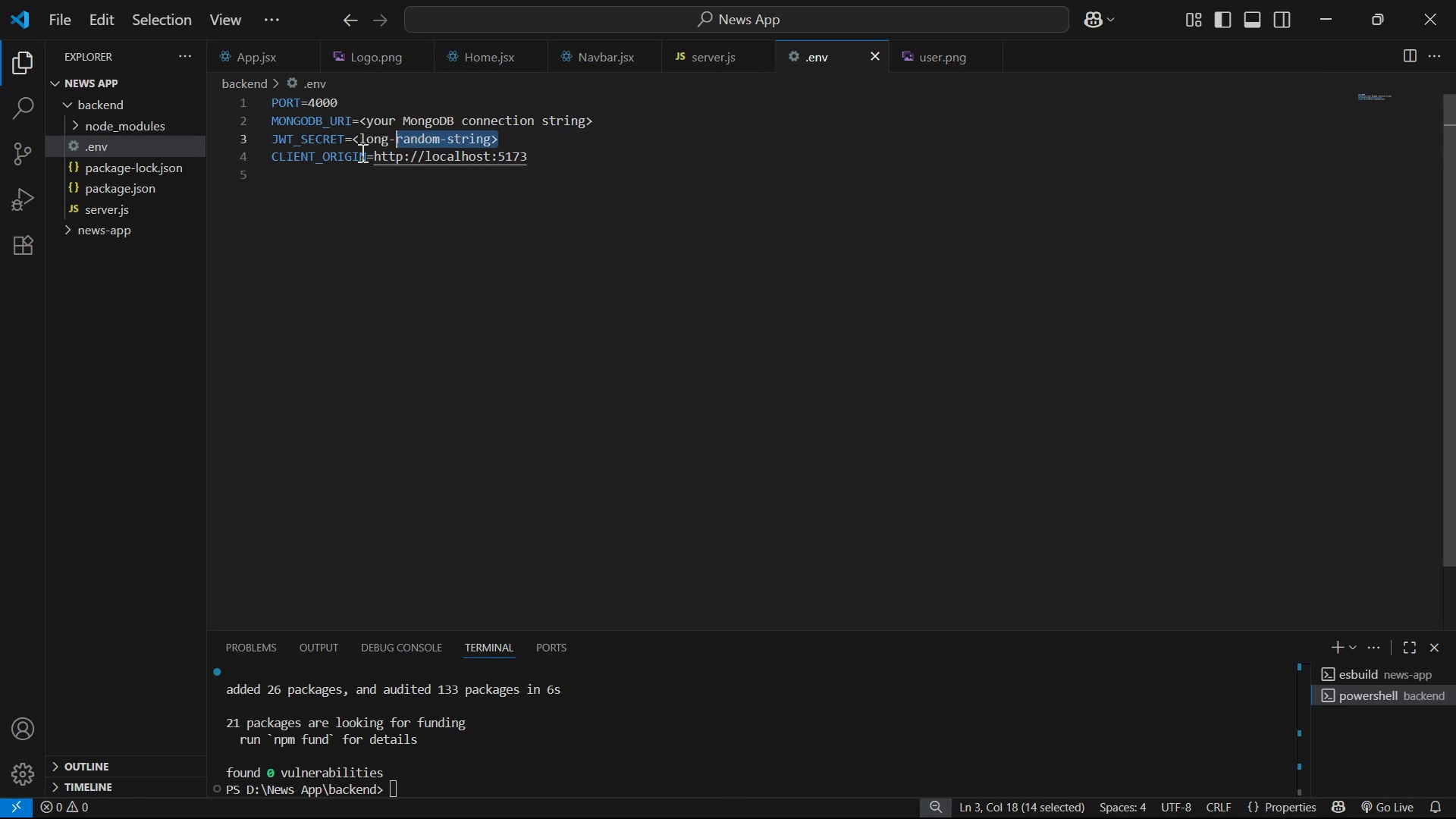 
left_click_drag(start_coordinate=[359, 152], to_coordinate=[353, 146])
 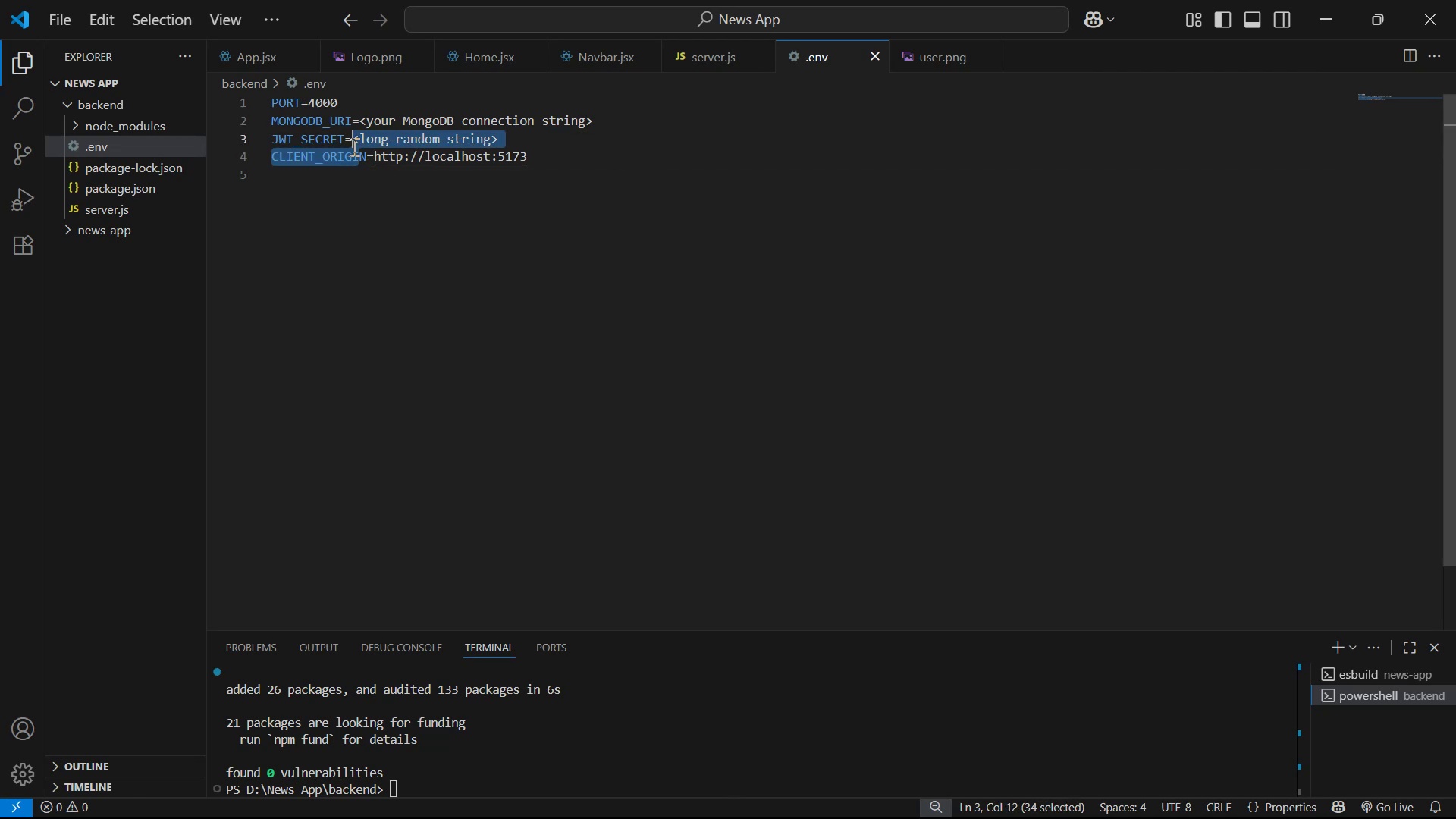 
triple_click([353, 146])
 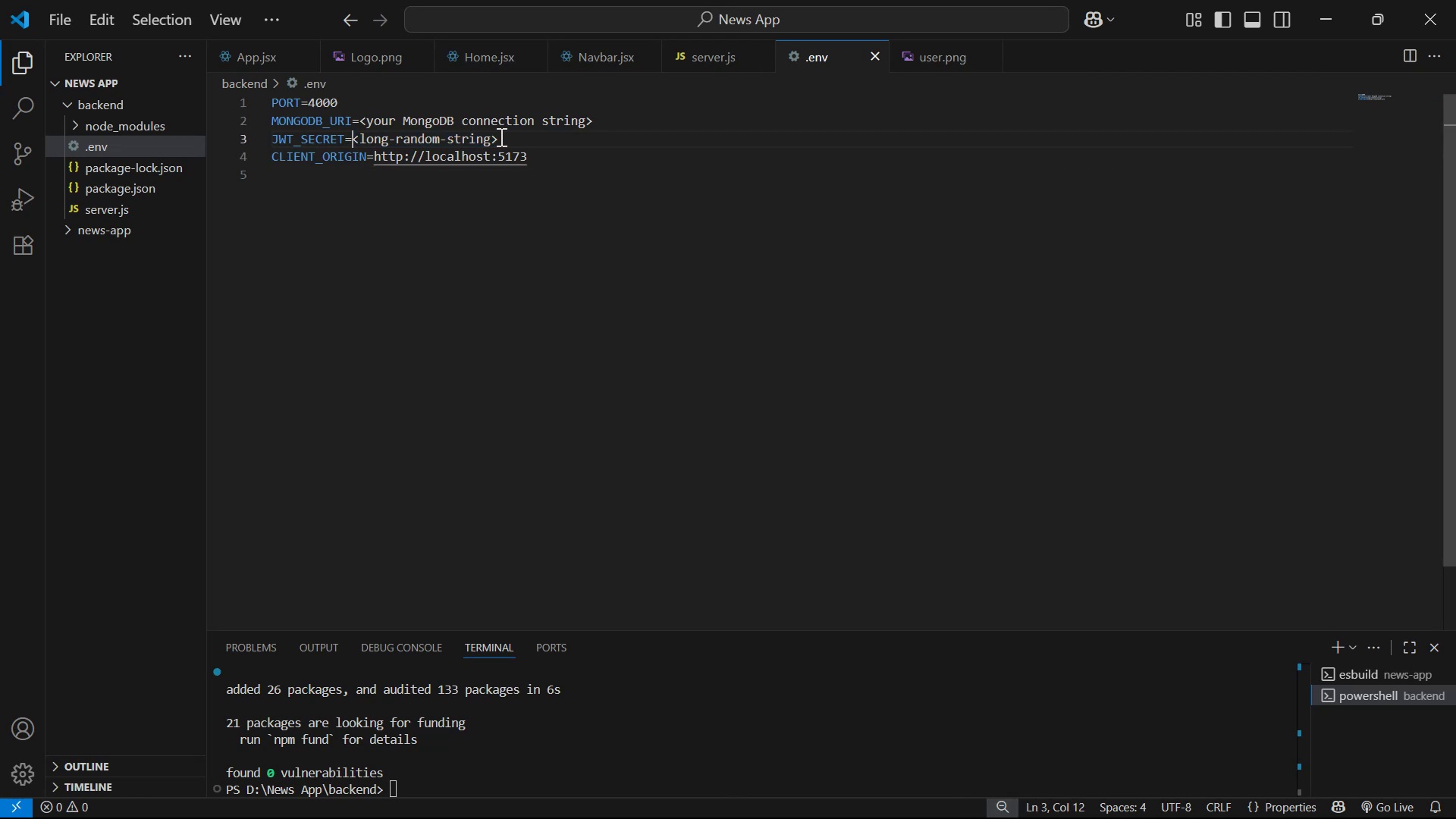 
left_click_drag(start_coordinate=[522, 134], to_coordinate=[354, 142])
 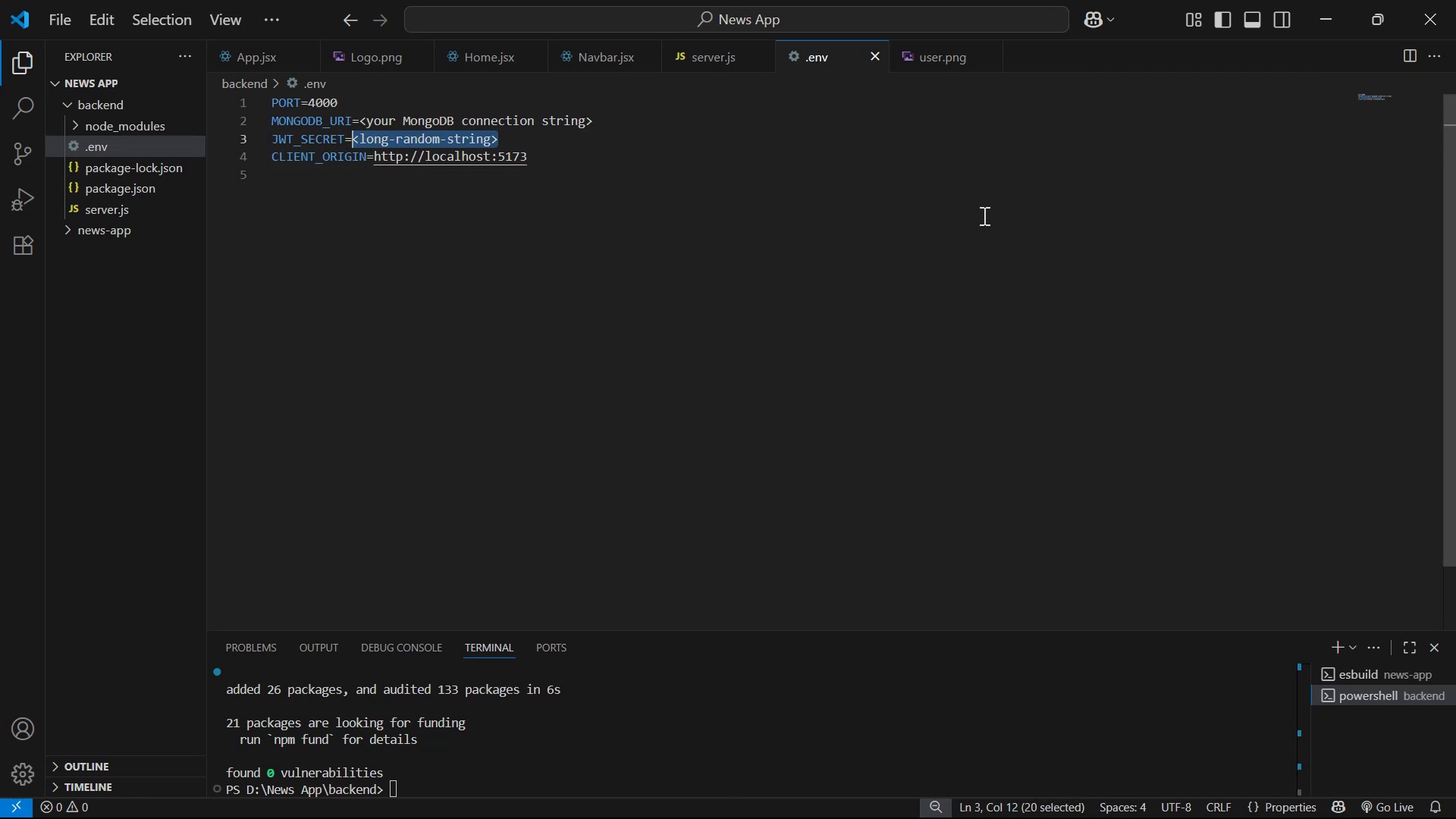 
key(Backspace)
 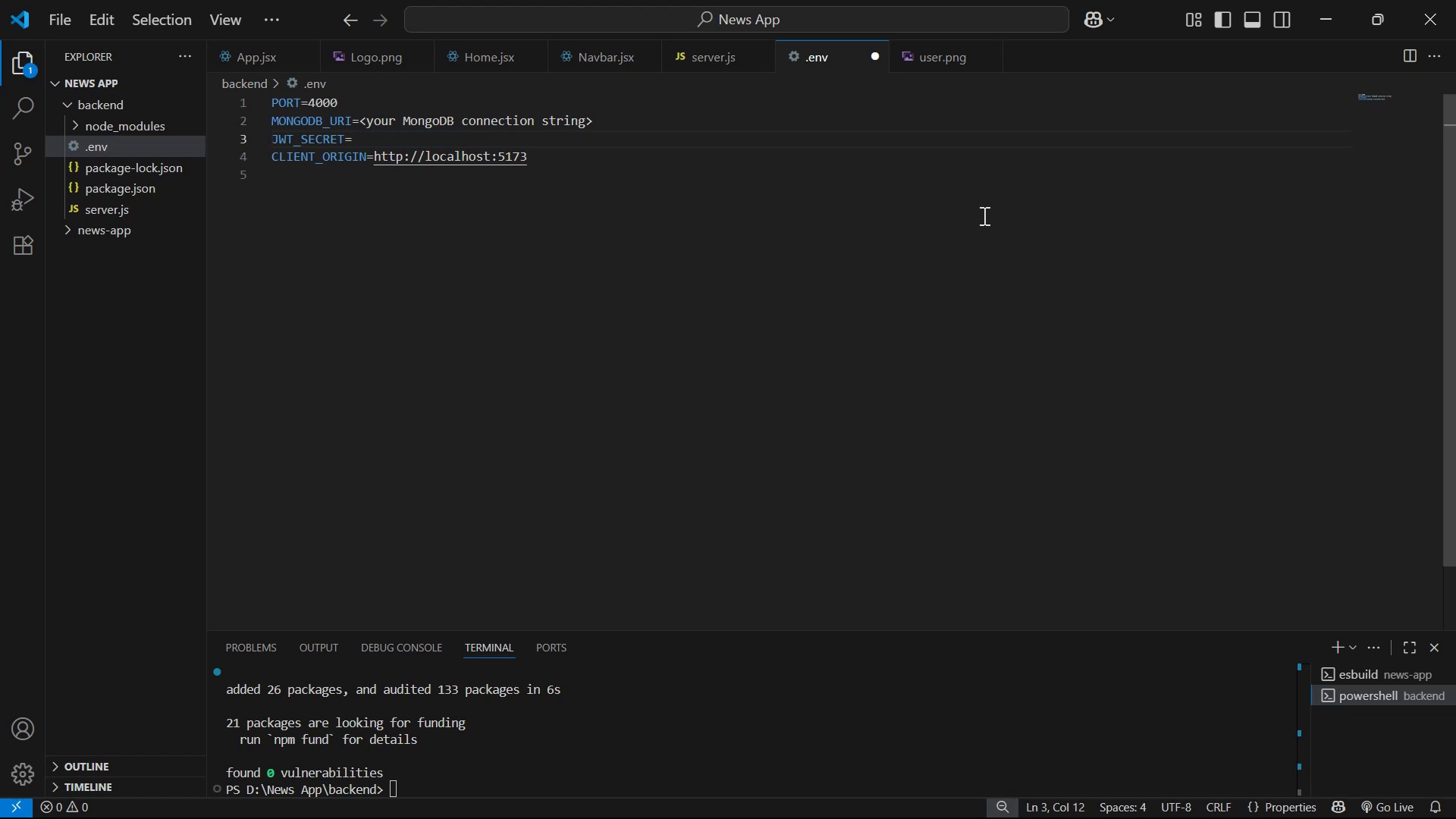 
type(DailyBreid )
key(Backspace)
key(Backspace)
type(f )
key(Backspace)
type(YourOneStopSolution )
key(Backspace)
 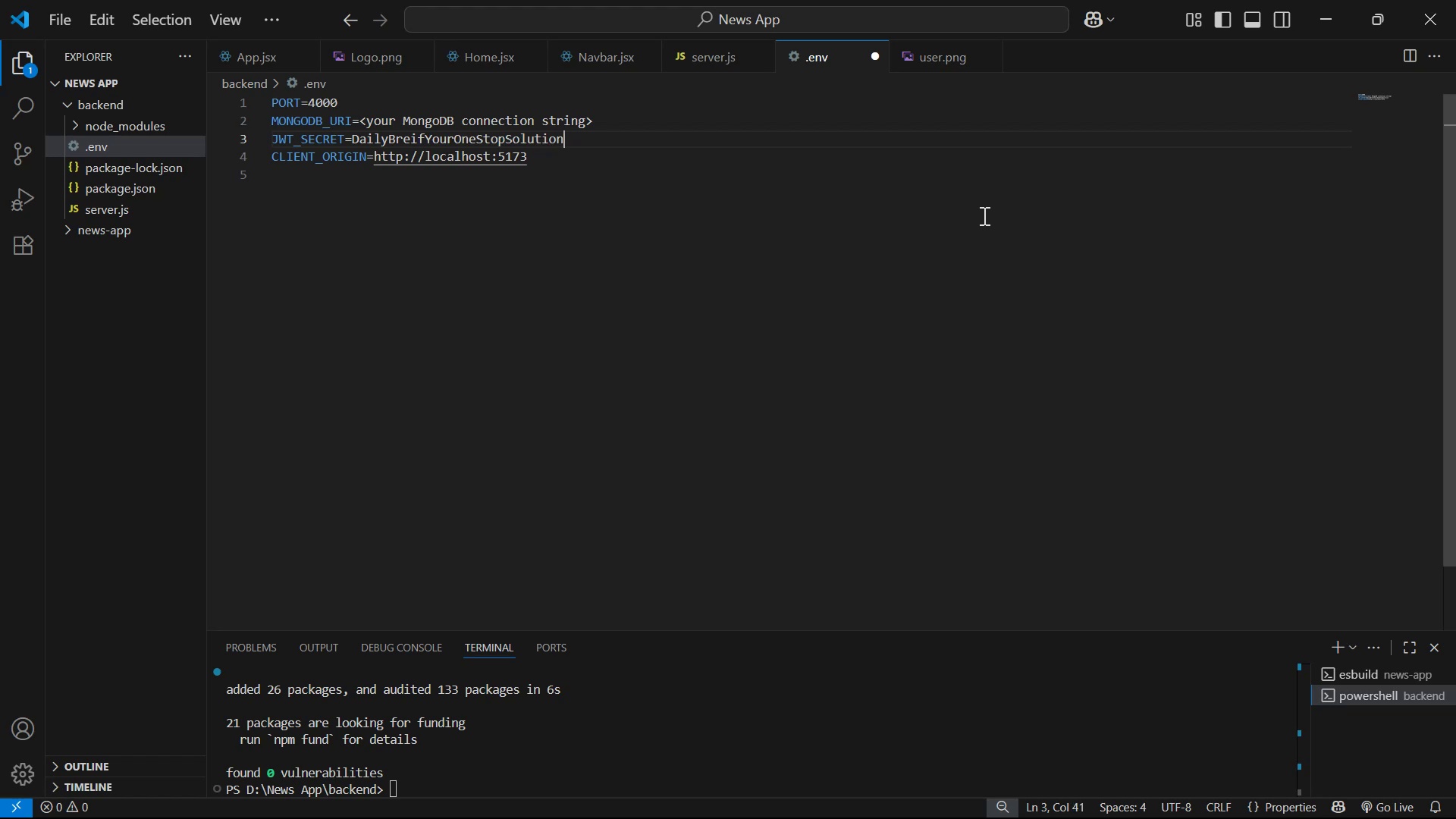 
type(For )
key(Backspace)
type(EveryD)
key(Backspace)
type(dayUpdae)
key(Backspace)
type(tes)
 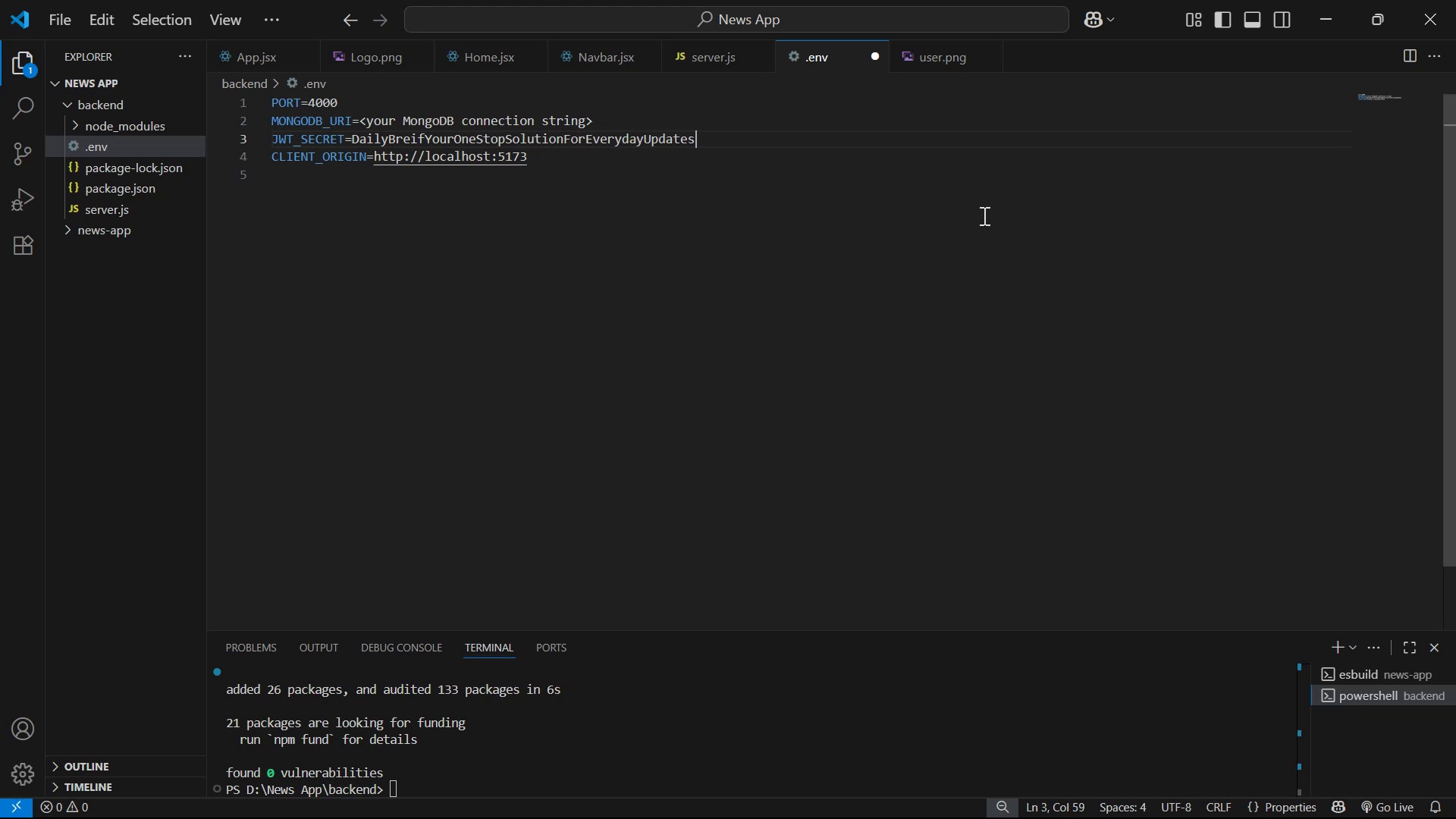 
key(Control+S)
 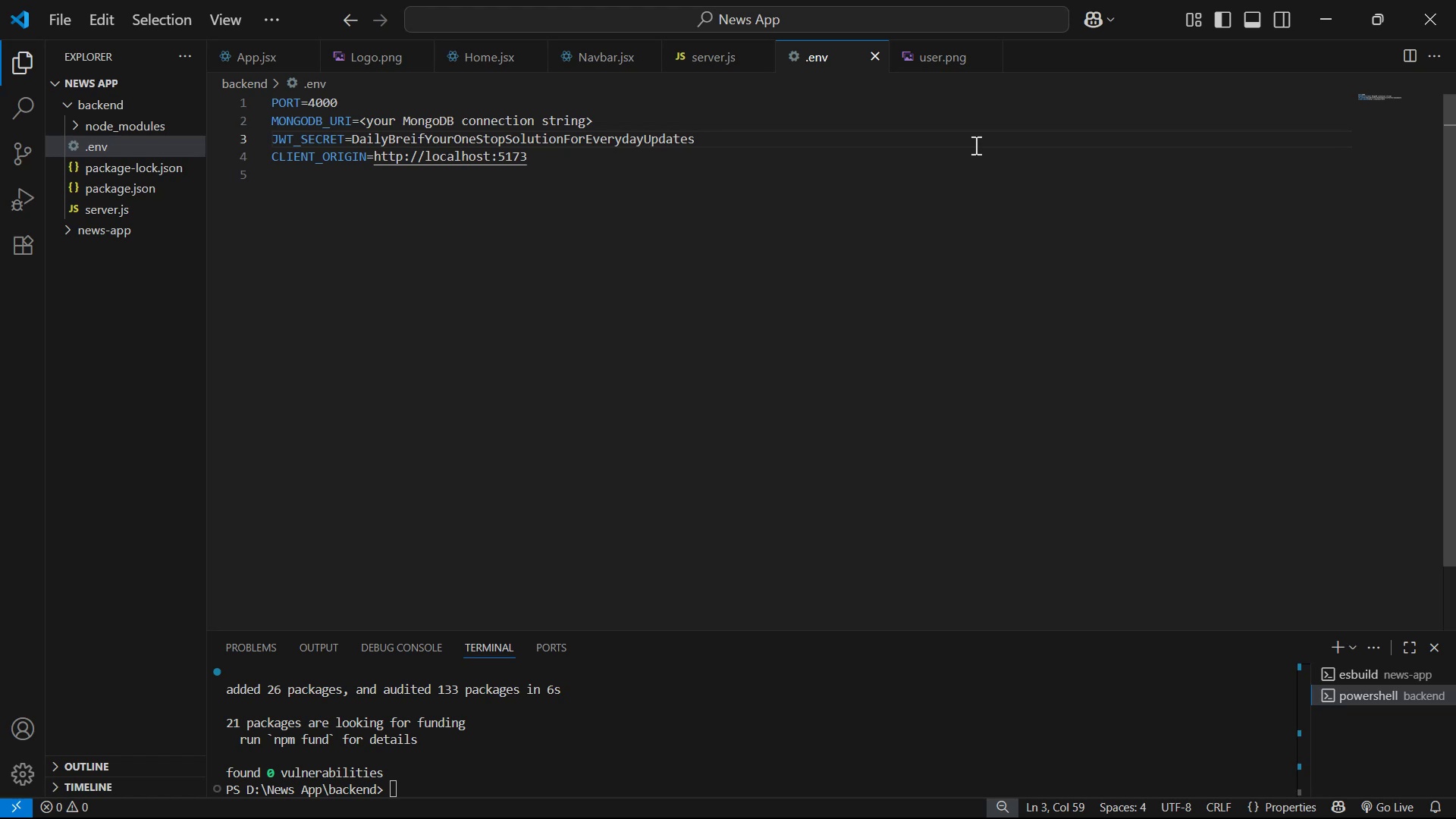 
key(Alt+AltLeft)
 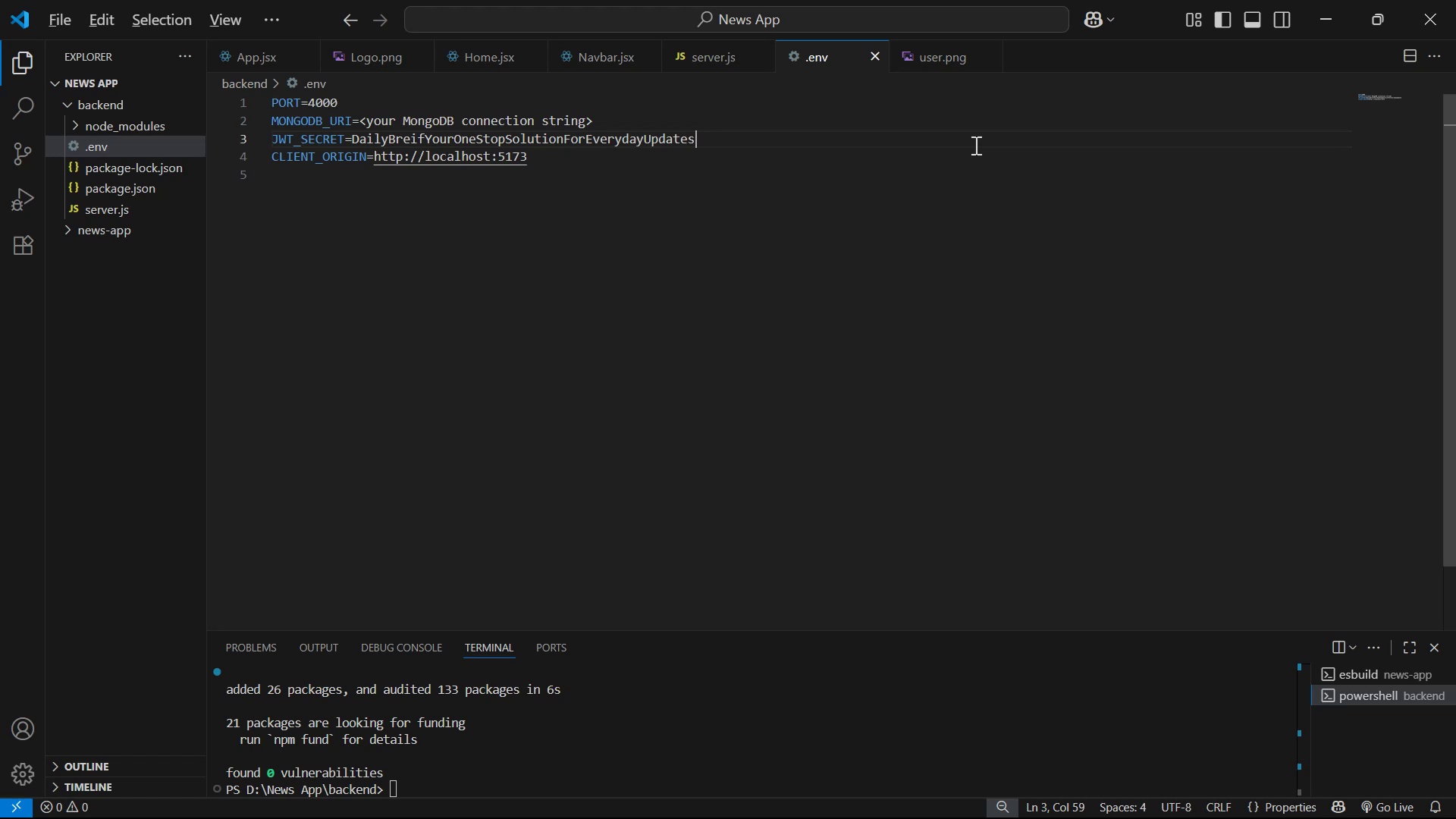 
key(Alt+Tab)
 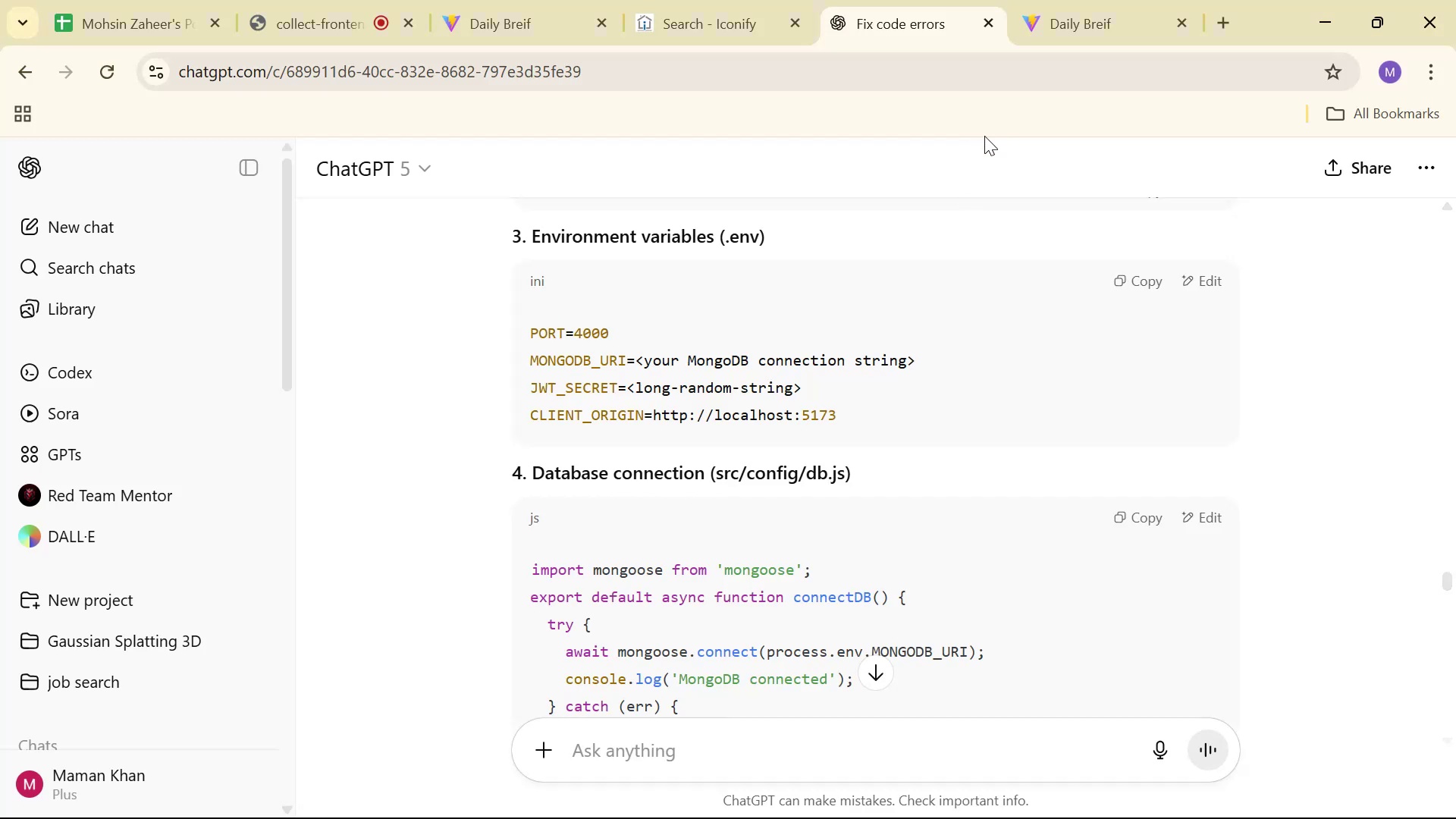 
scroll: coordinate [995, 200], scroll_direction: down, amount: 4.0
 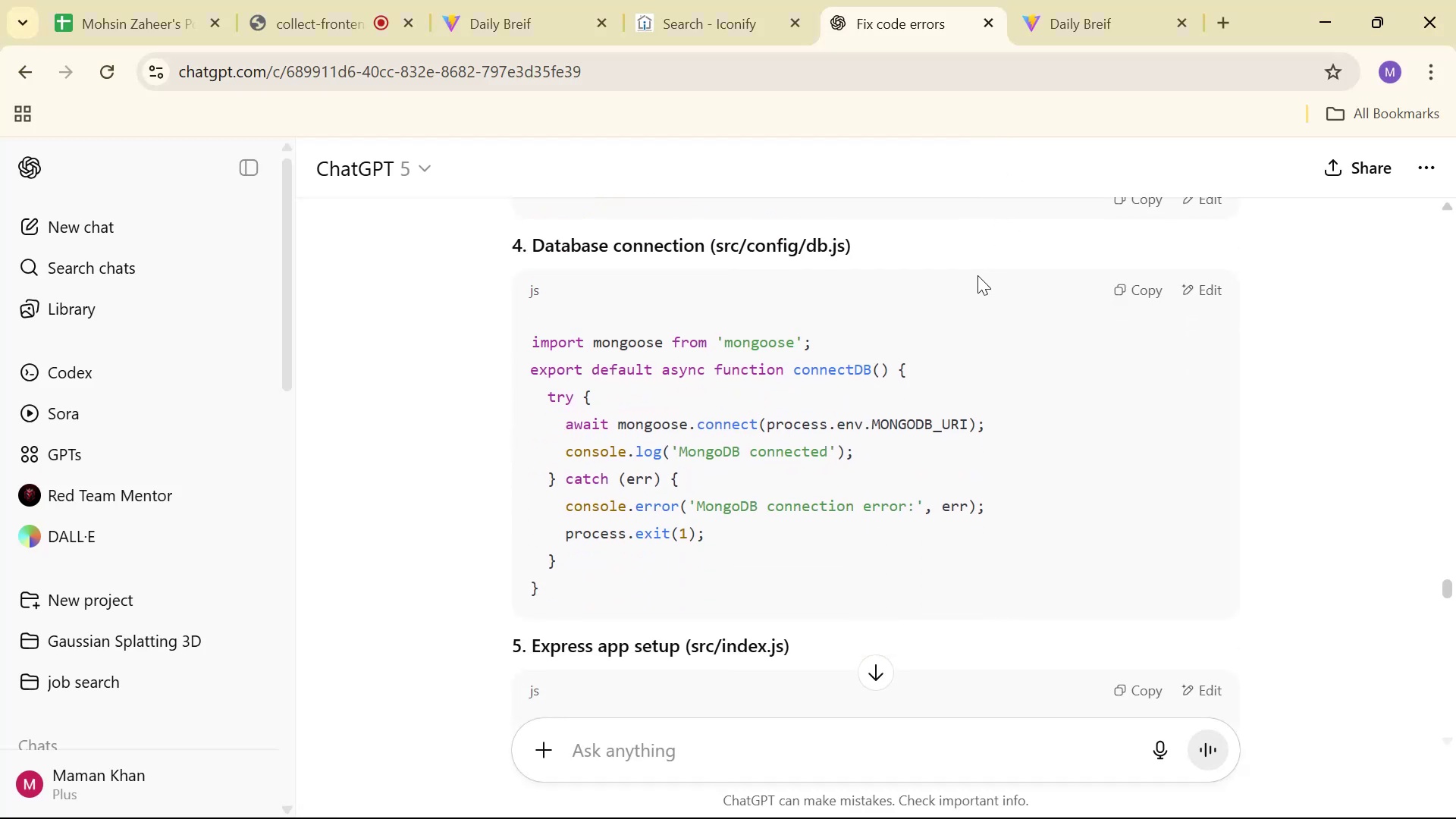 
scroll: coordinate [977, 275], scroll_direction: up, amount: 1.0
 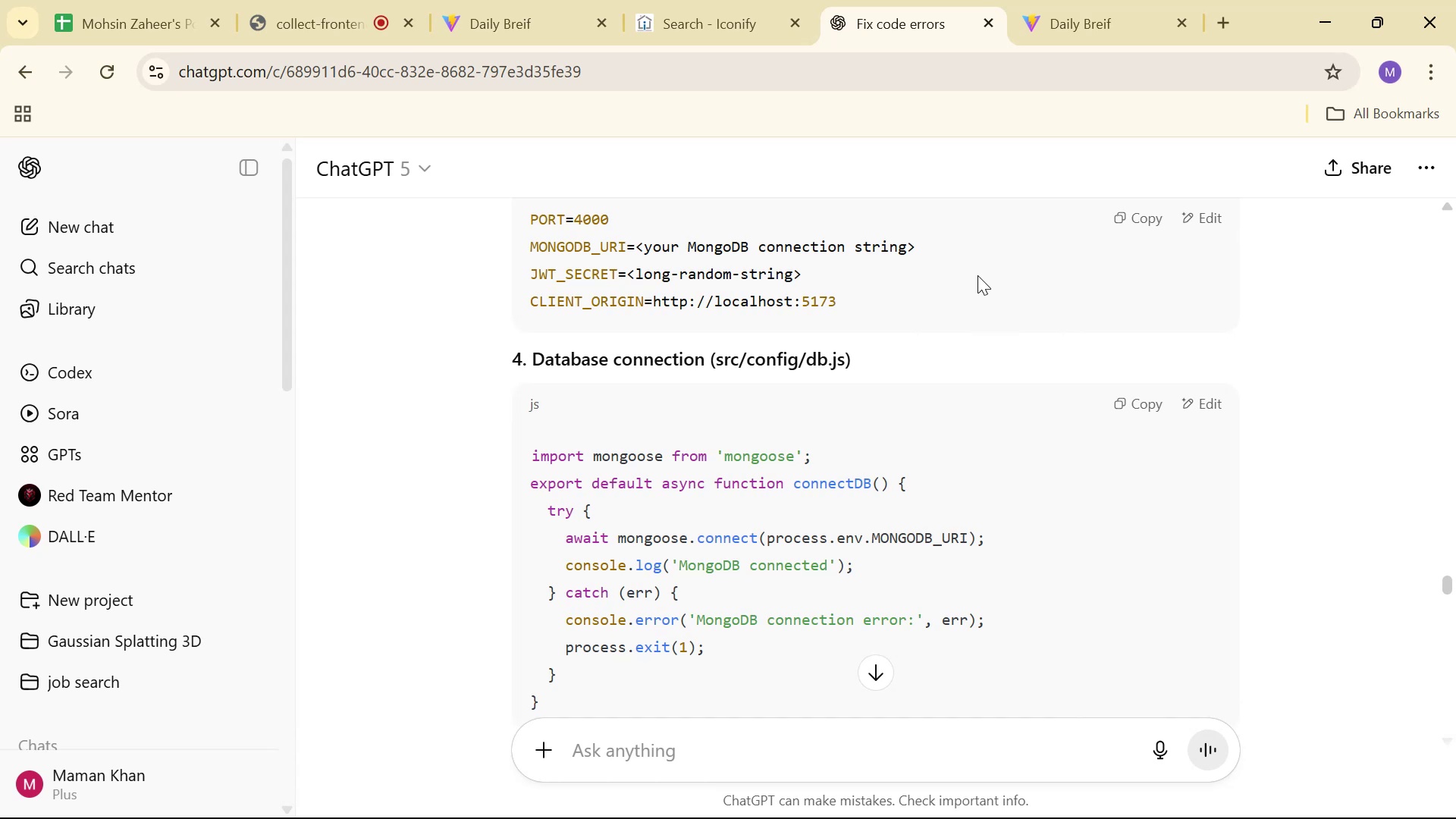 
scroll: coordinate [1010, 263], scroll_direction: down, amount: 3.0
 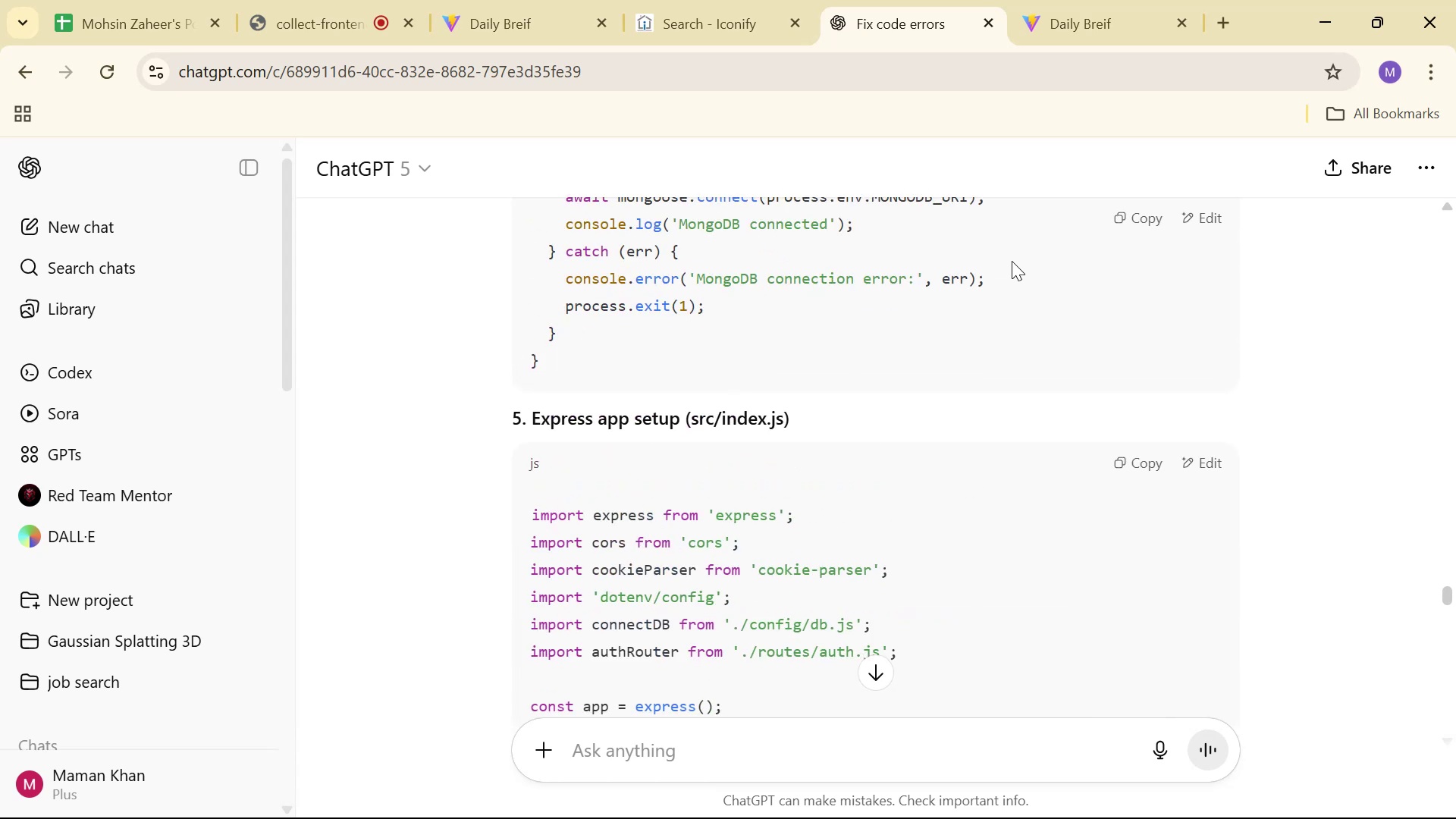 
scroll: coordinate [1015, 257], scroll_direction: up, amount: 3.0
 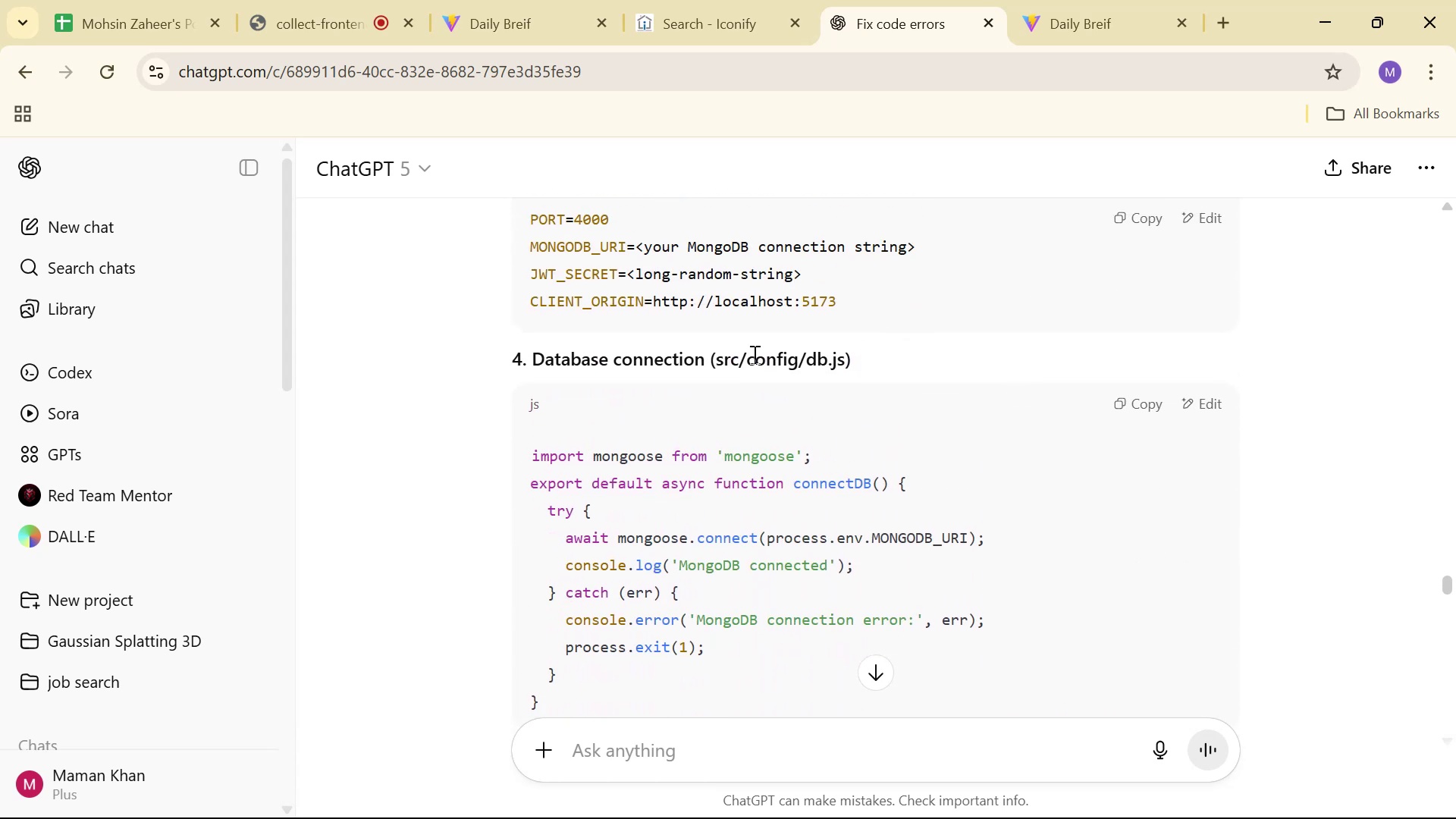 
left_click_drag(start_coordinate=[748, 356], to_coordinate=[798, 351])
 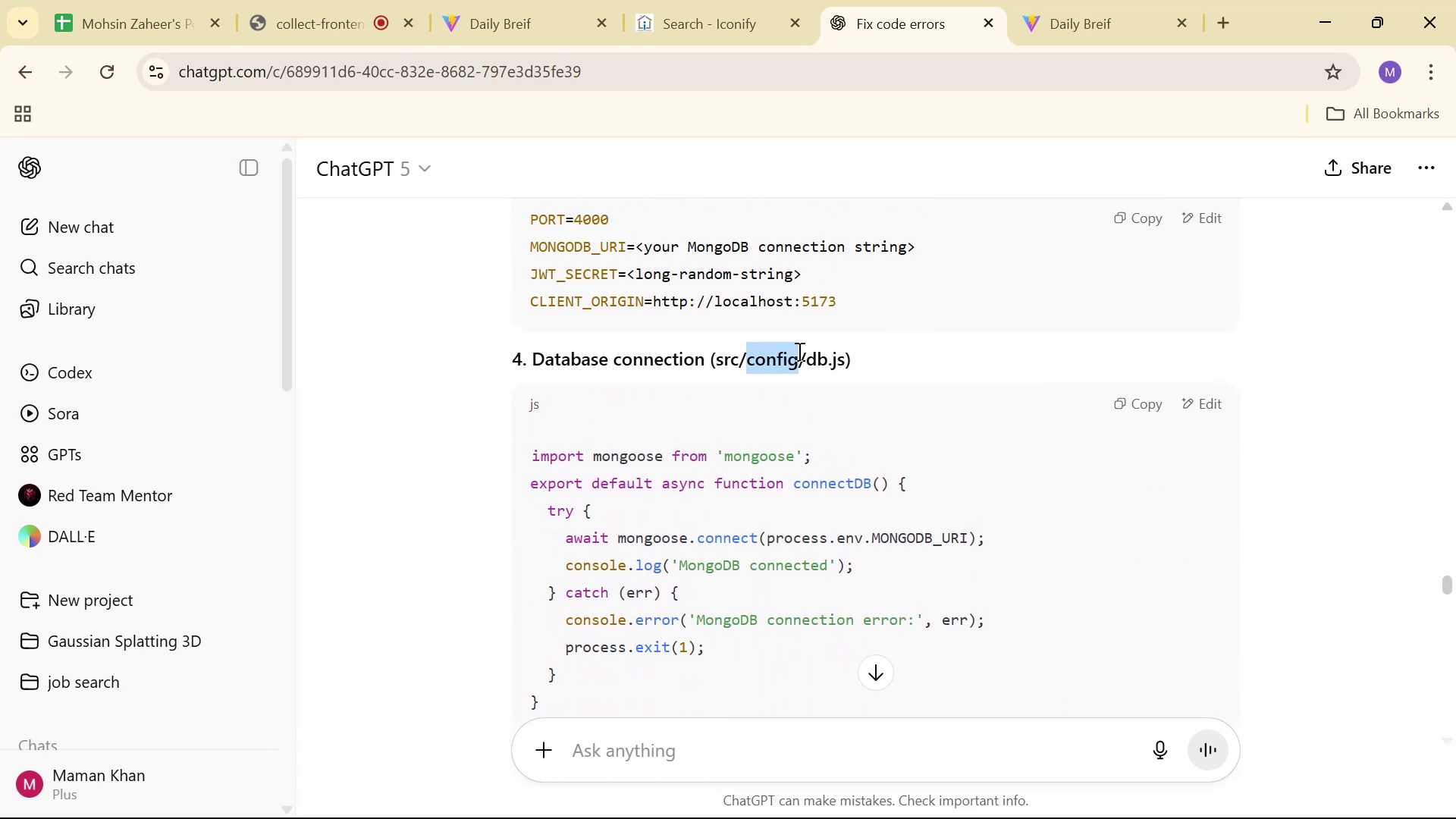 
left_click([798, 351])
 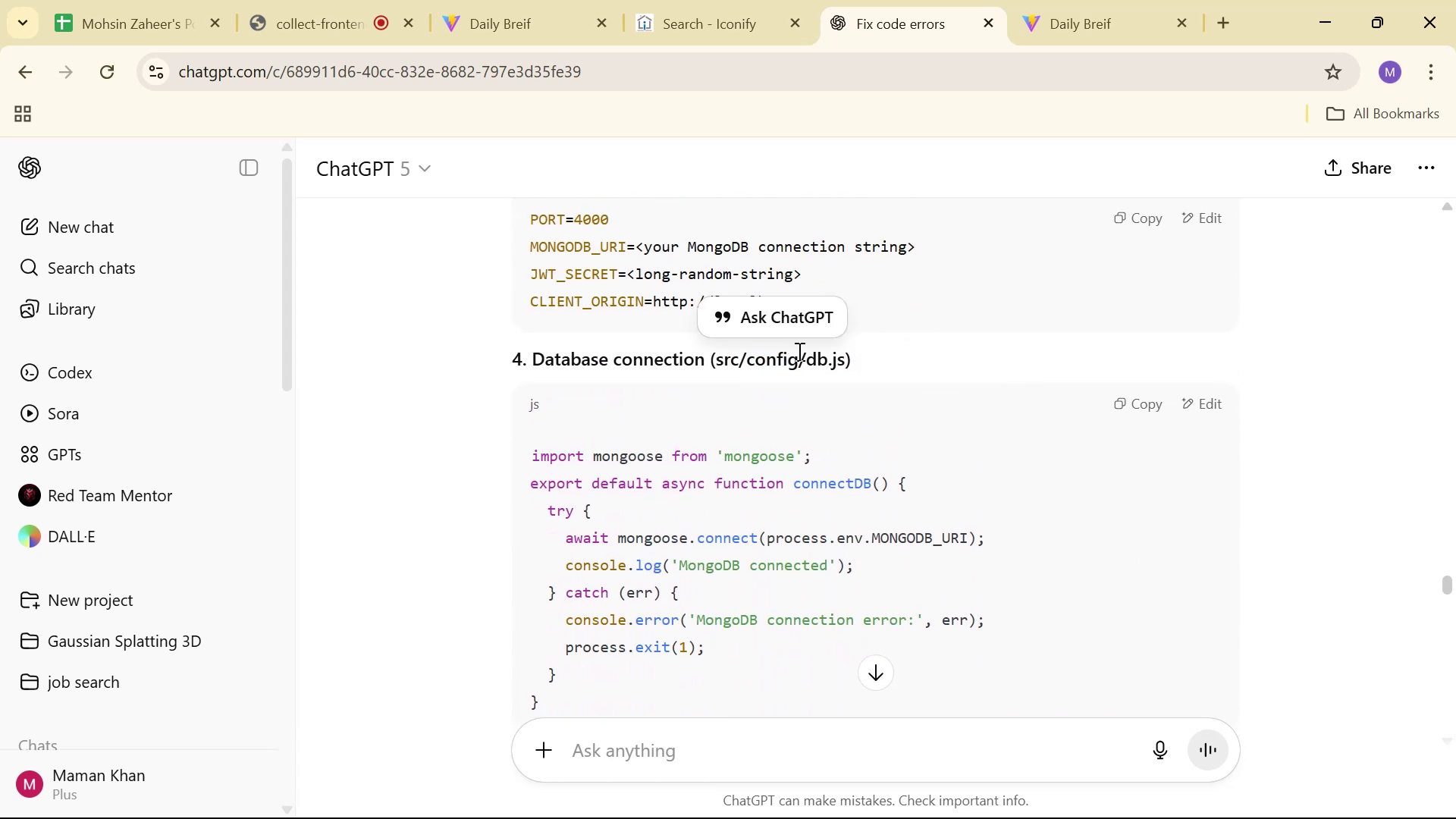 
hold_key(key=ControlLeft, duration=0.34)
 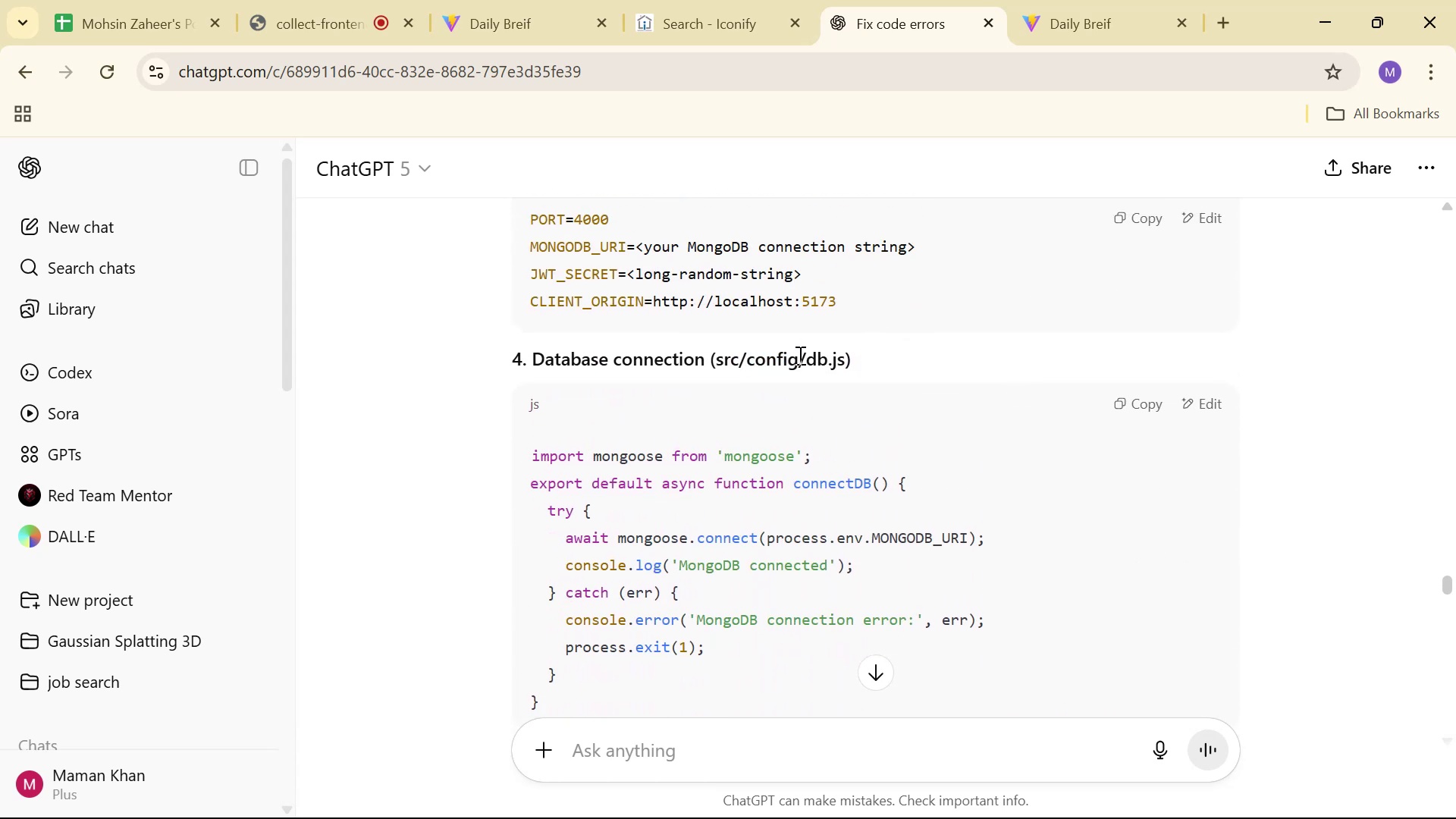 
left_click_drag(start_coordinate=[799, 355], to_coordinate=[745, 359])
 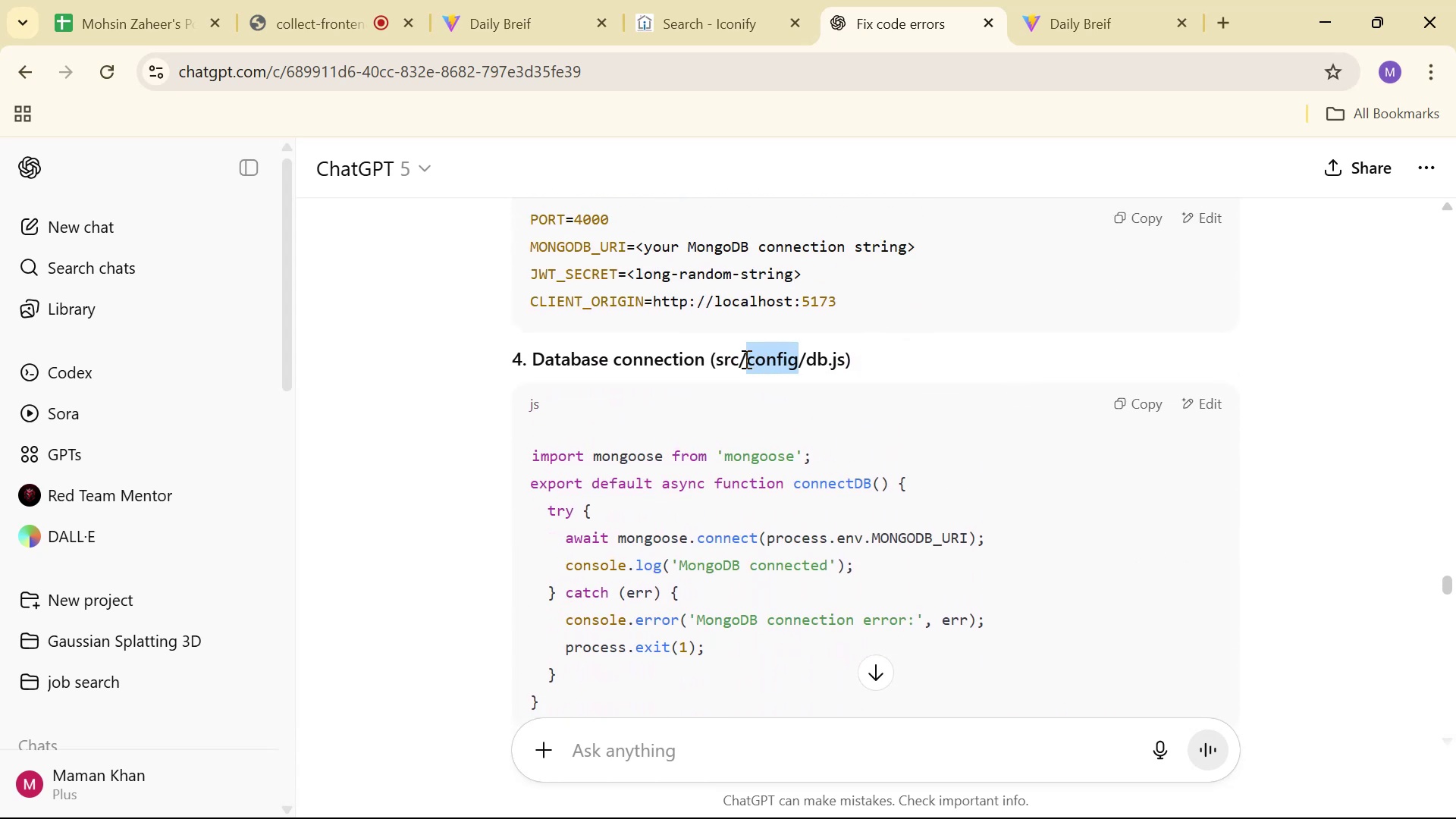 
left_click([745, 359])
 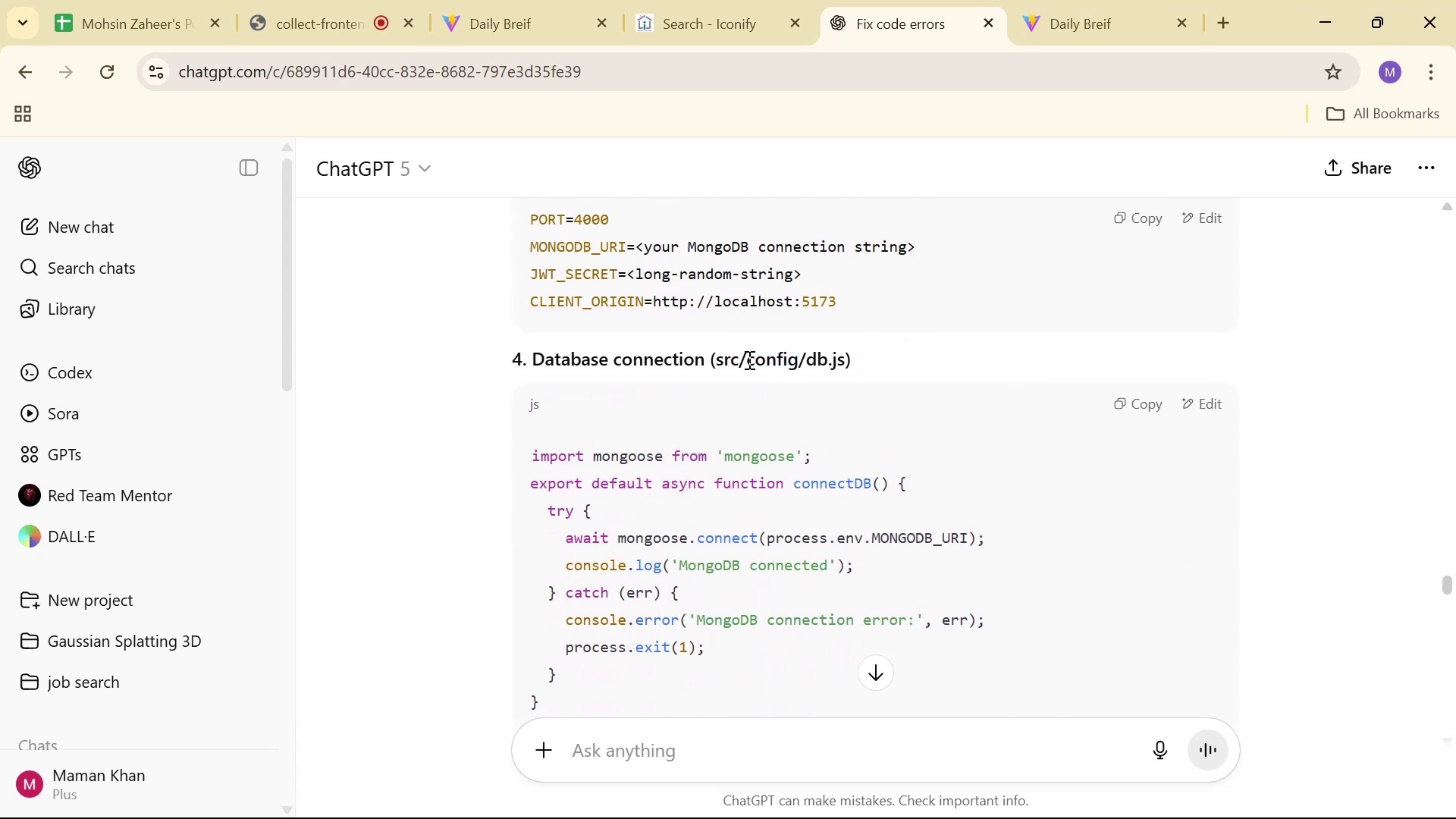 
left_click_drag(start_coordinate=[748, 359], to_coordinate=[845, 359])
 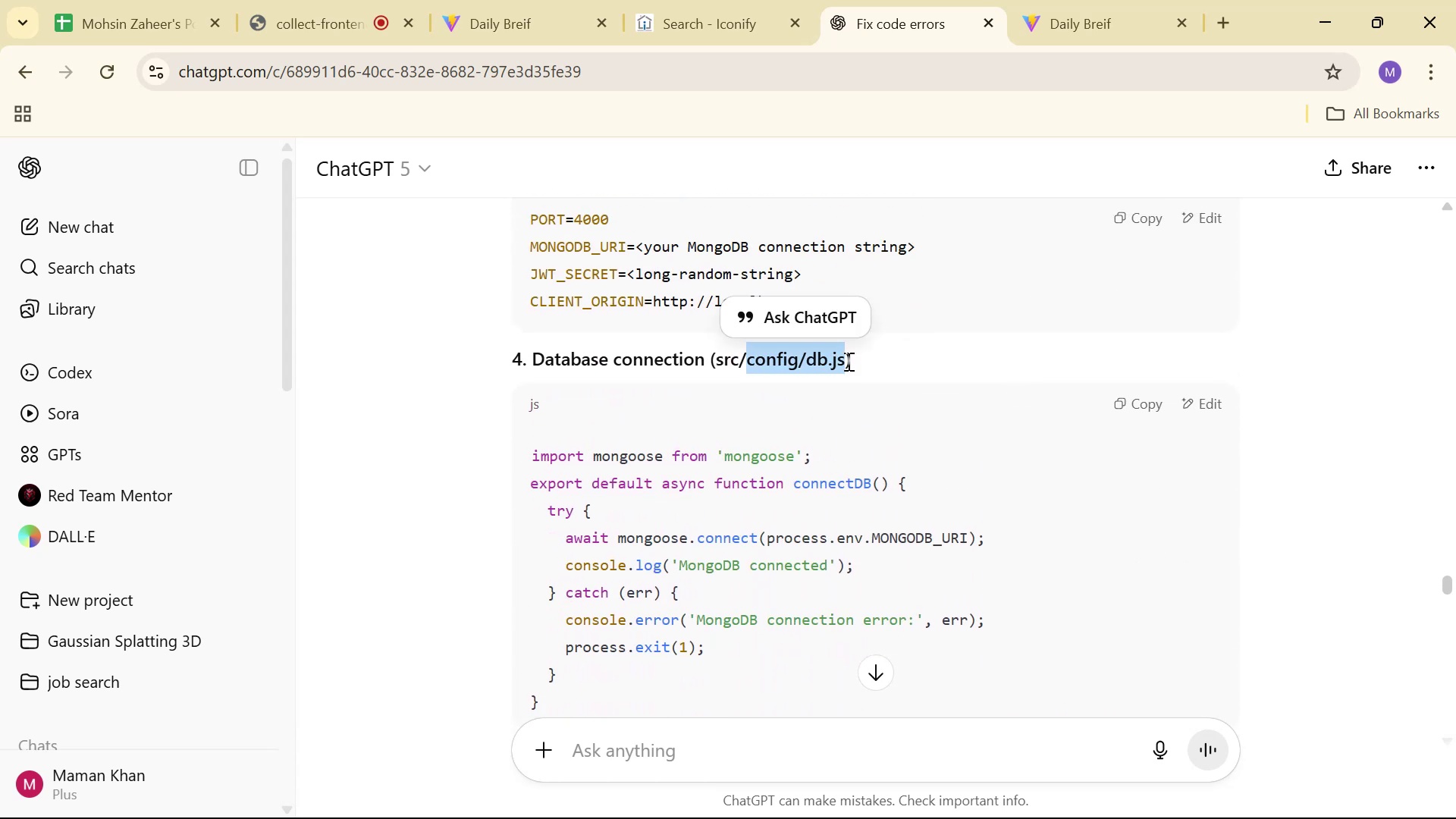 
key(Control+C)
 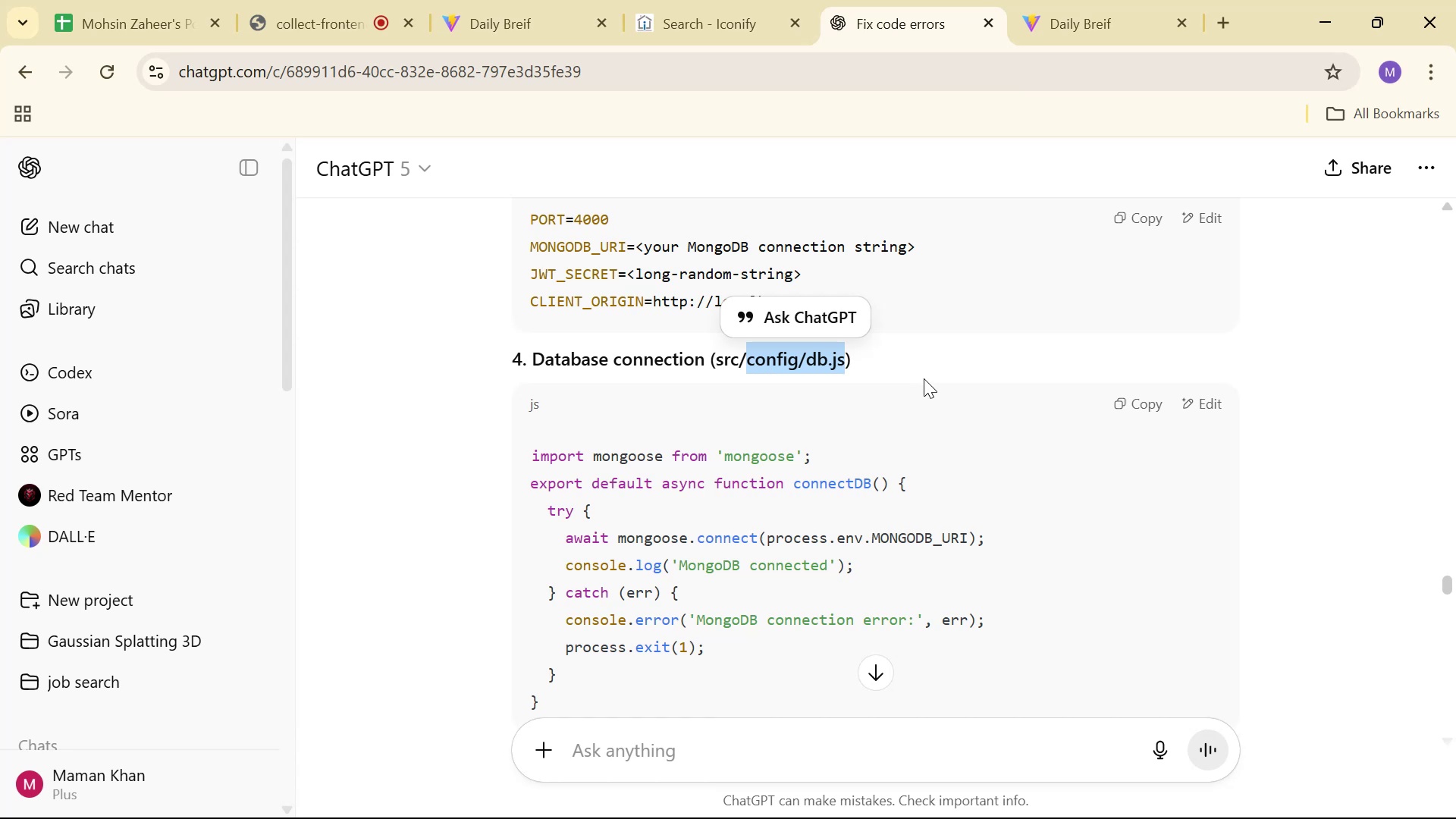 
key(Alt+AltLeft)
 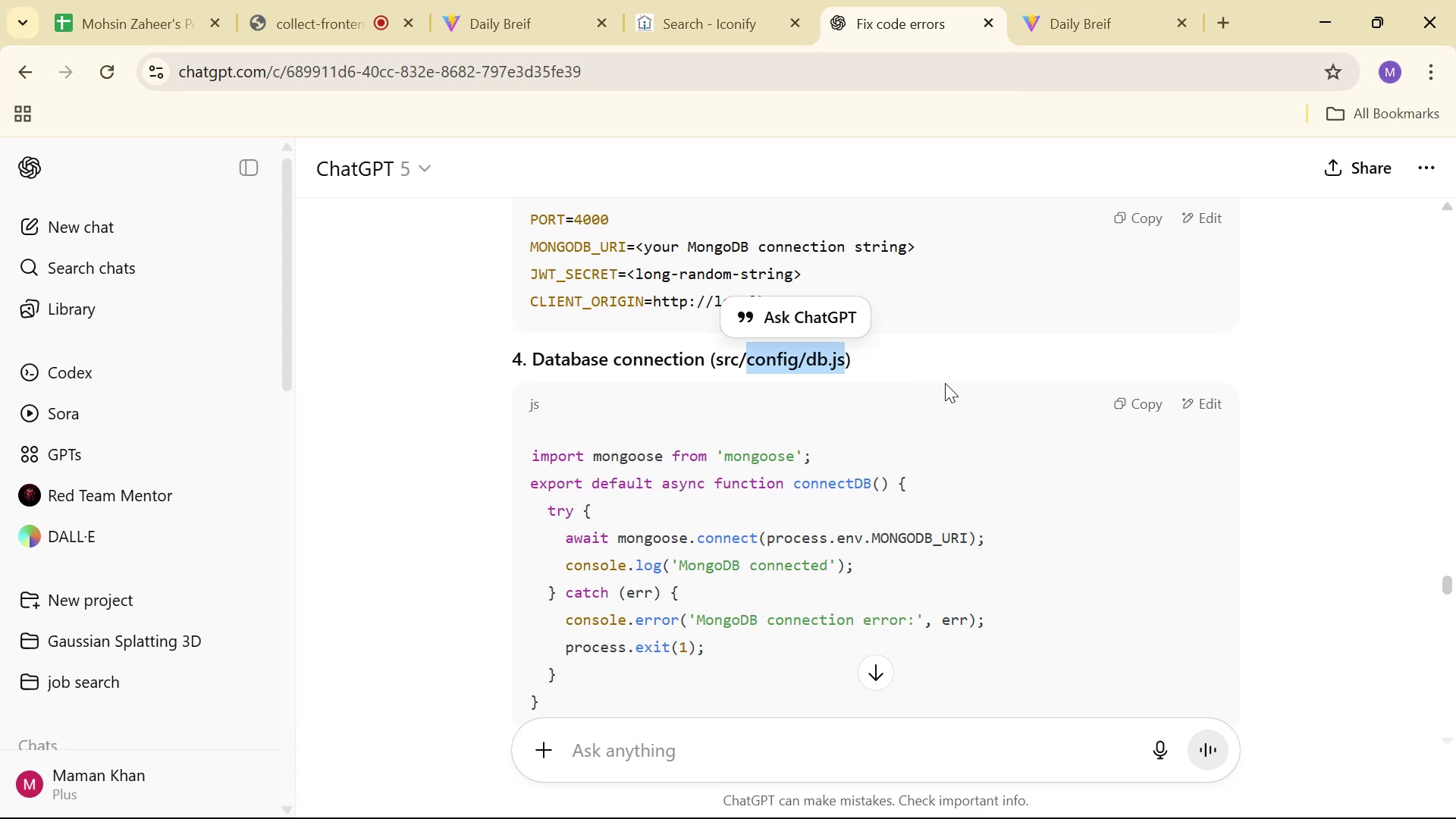 
key(Alt+Tab)
 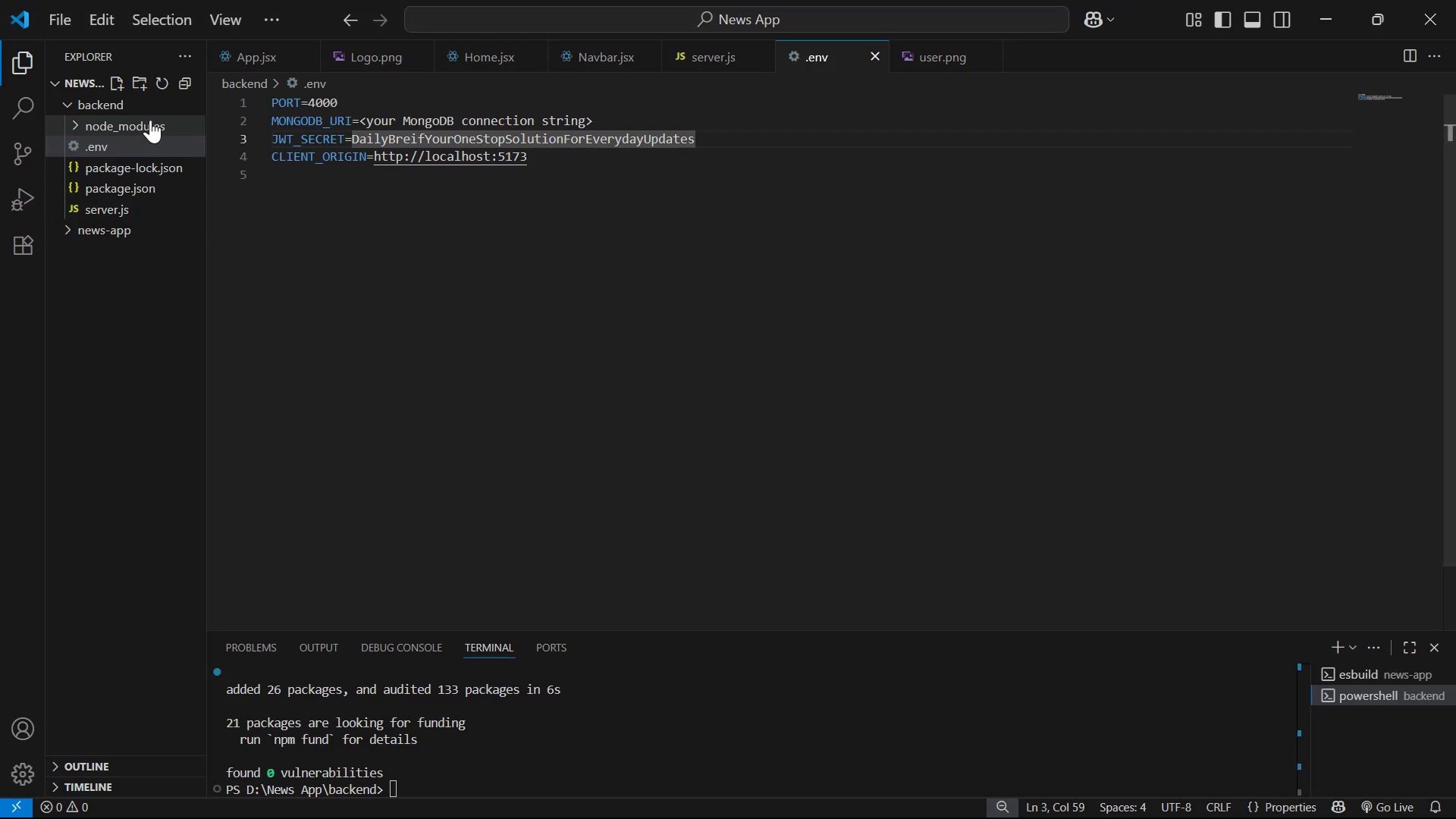 
left_click([147, 81])
 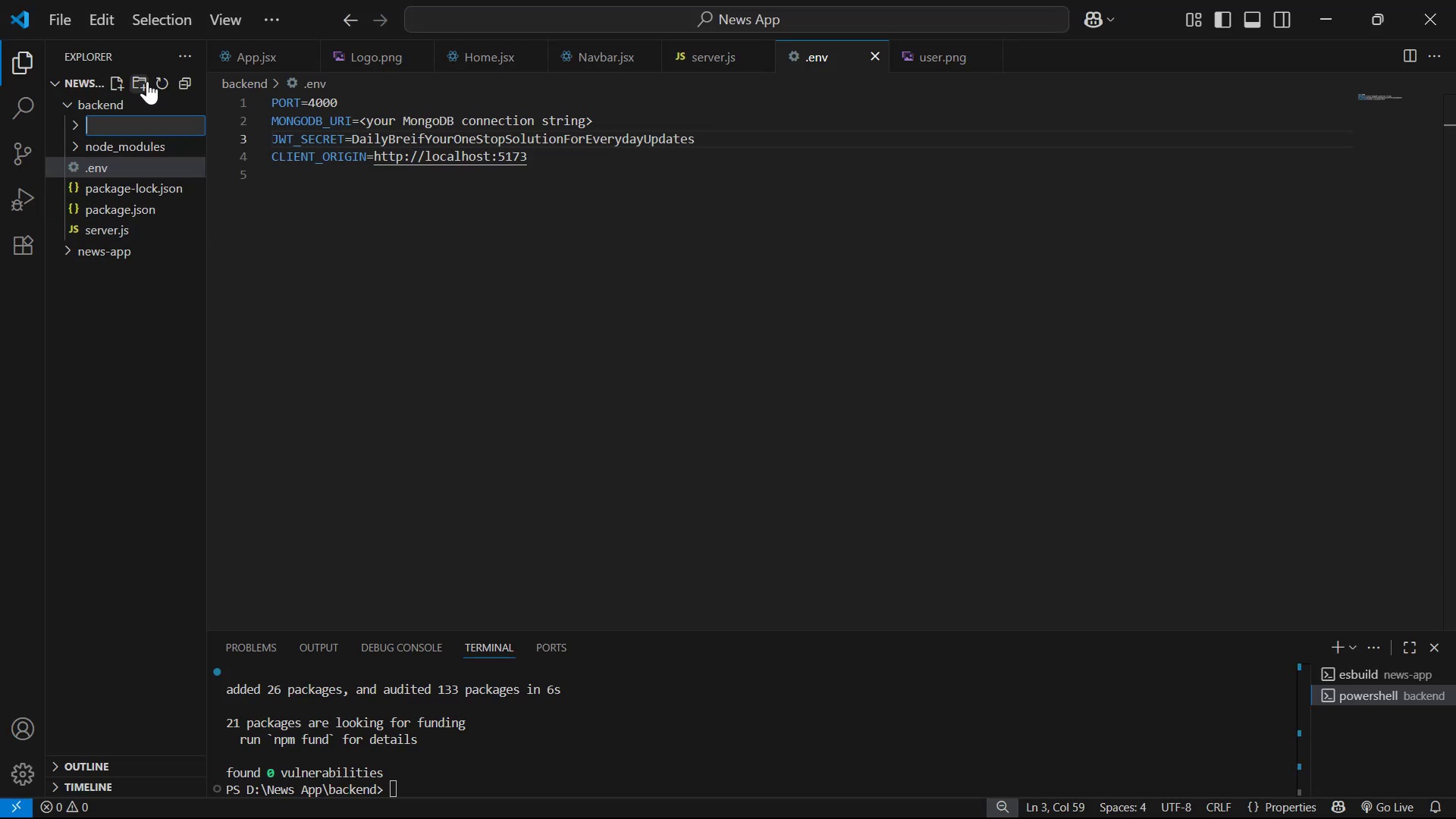 
key(Control+V)
 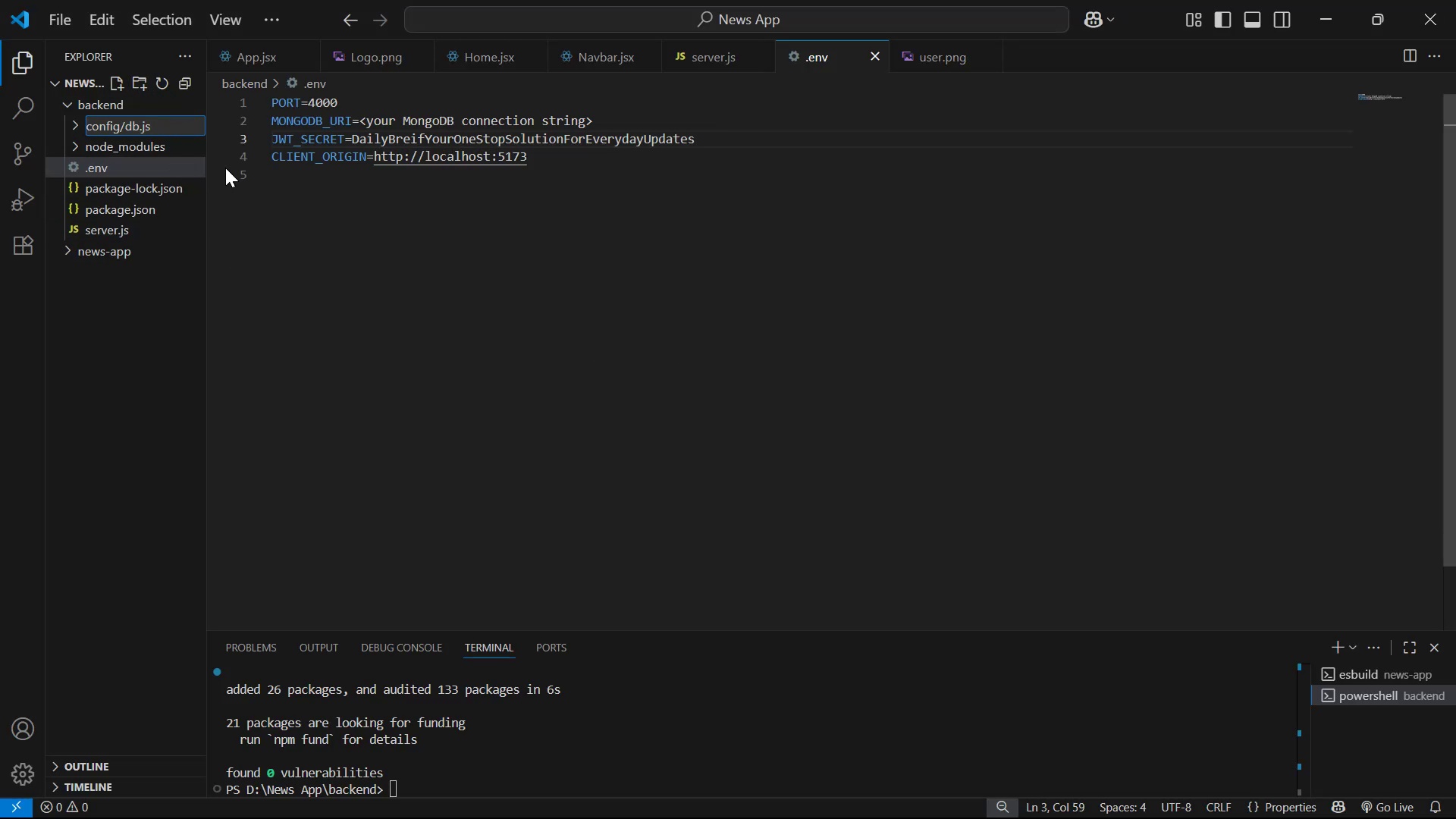 
key(Enter)
 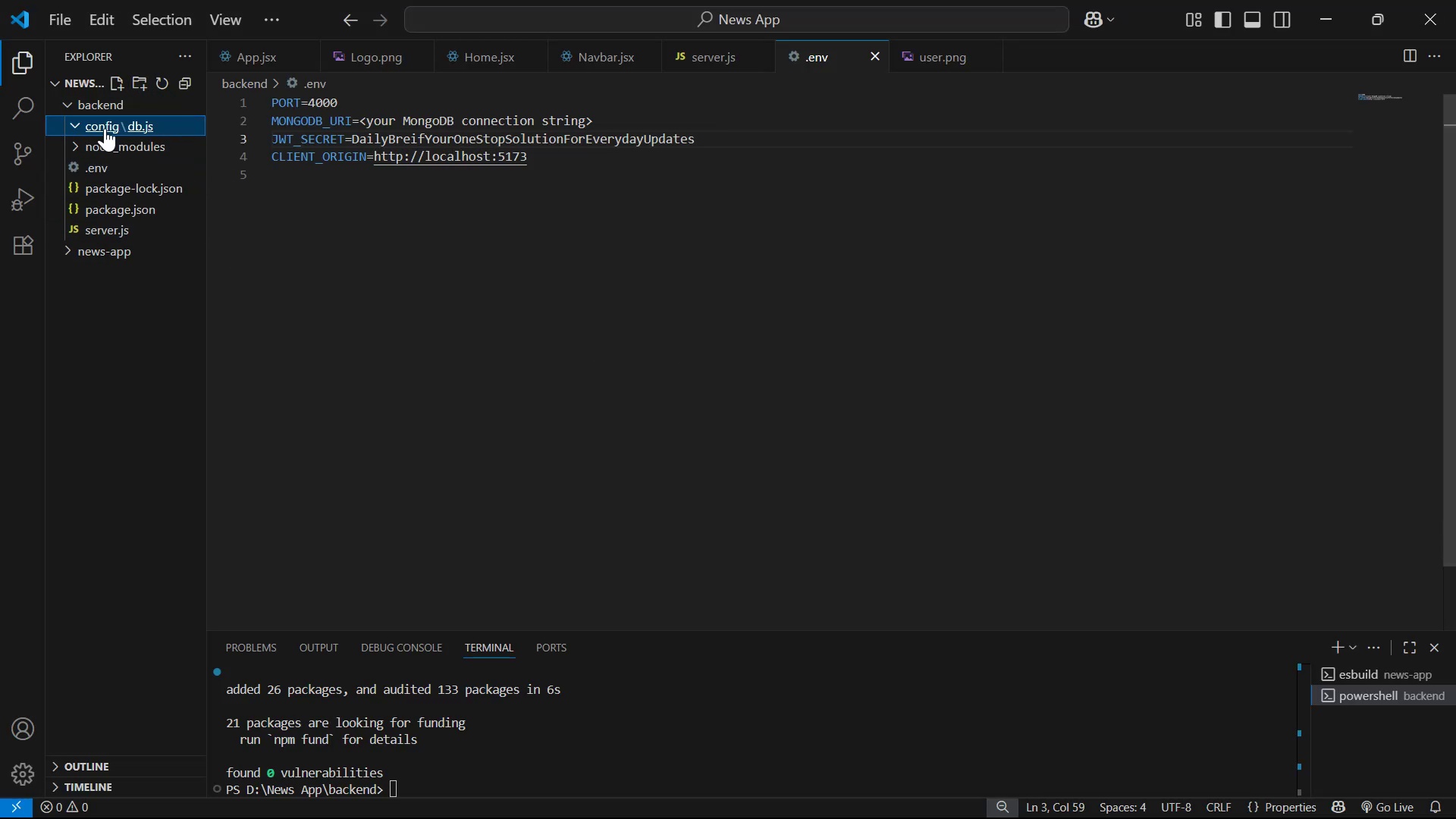 
left_click([80, 120])
 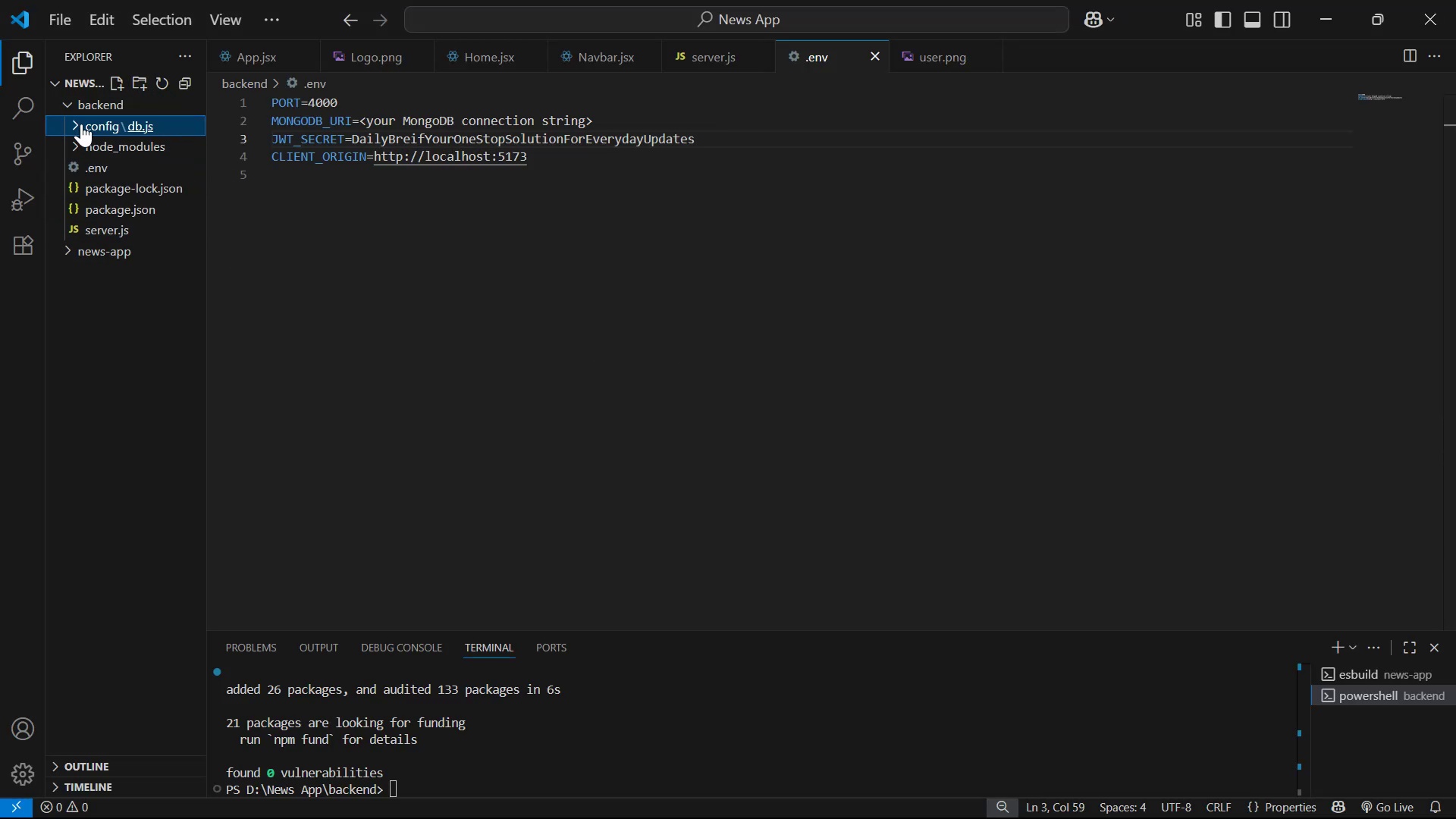 
double_click([81, 124])
 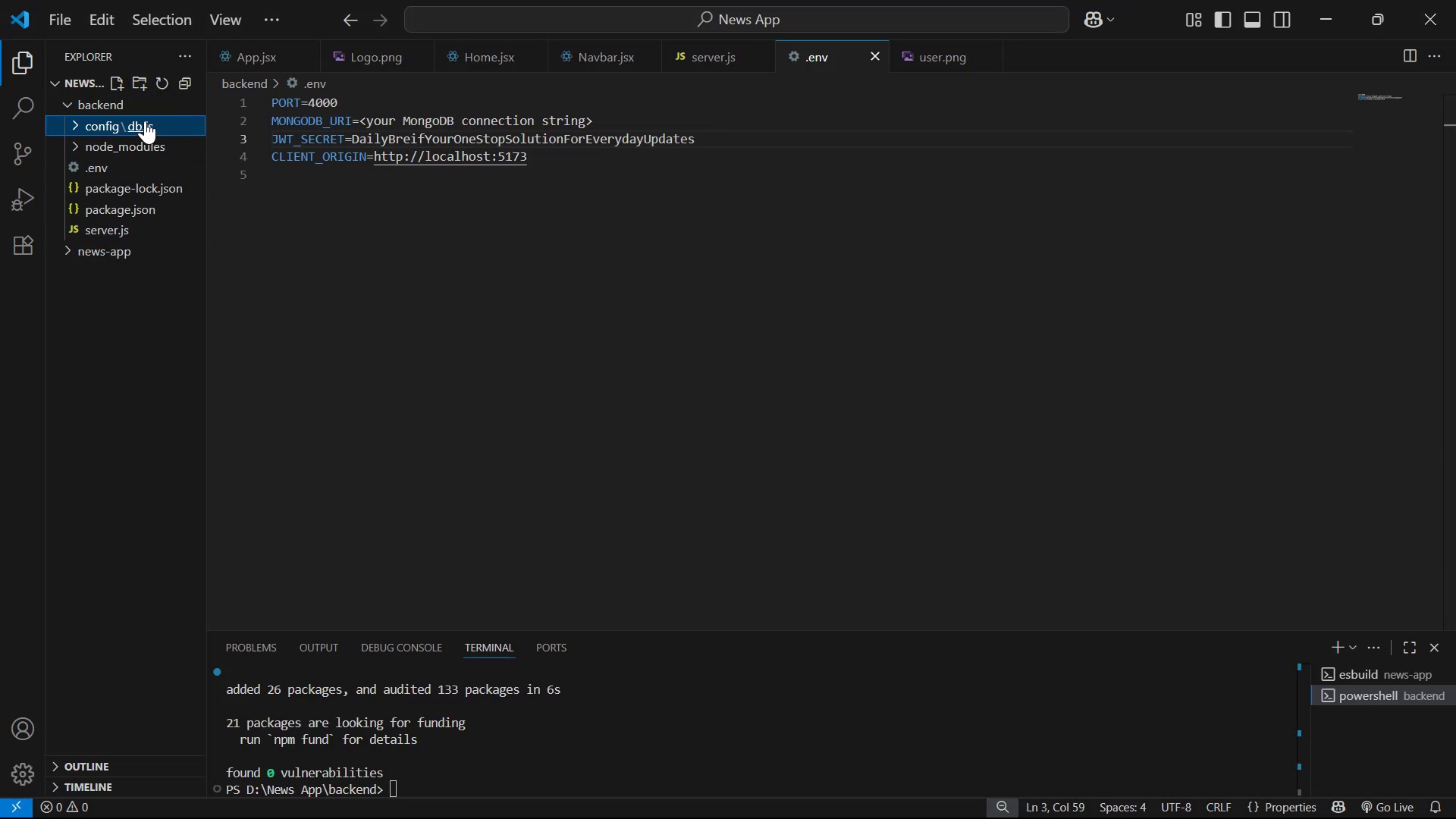 
double_click([154, 124])
 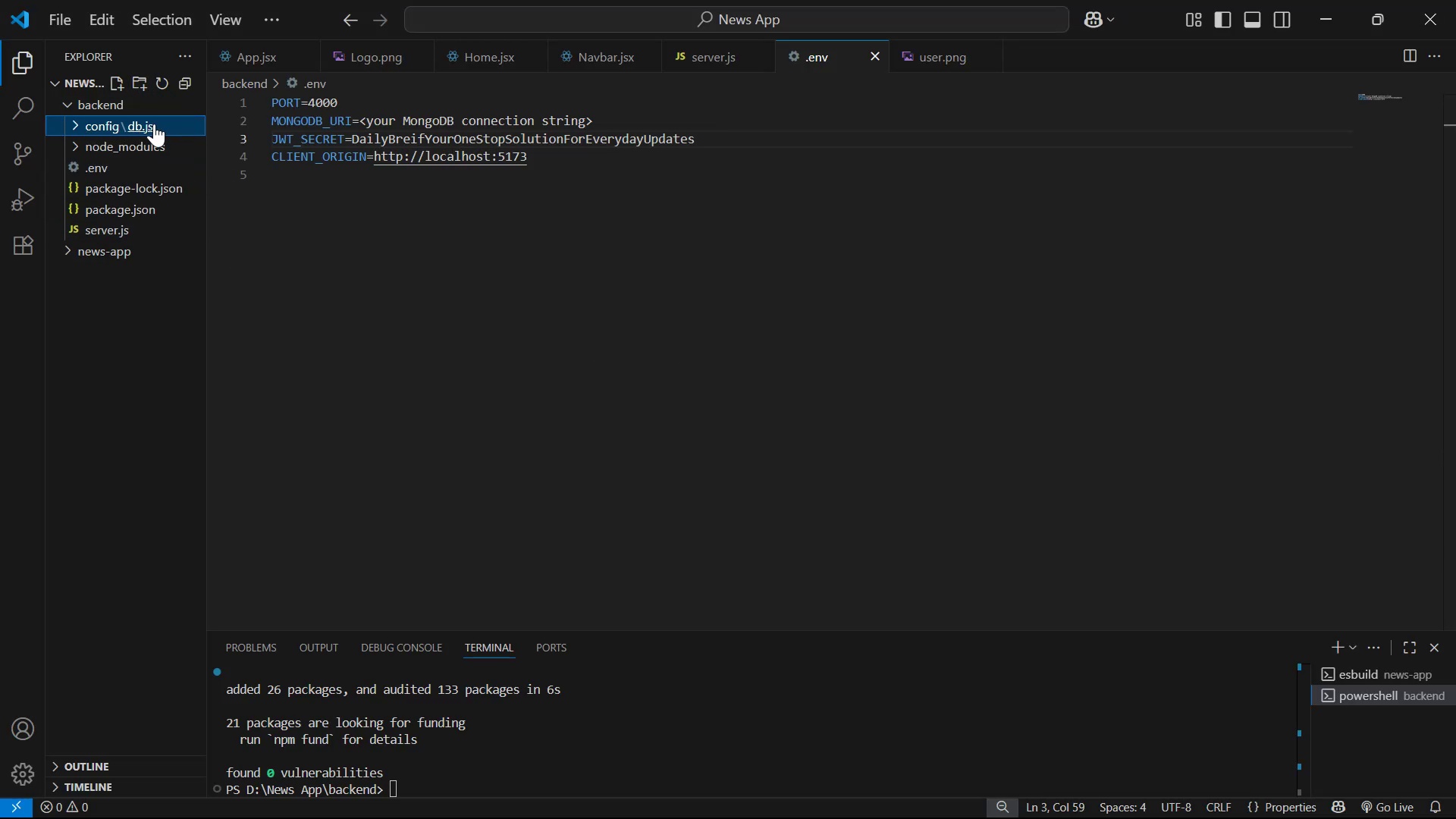 
triple_click([154, 124])
 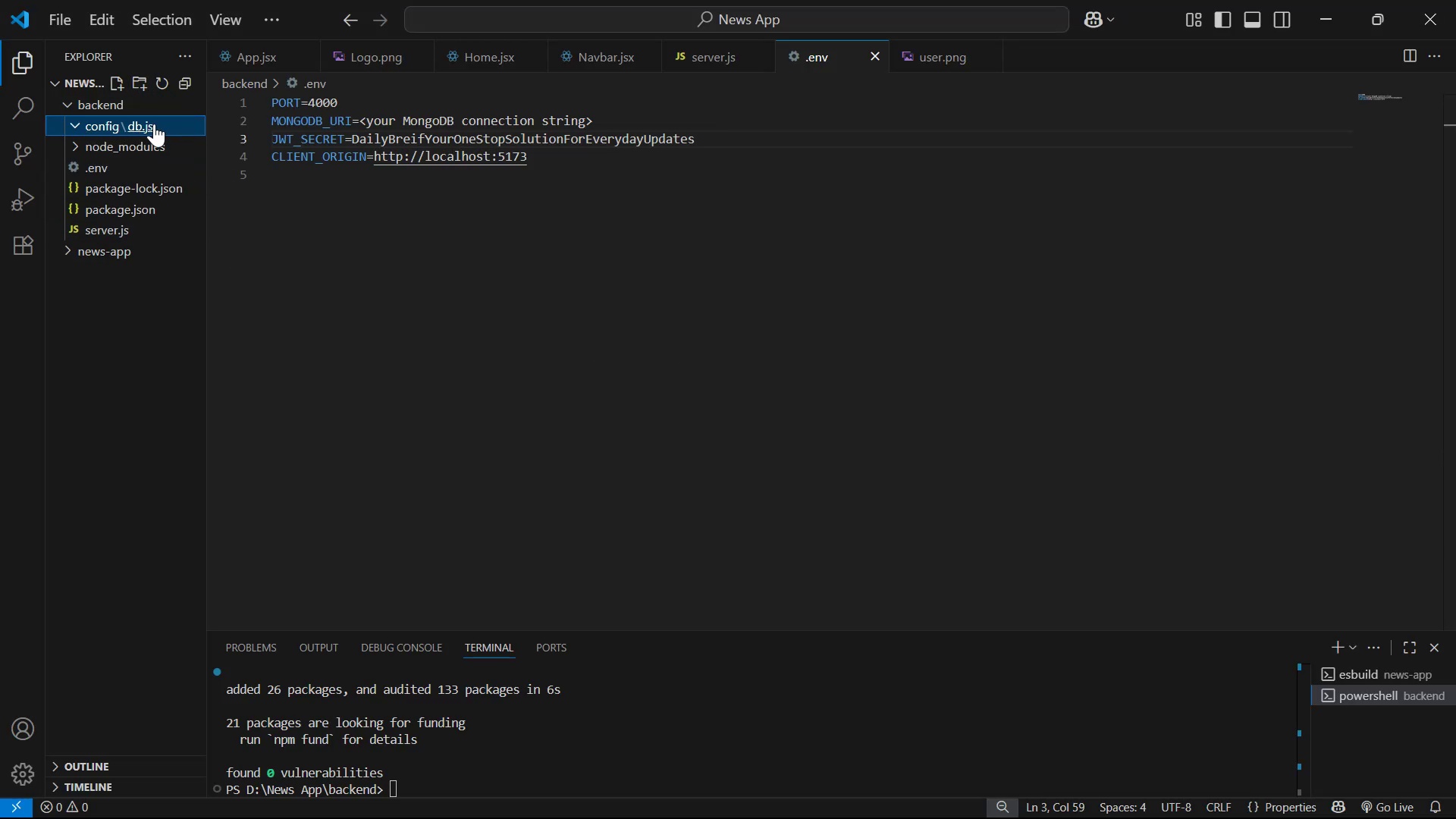 
triple_click([154, 124])
 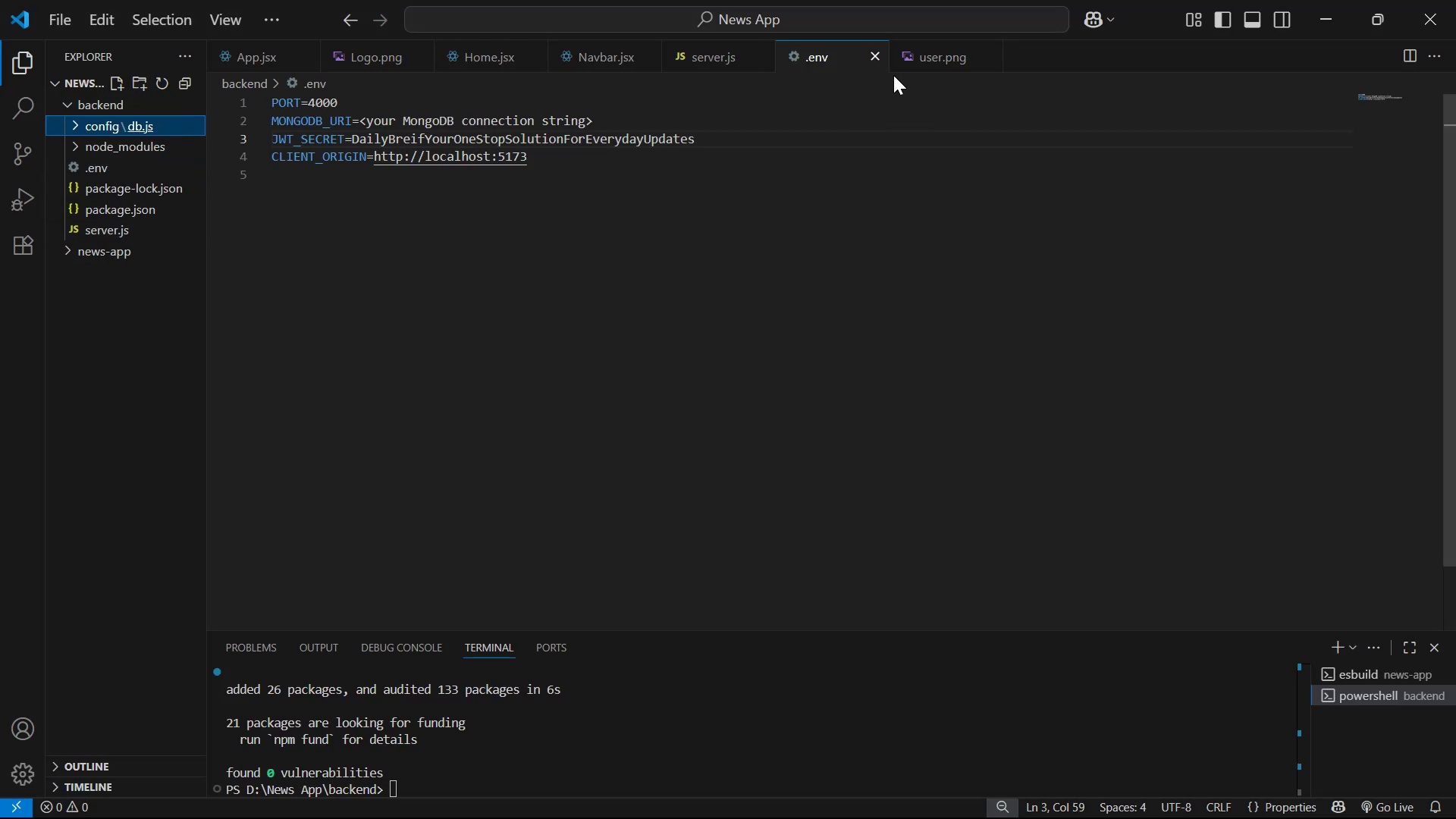 
left_click([880, 61])
 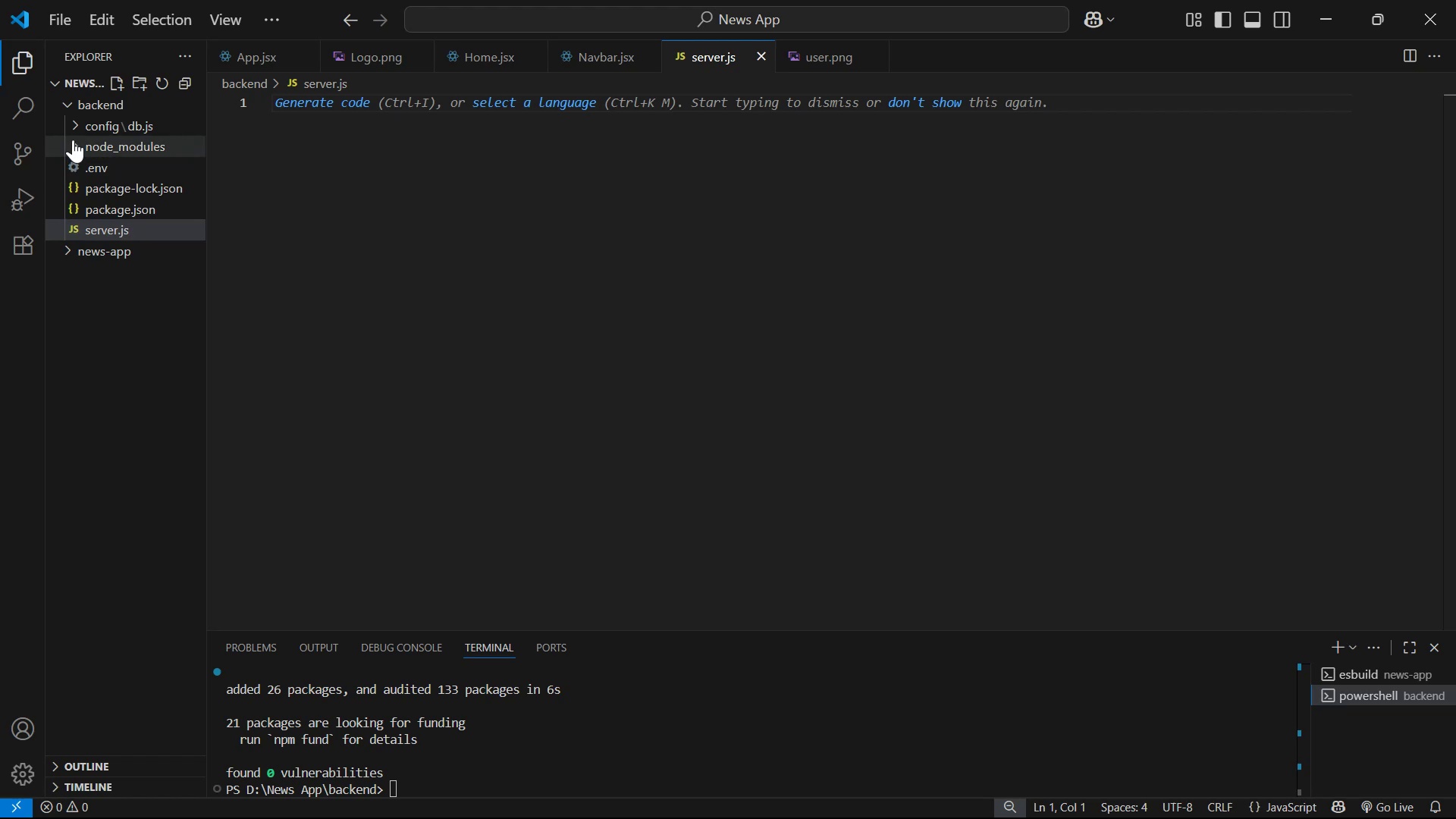 
left_click([80, 121])
 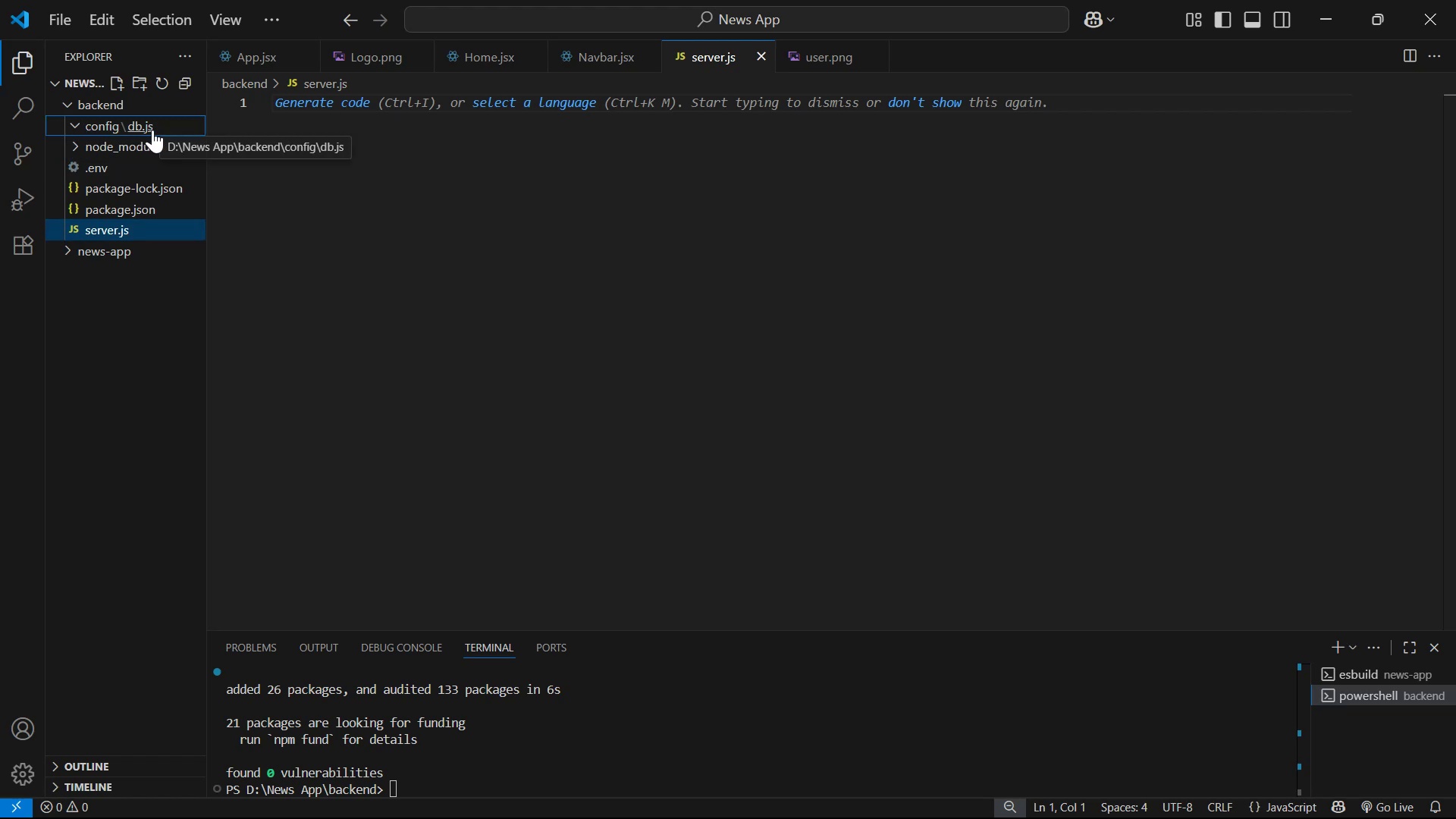 
double_click([150, 127])
 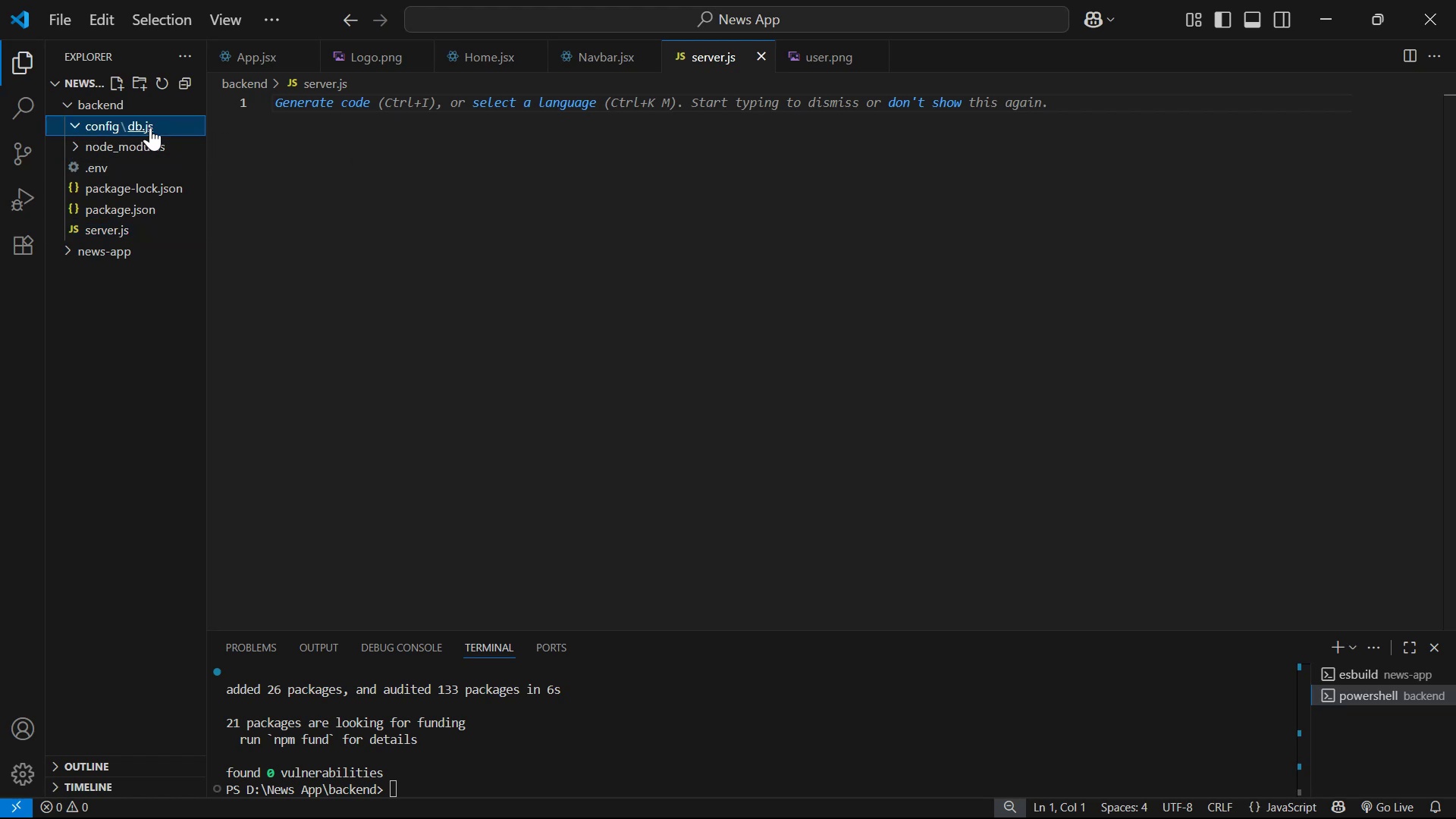 
triple_click([150, 127])
 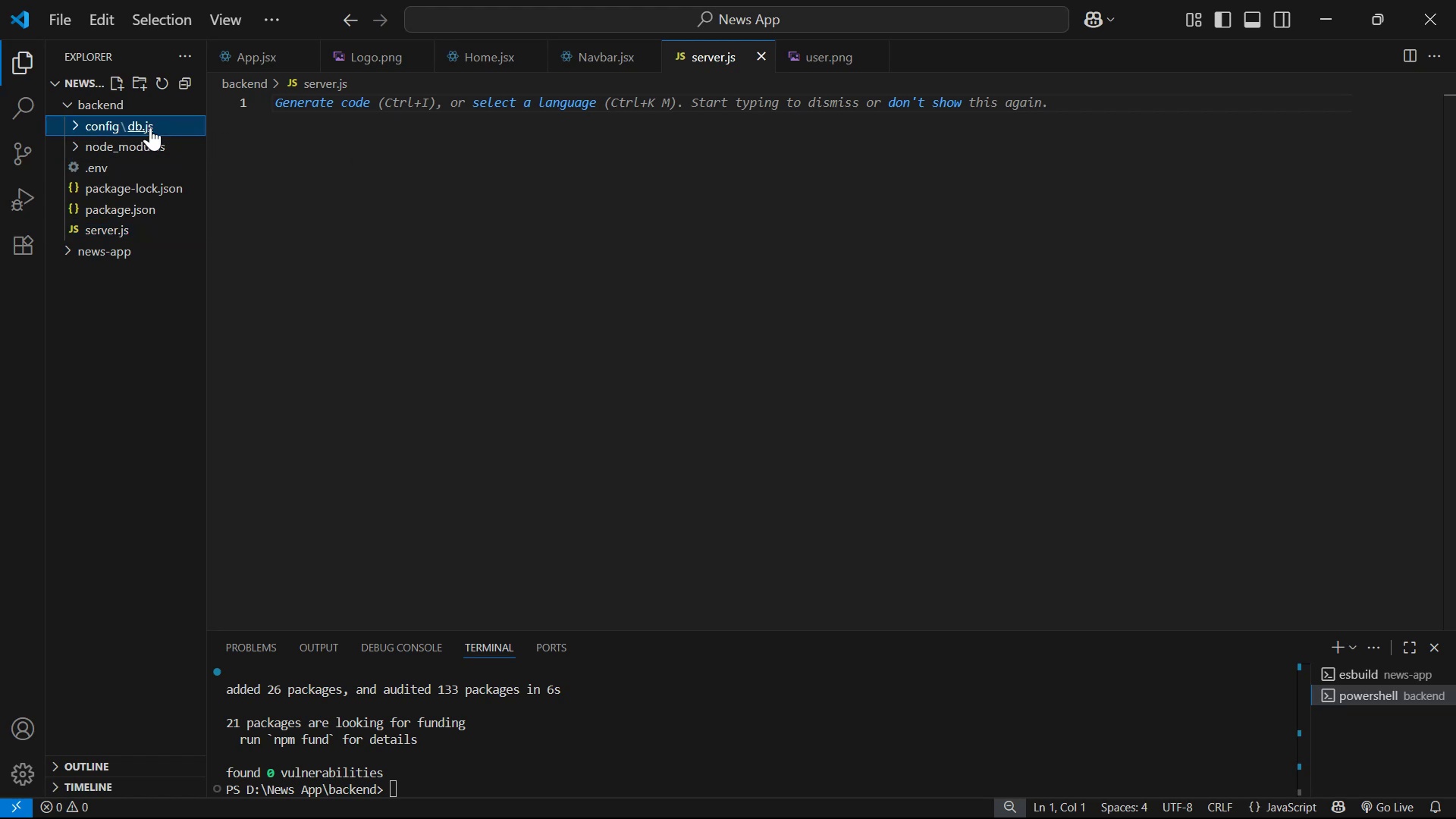 
triple_click([150, 127])
 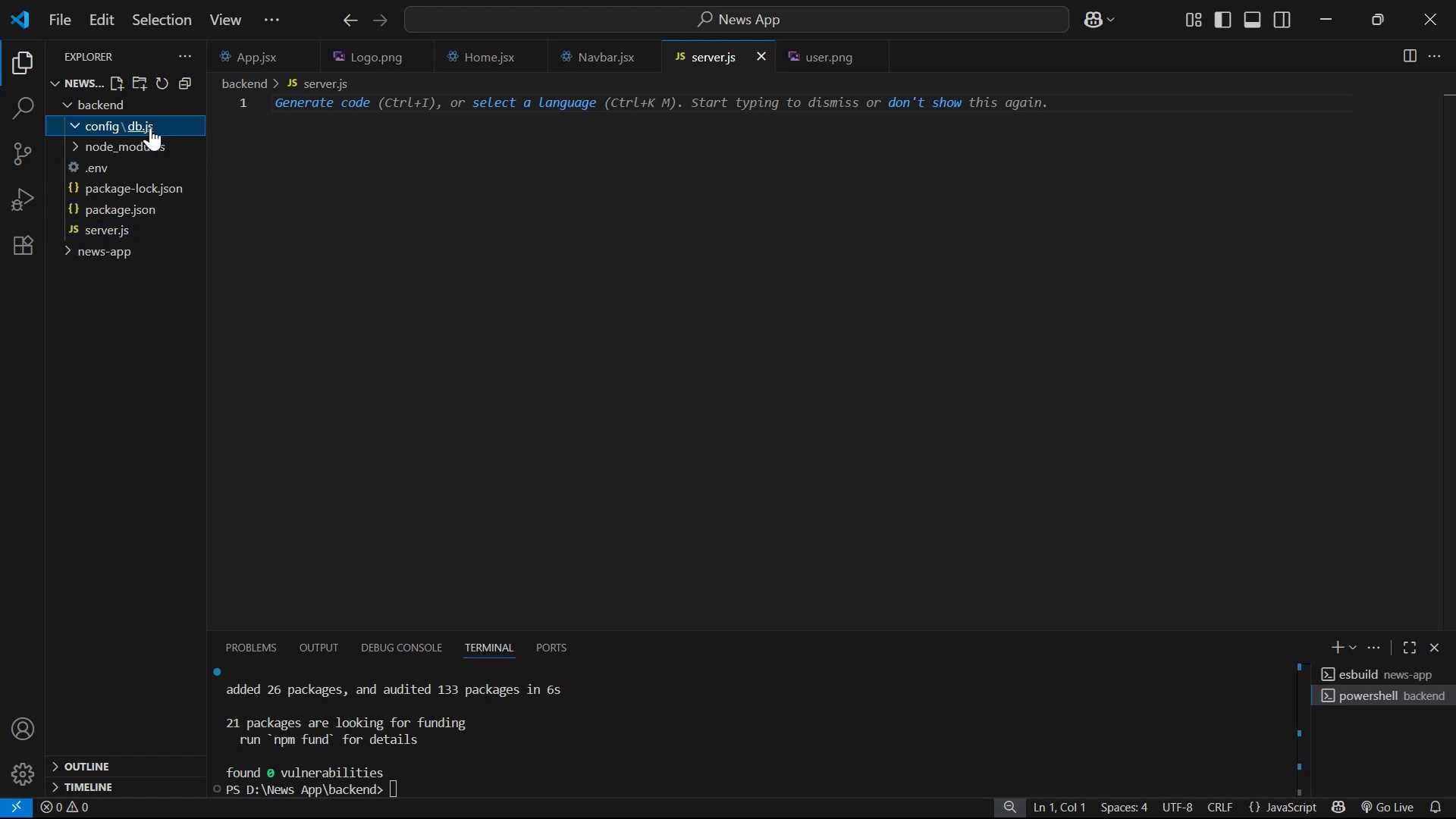 
triple_click([150, 127])
 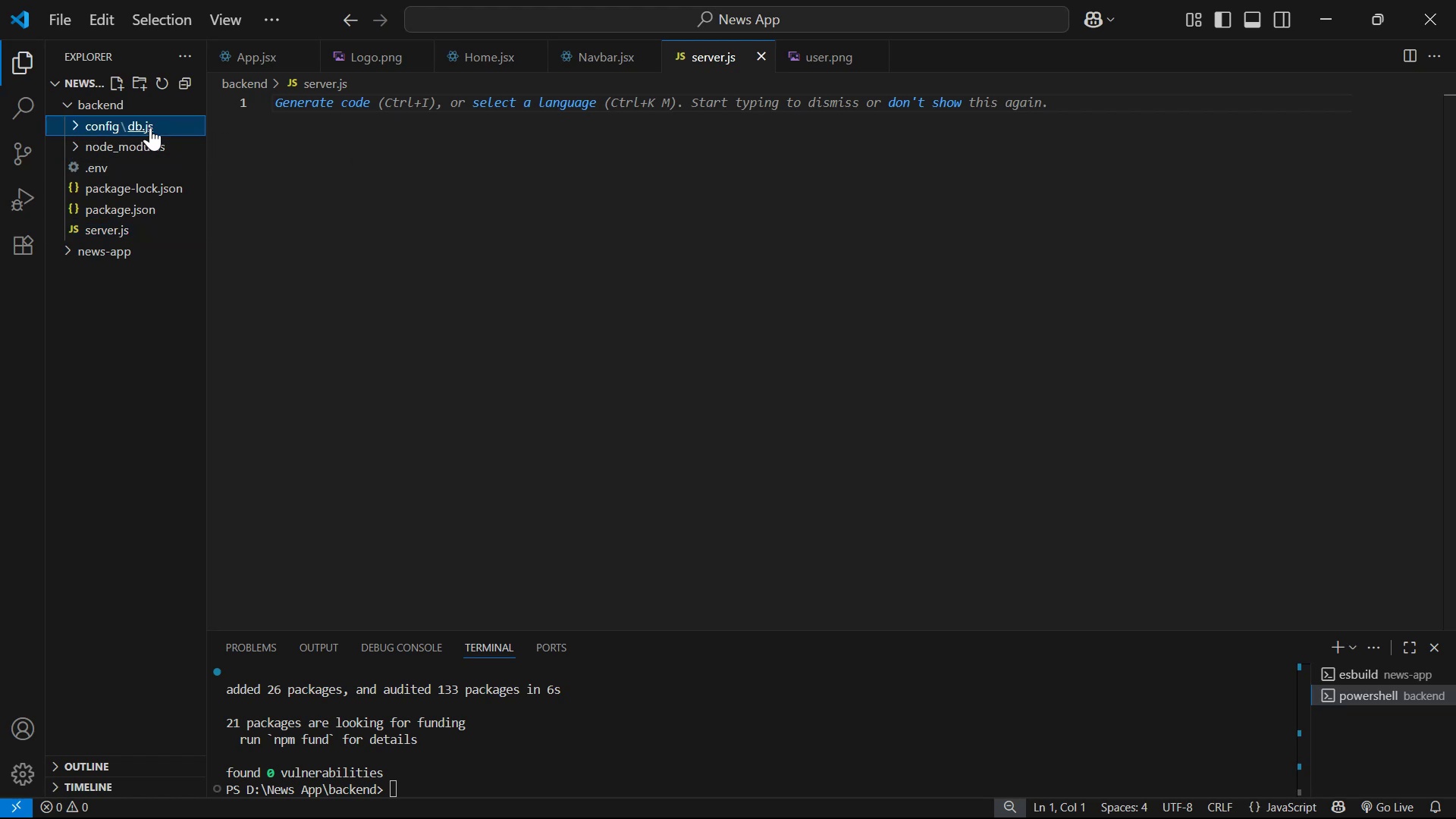 
triple_click([150, 127])
 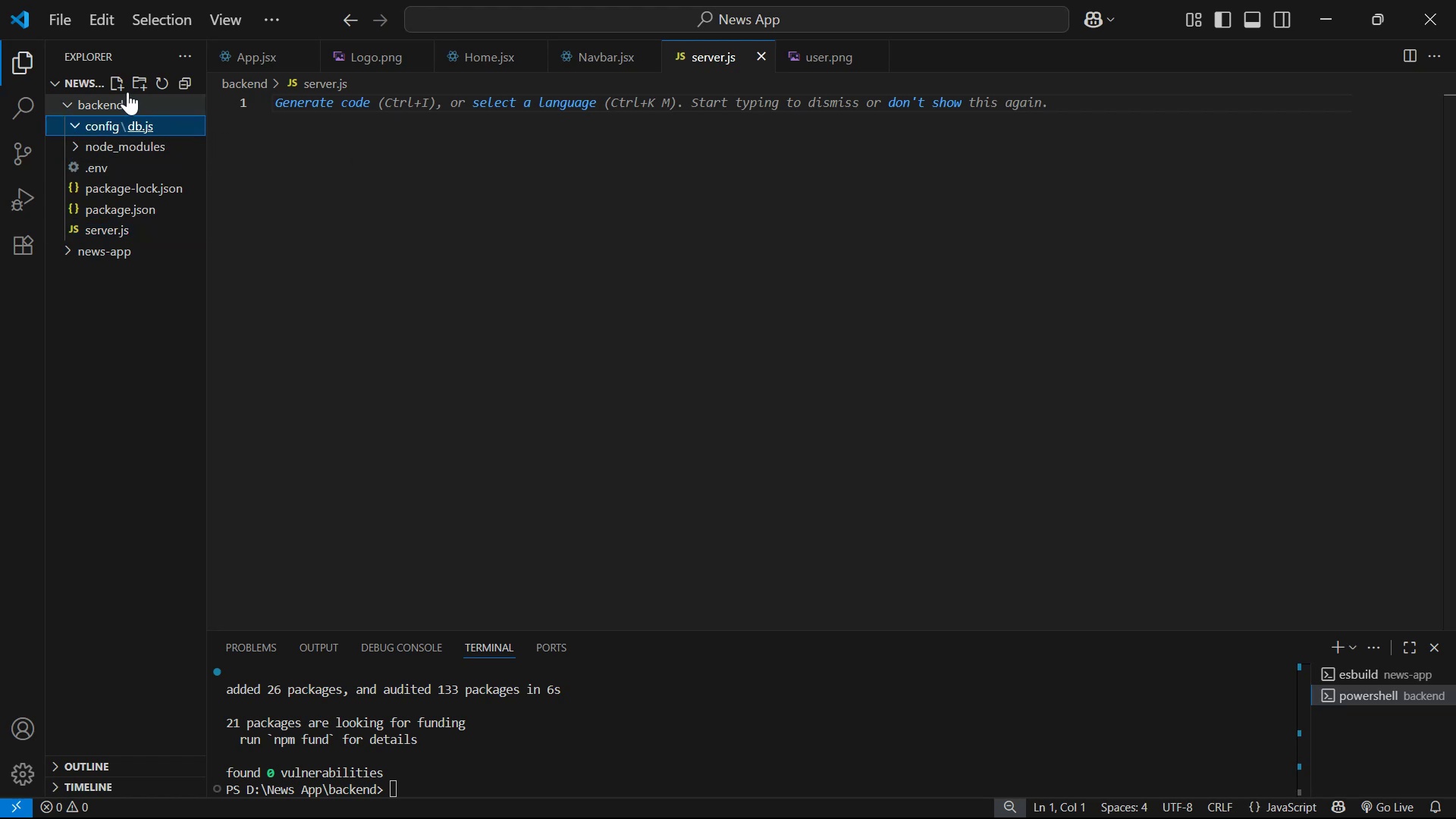 
left_click([118, 82])
 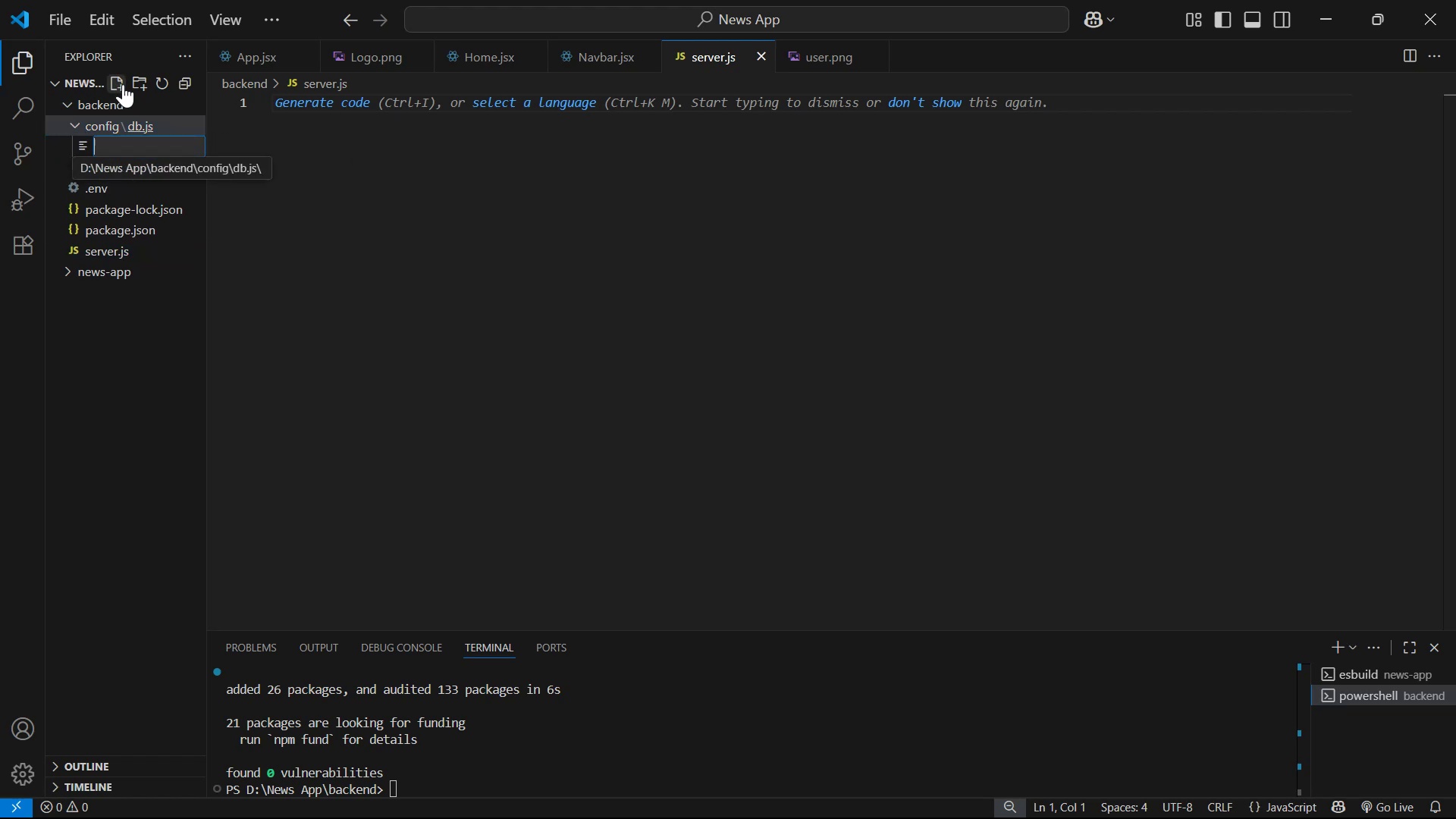 
type(de)
key(Backspace)
type(b.js)
 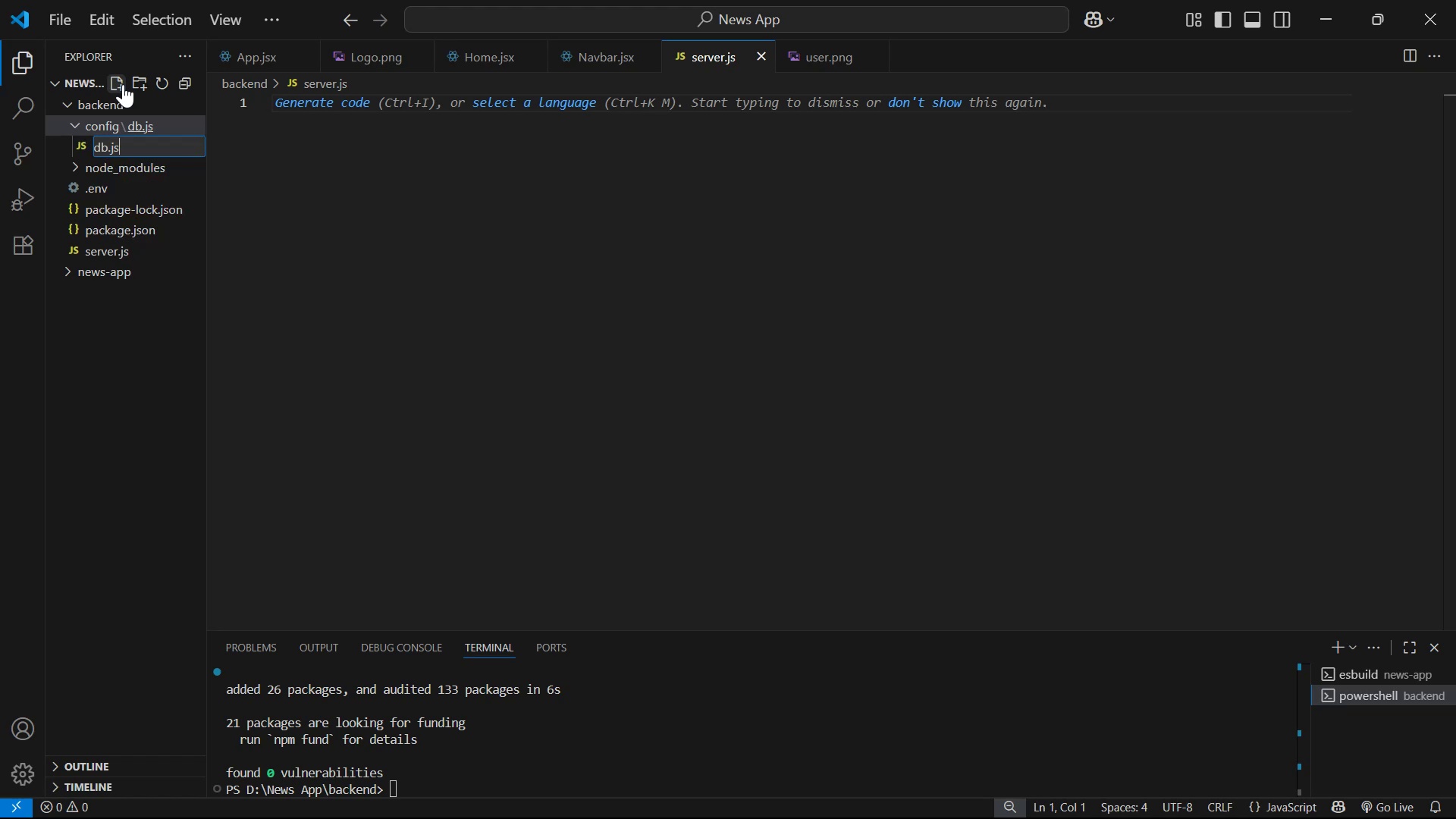 
key(Enter)
 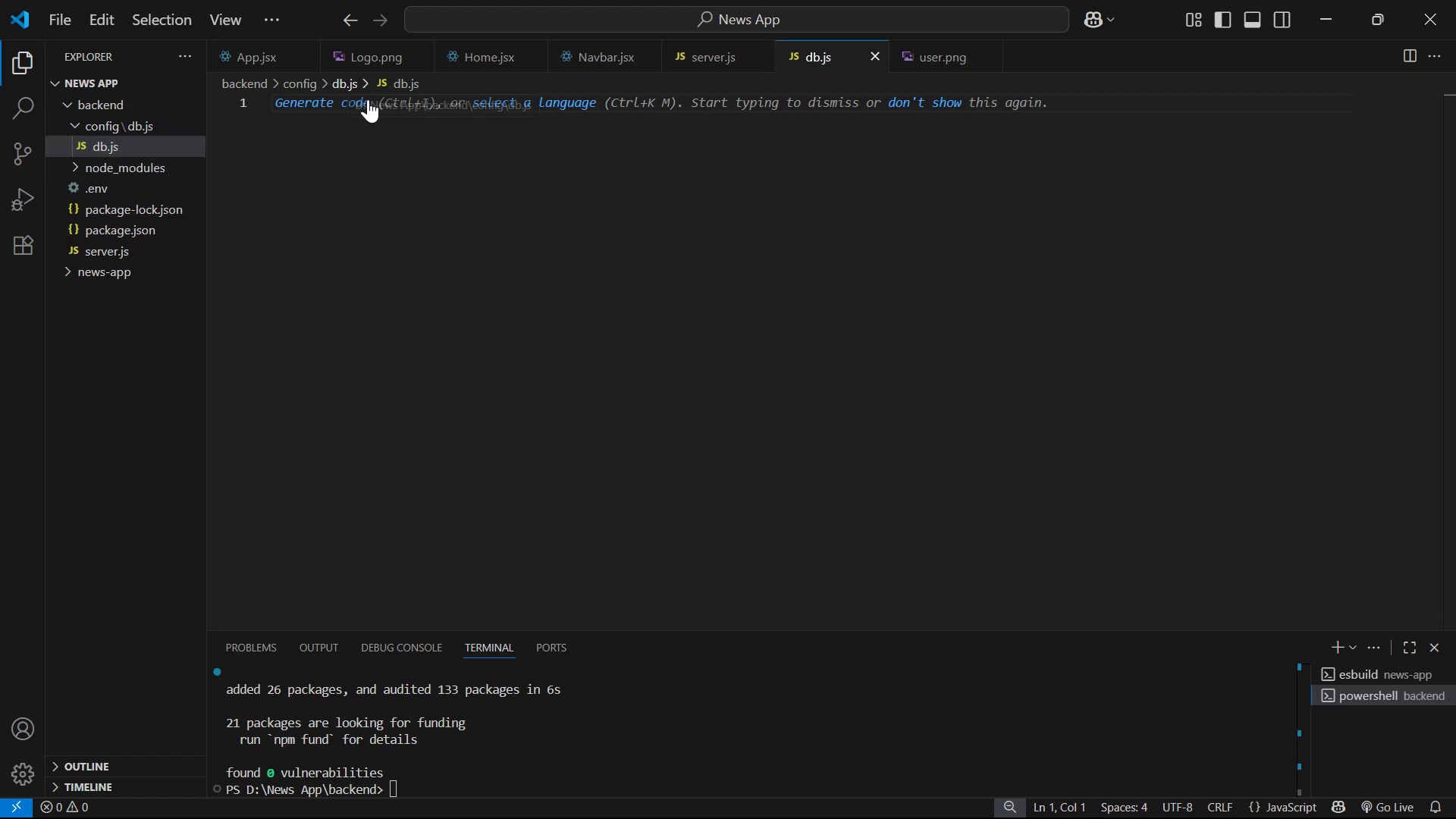 
left_click([347, 84])
 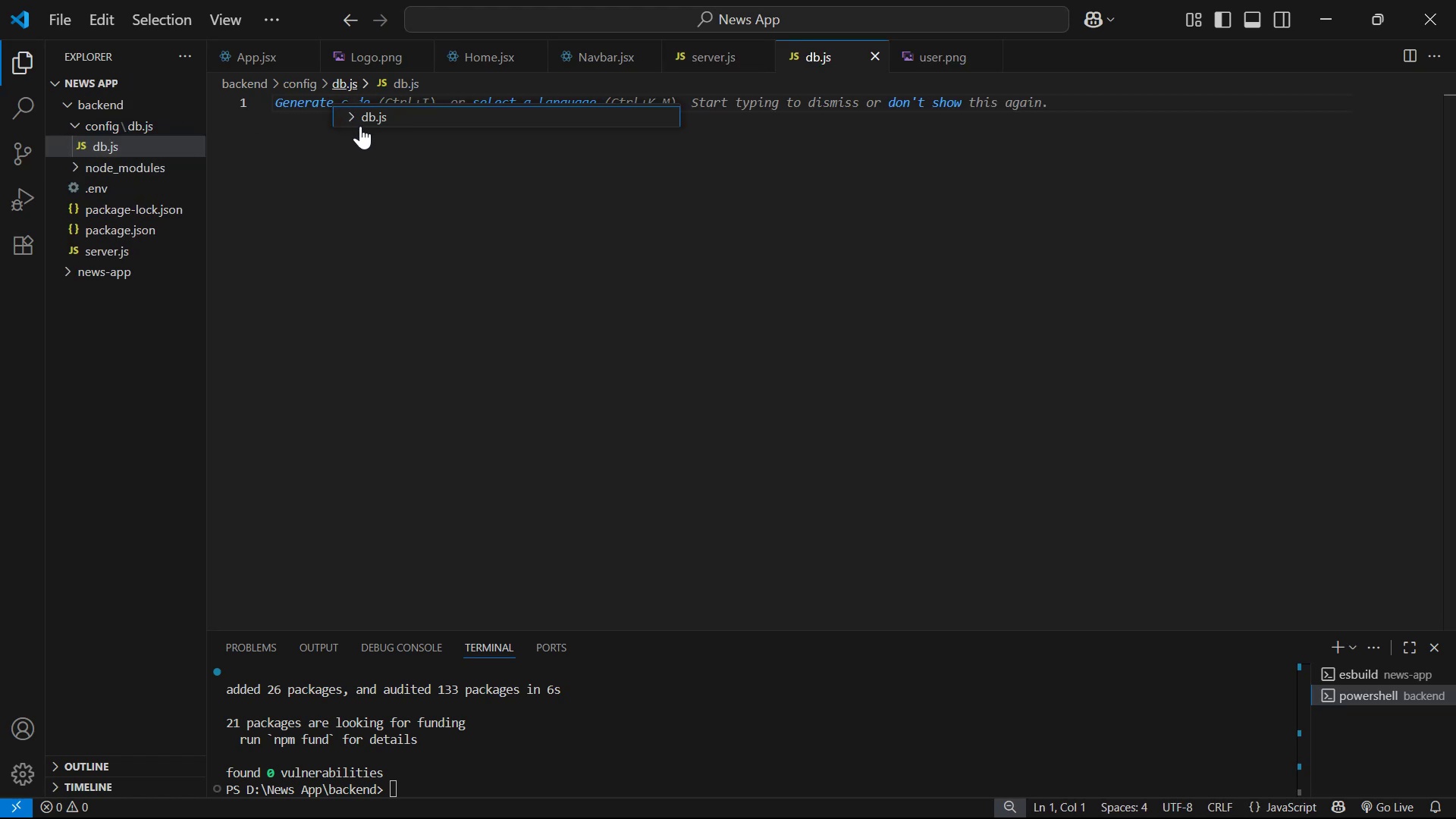 
left_click([372, 121])
 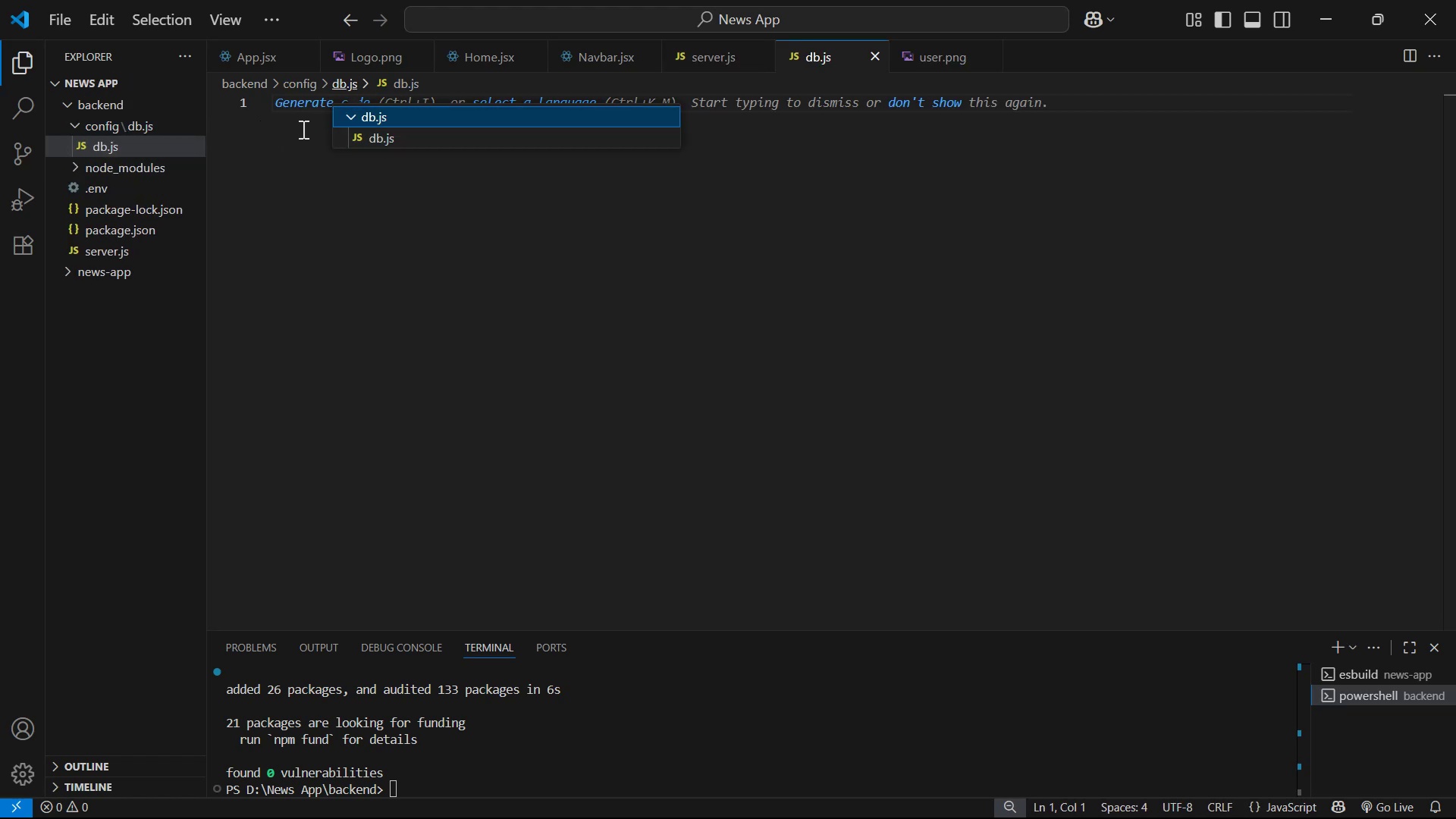 
mouse_move([357, 126])
 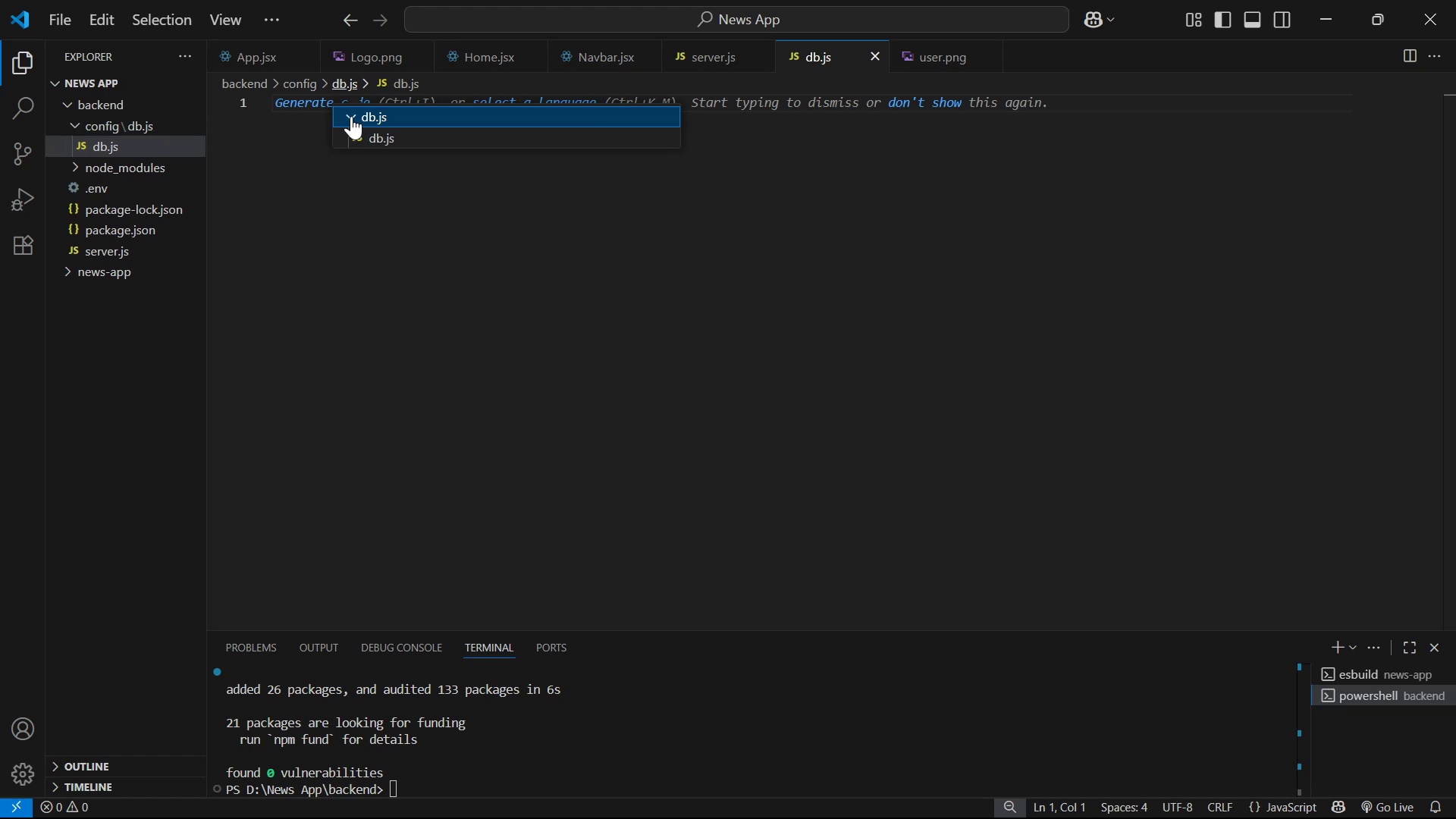 
right_click([362, 115])
 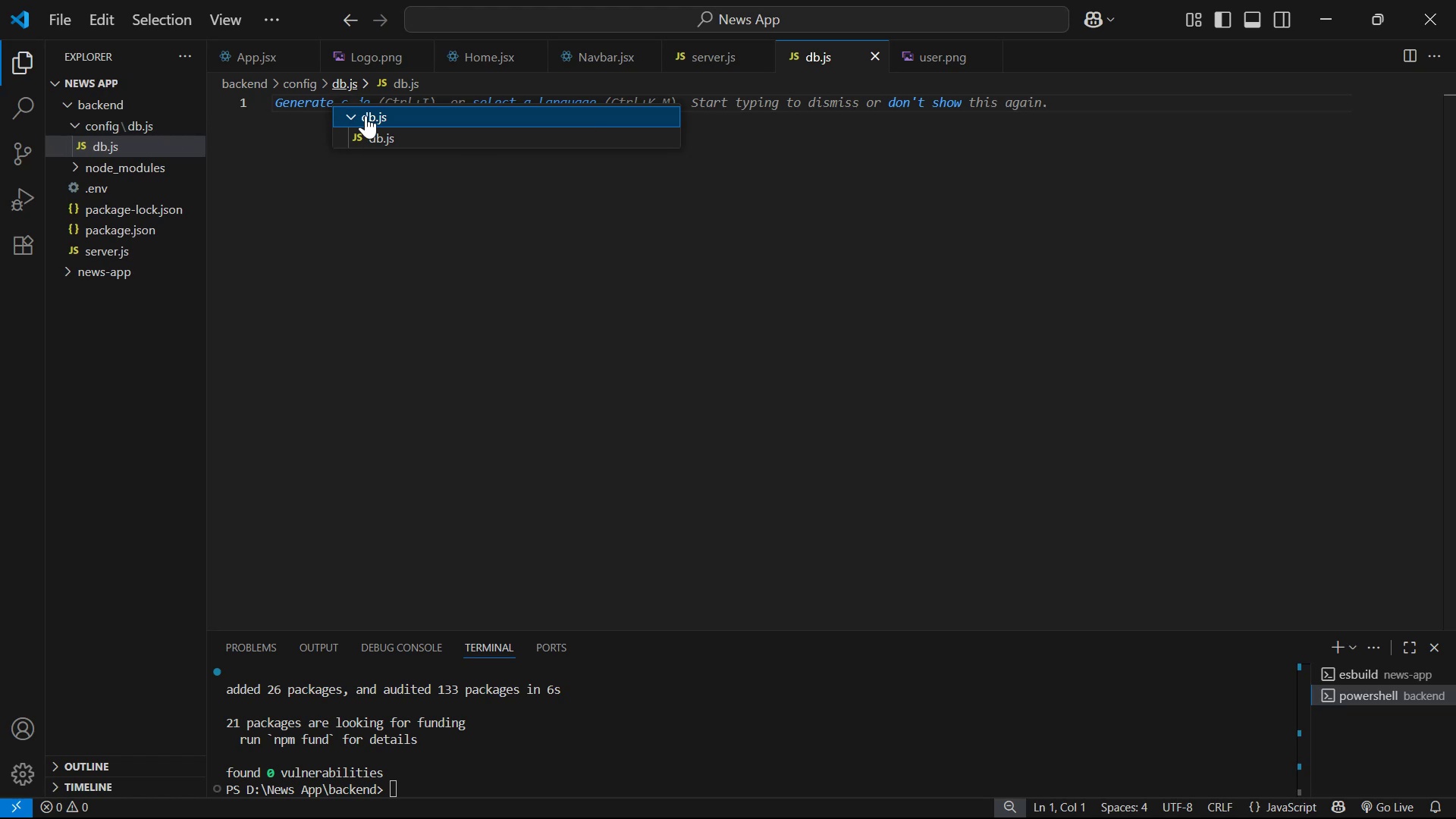 
double_click([372, 116])
 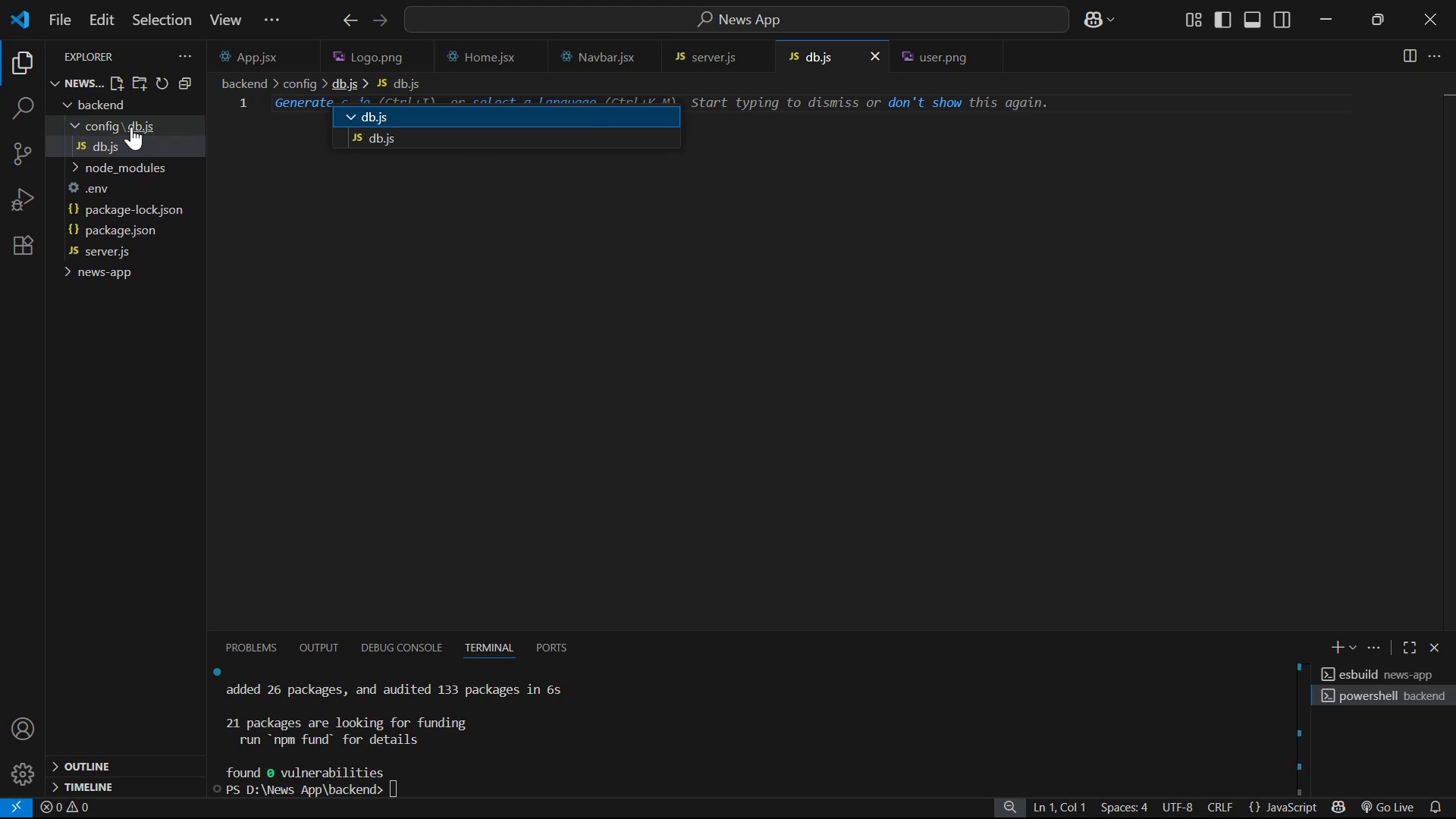 
right_click([134, 125])
 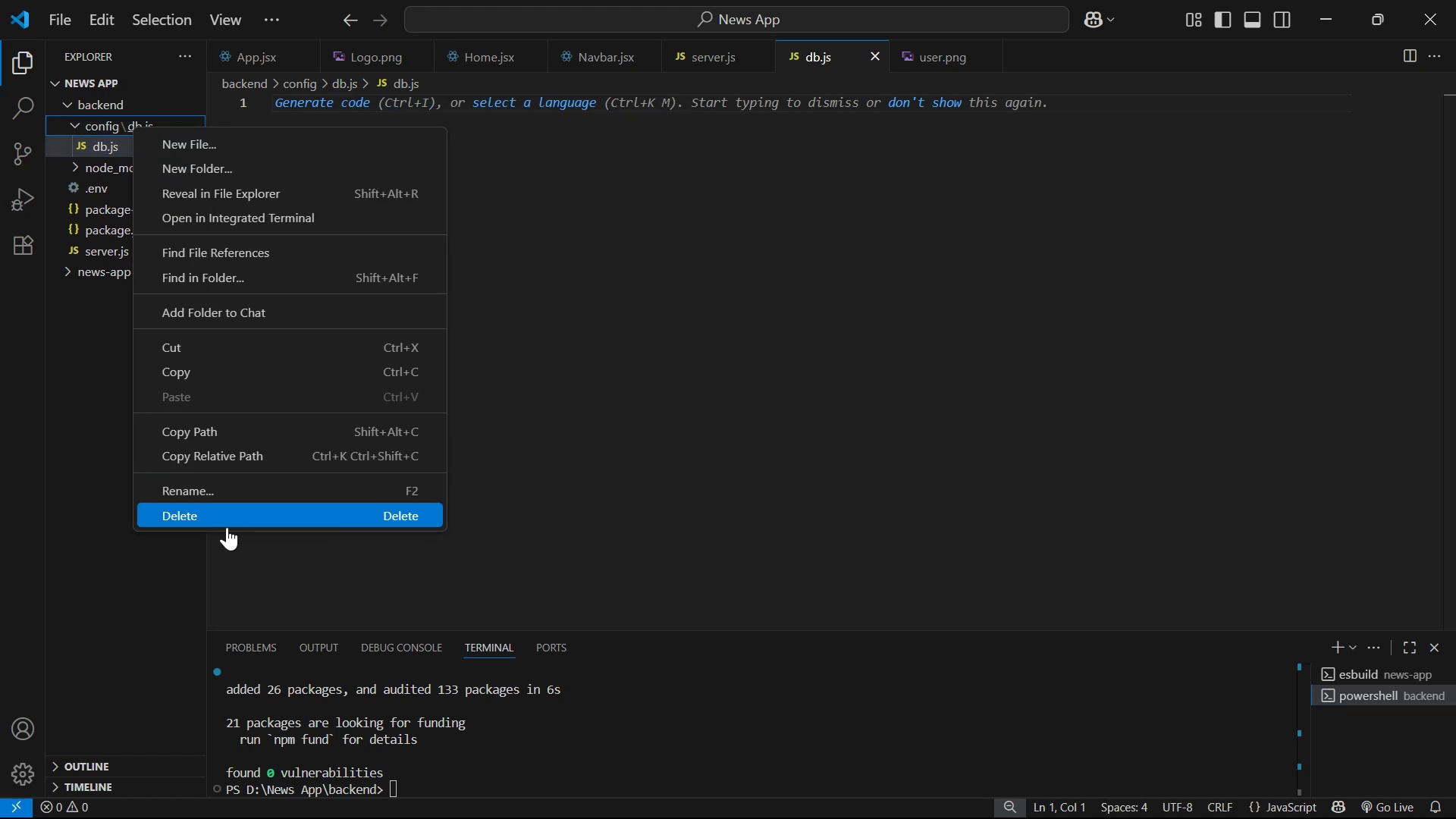 
left_click([229, 522])
 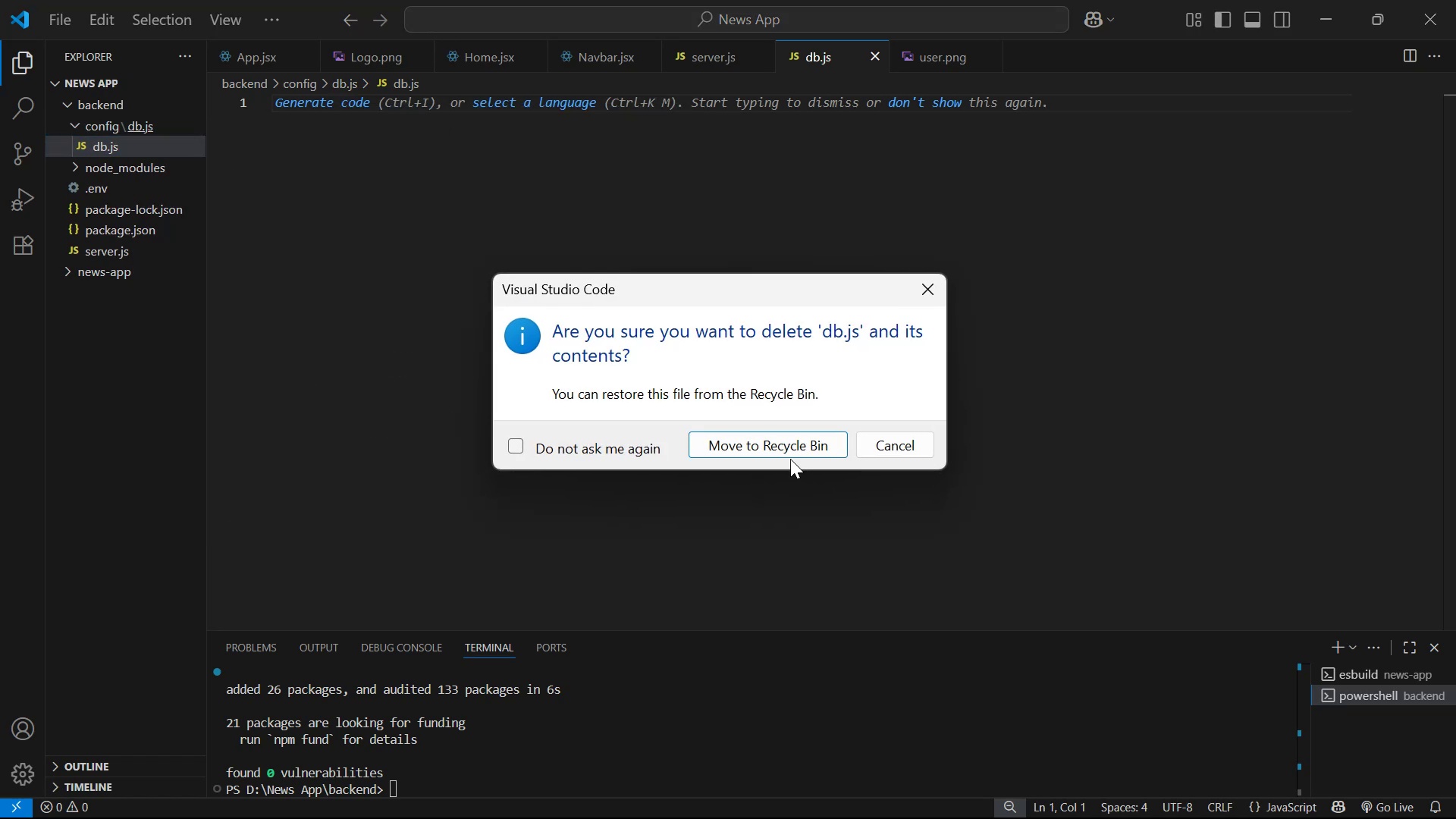 
double_click([790, 449])
 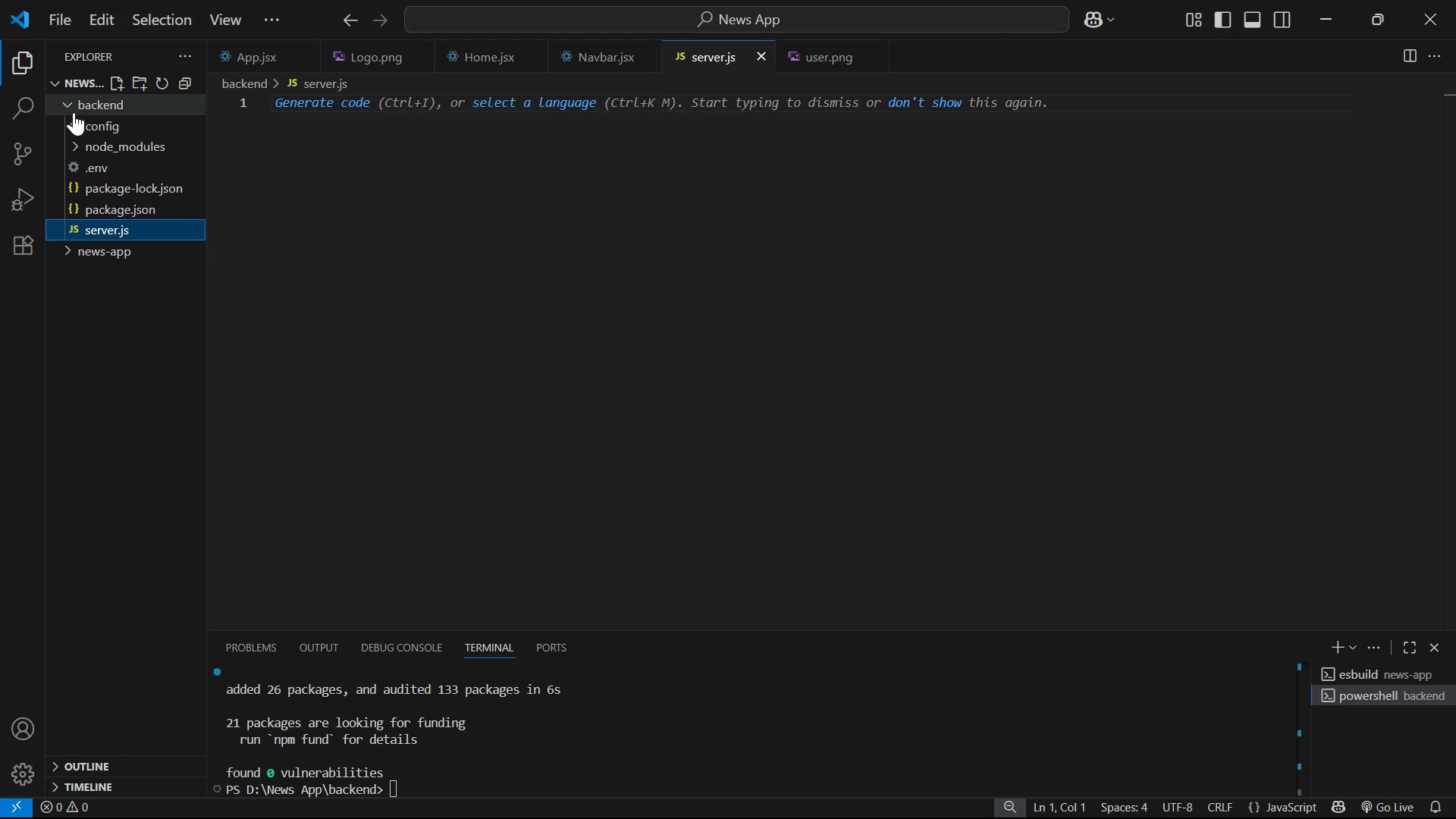 
left_click([114, 131])
 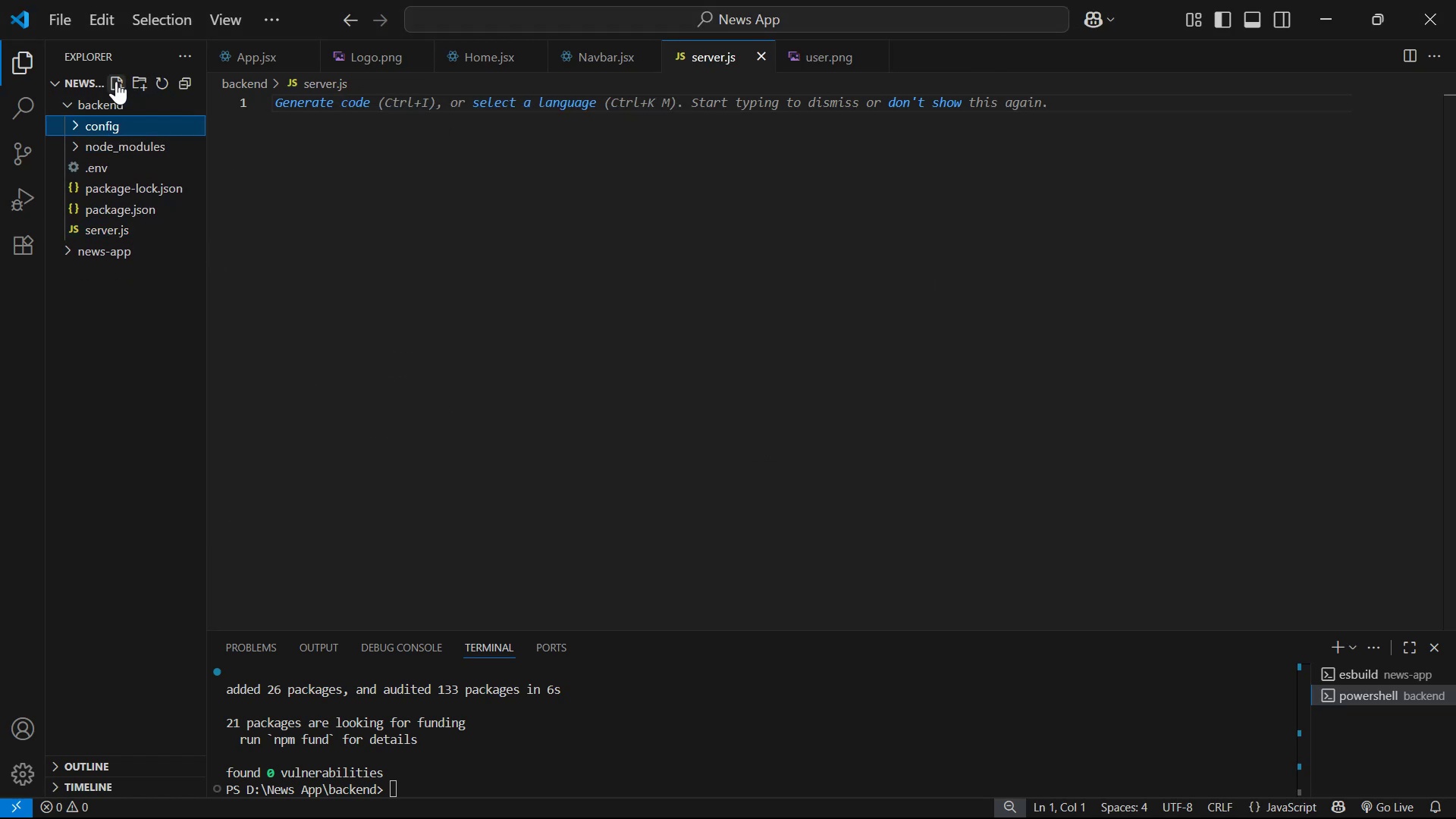 
left_click([116, 81])
 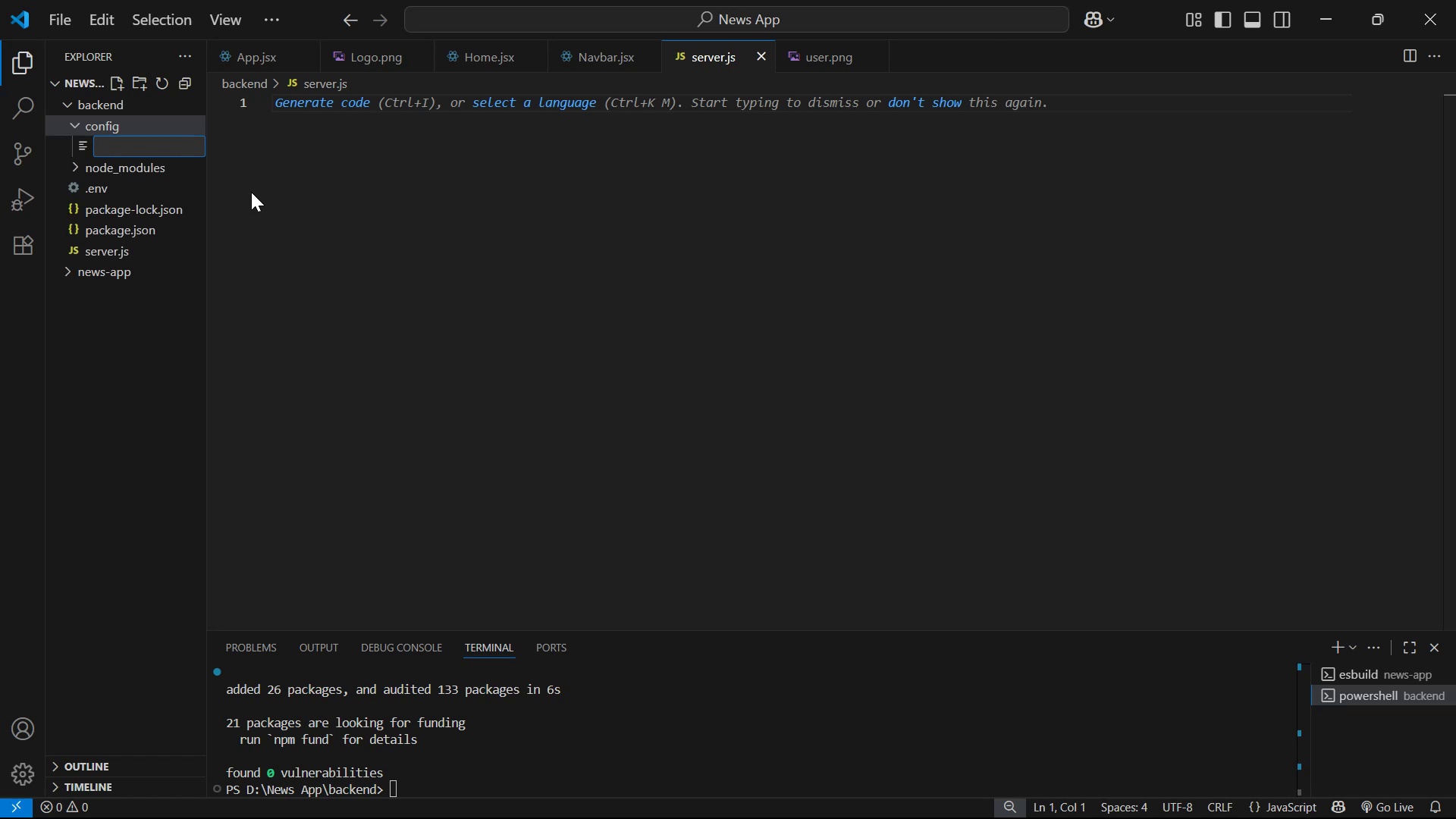 
type(db.js)
 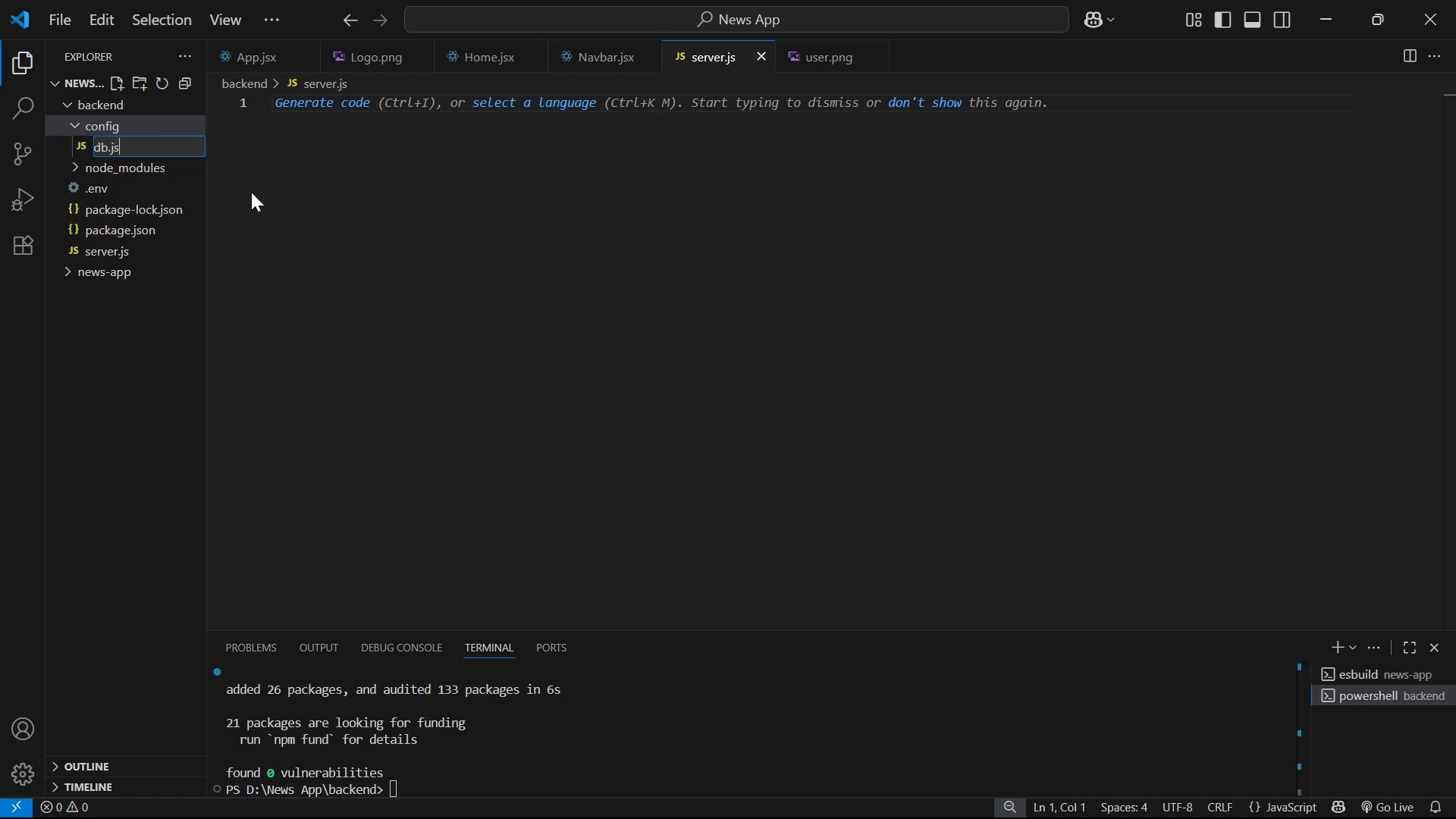 
key(Enter)
 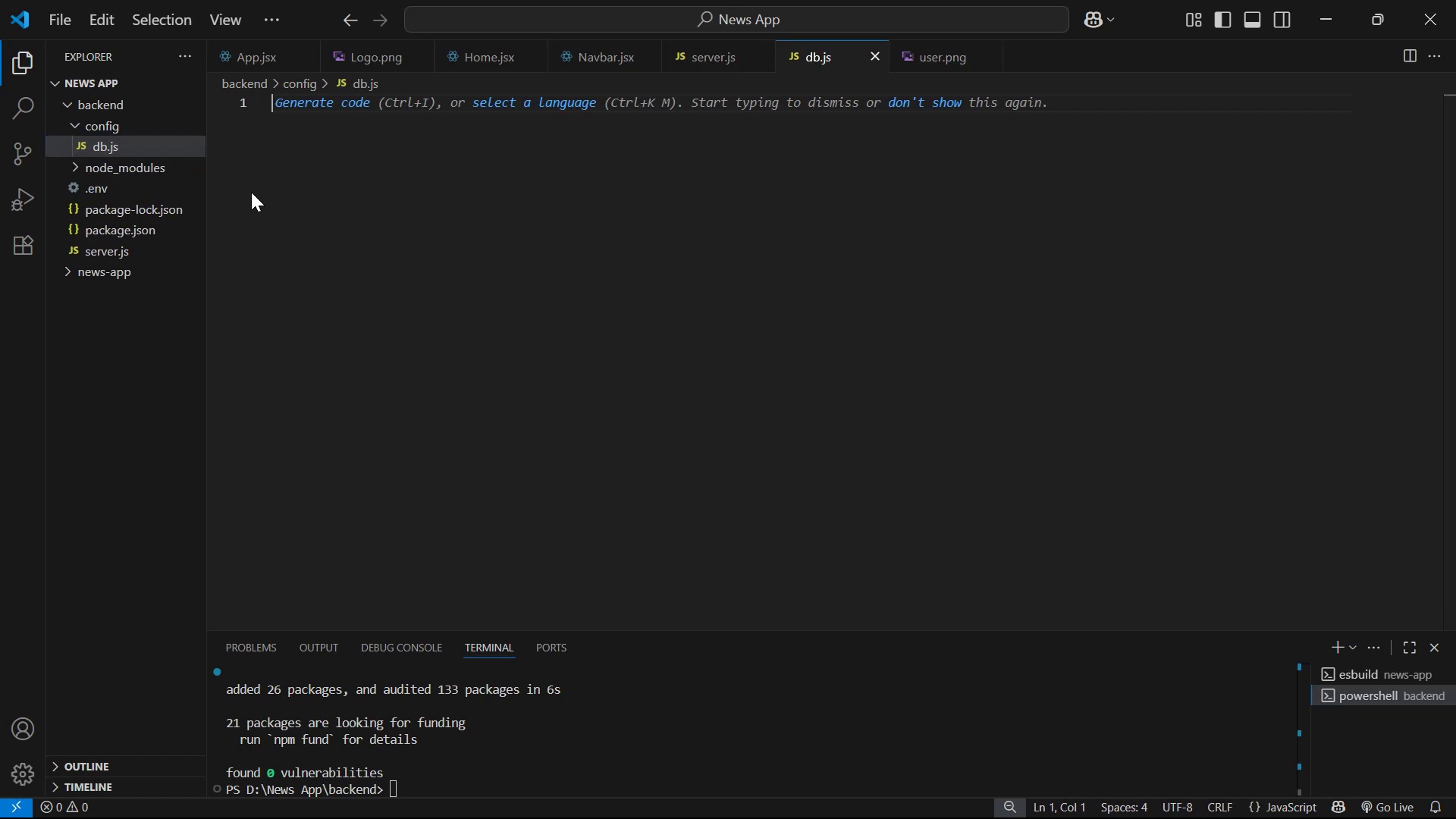 
key(Alt+AltLeft)
 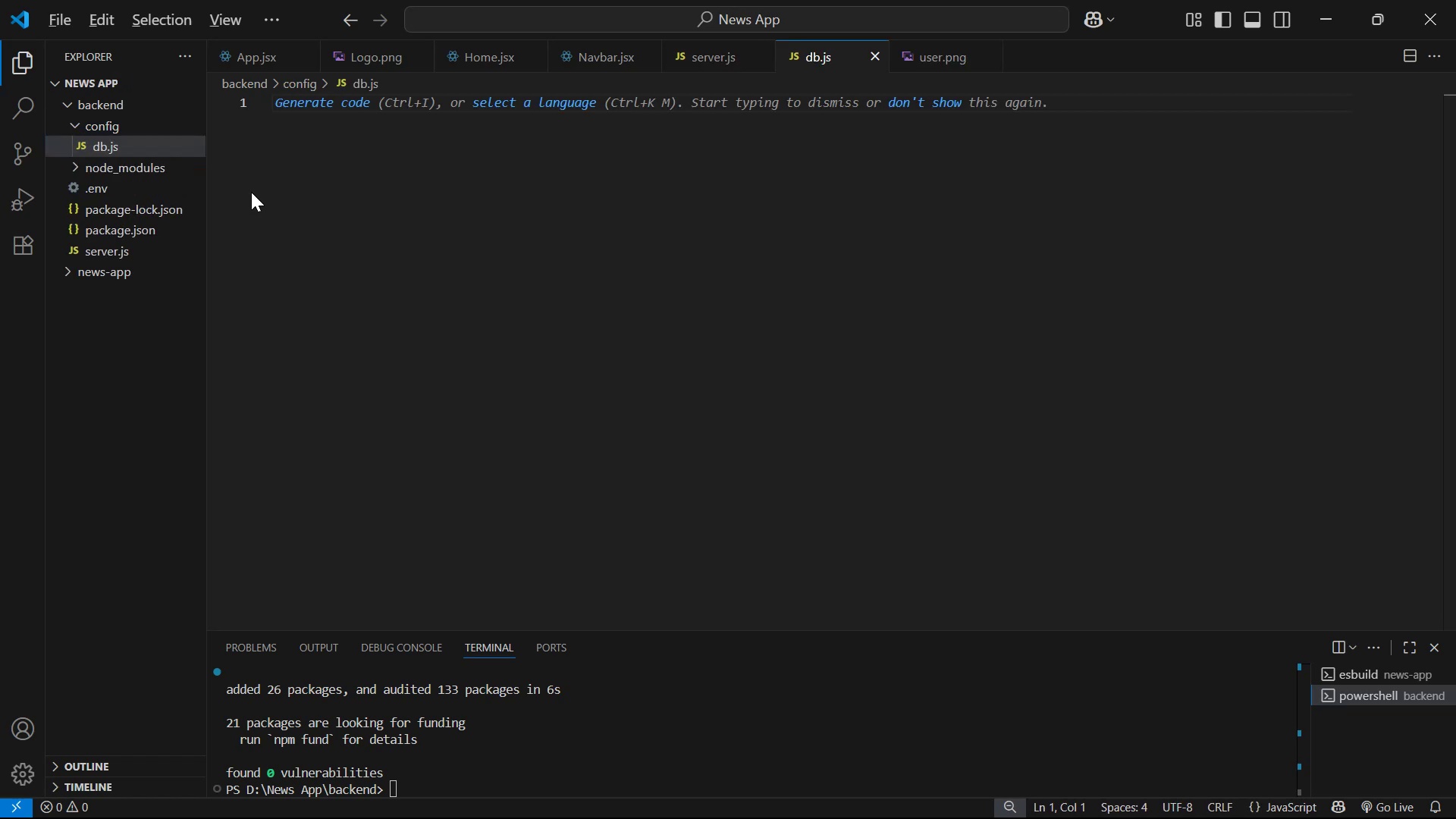 
key(Alt+Tab)
 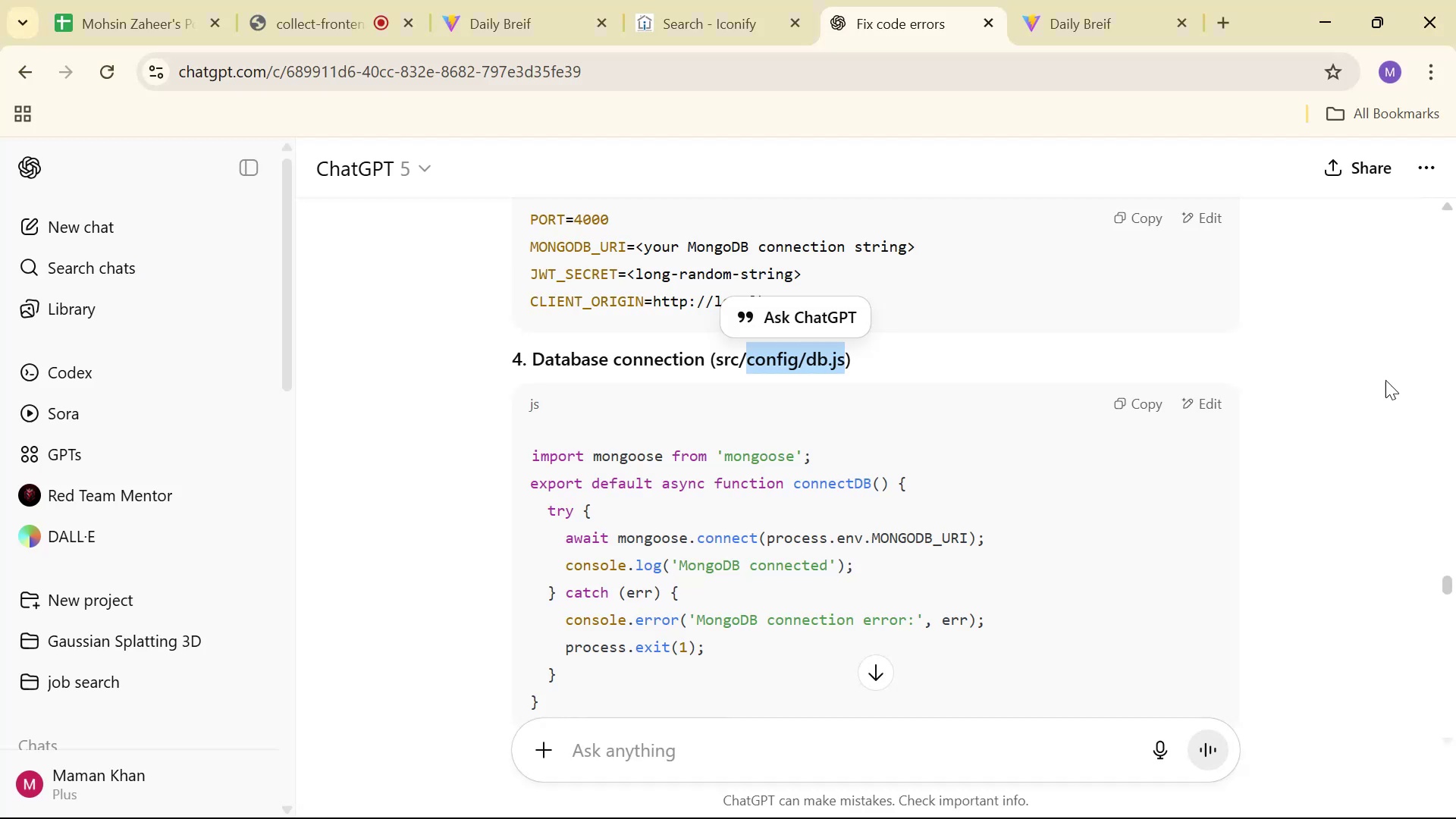 
scroll: coordinate [1197, 204], scroll_direction: down, amount: 2.0
 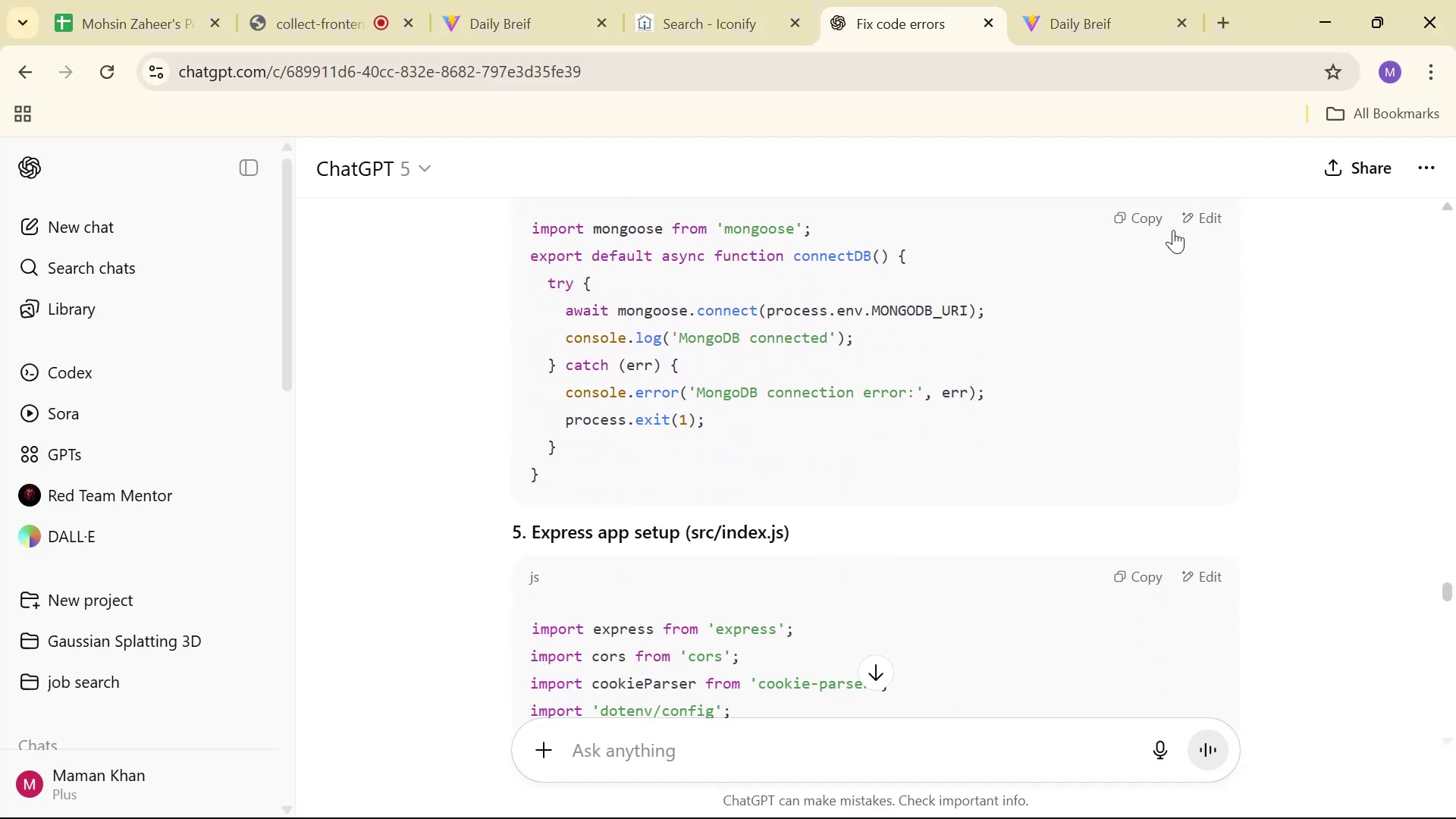 
scroll: coordinate [1157, 262], scroll_direction: up, amount: 2.0
 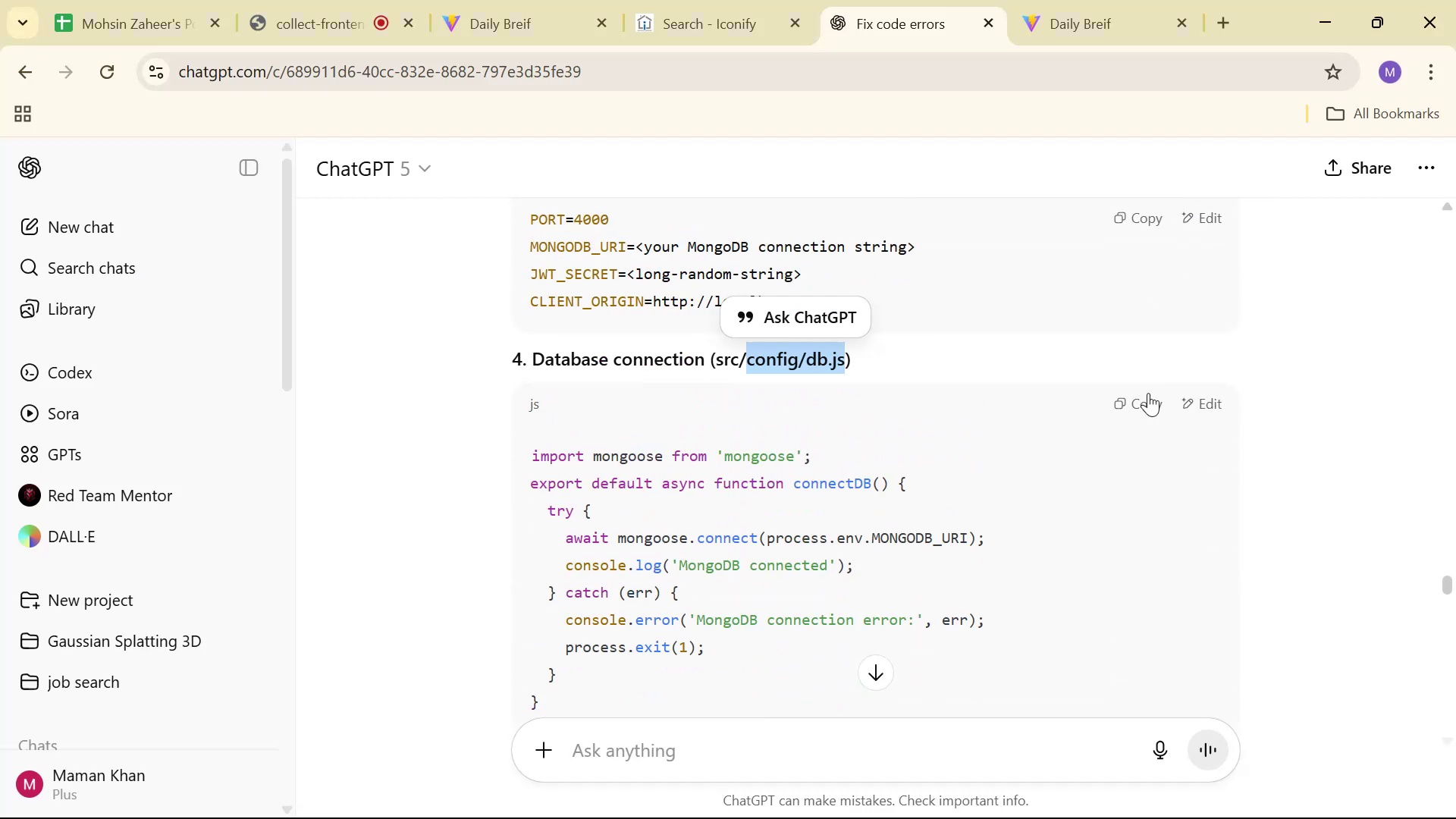 
left_click([1144, 395])
 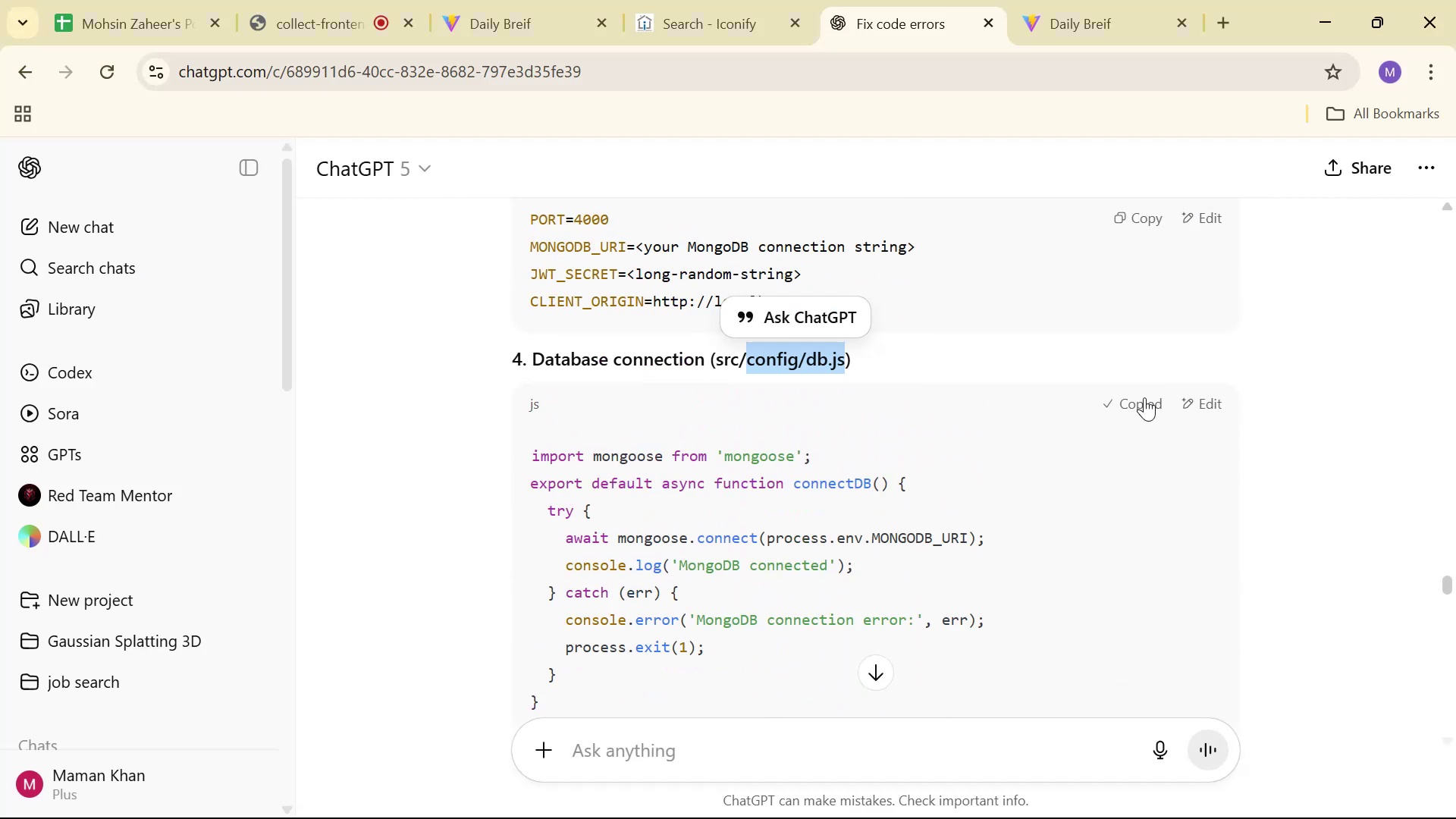 
key(Alt+AltLeft)
 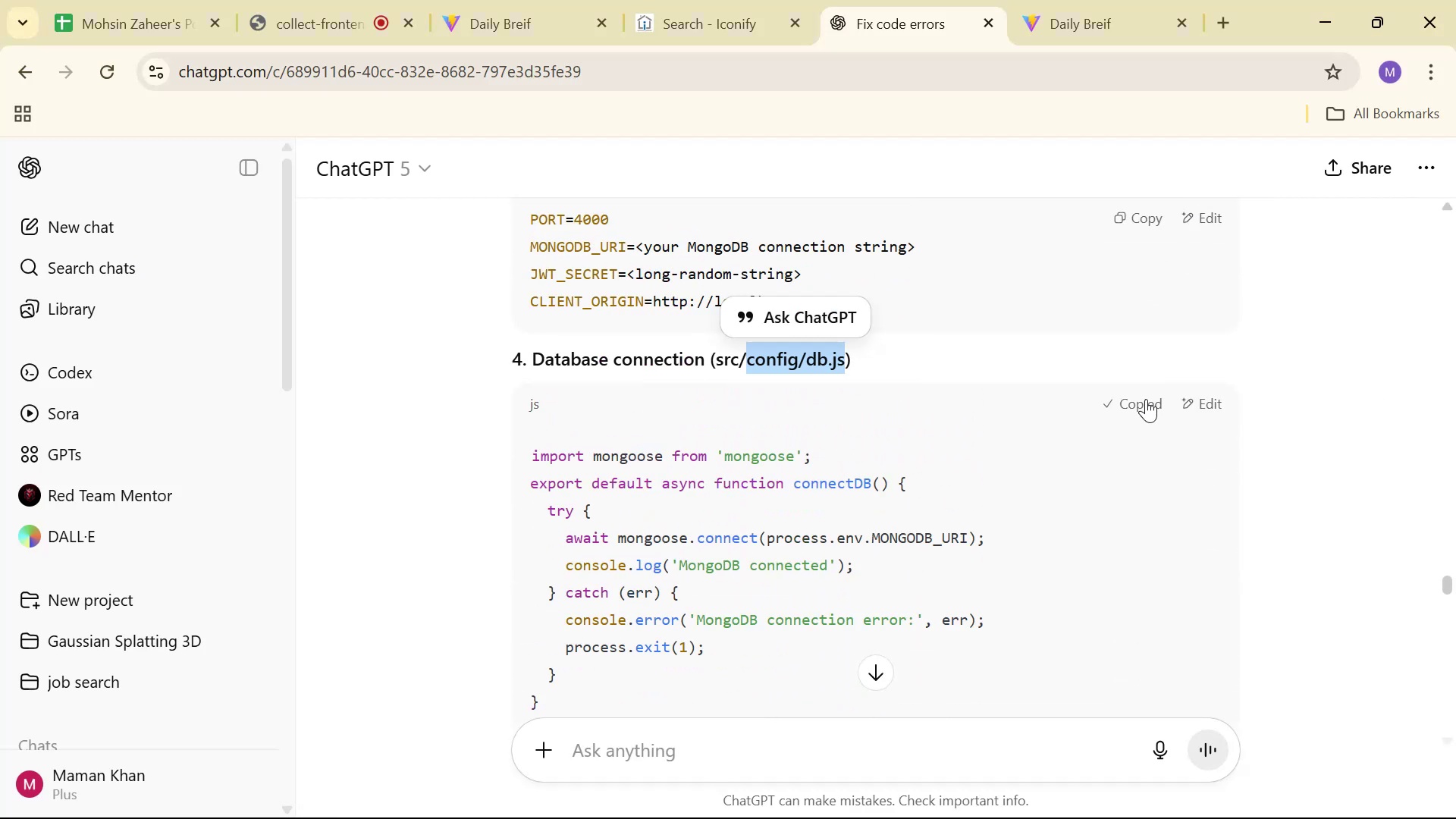 
key(Alt+Tab)
 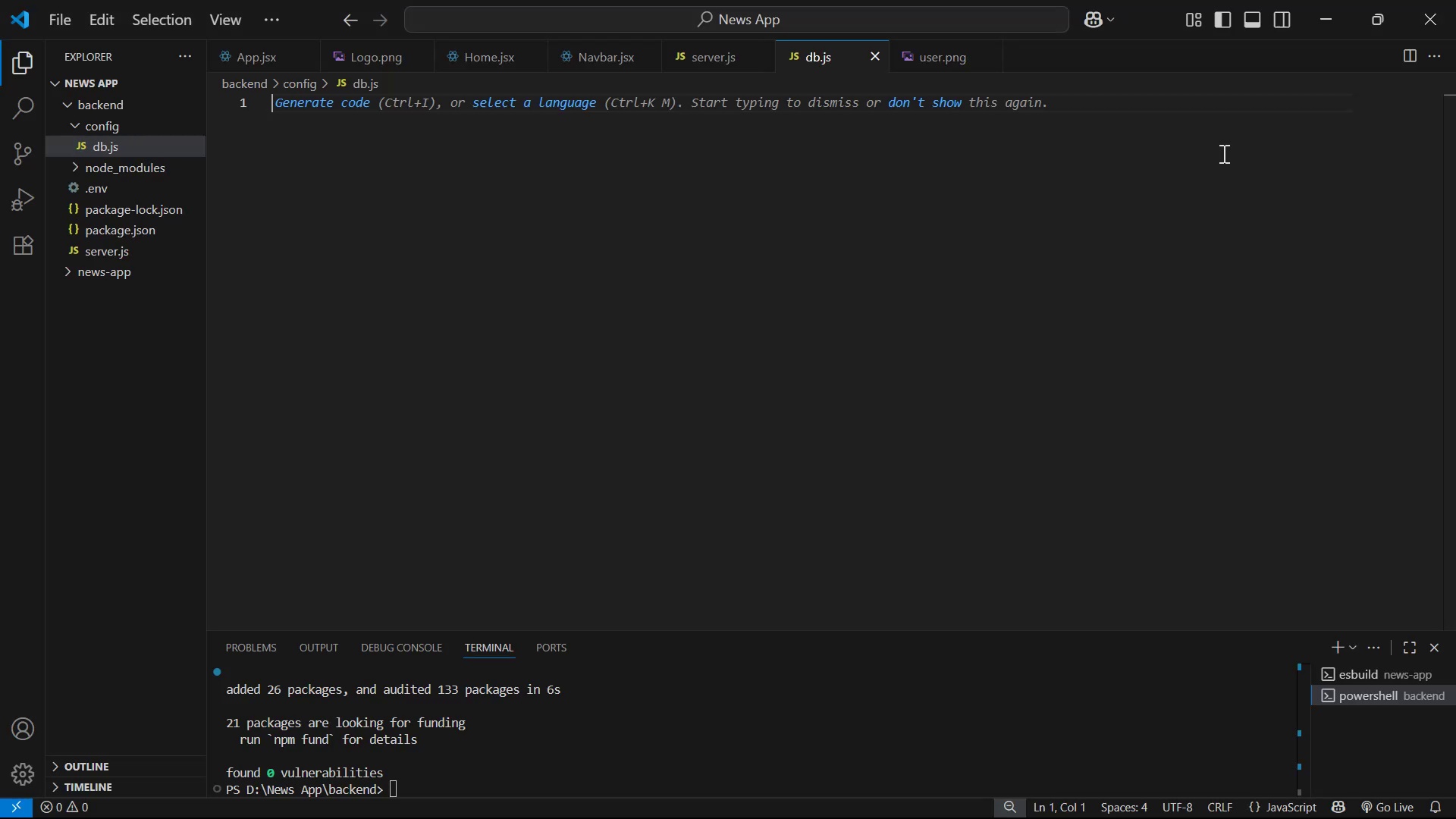 
key(Control+V)
 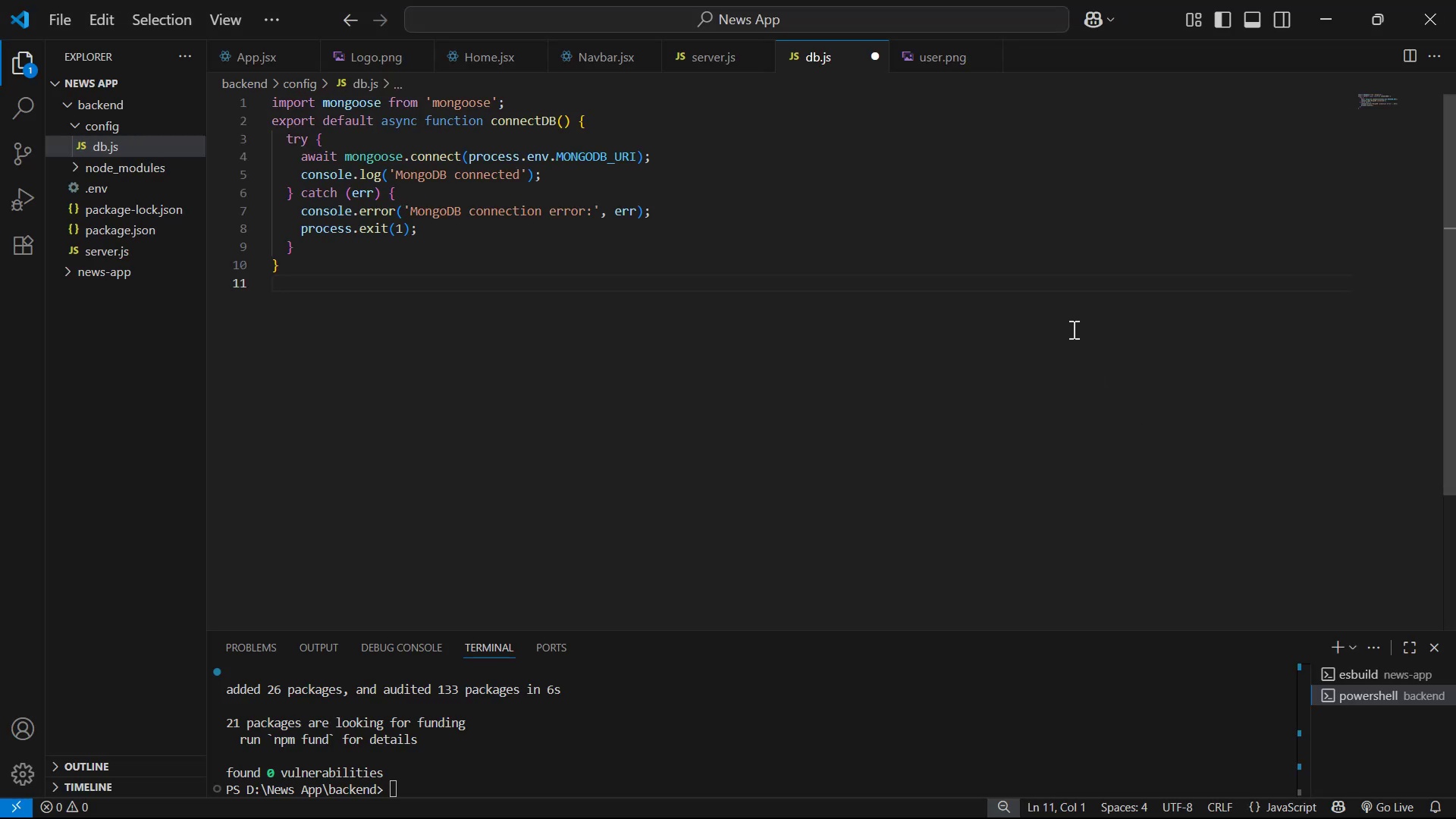 
wait(6.82)
 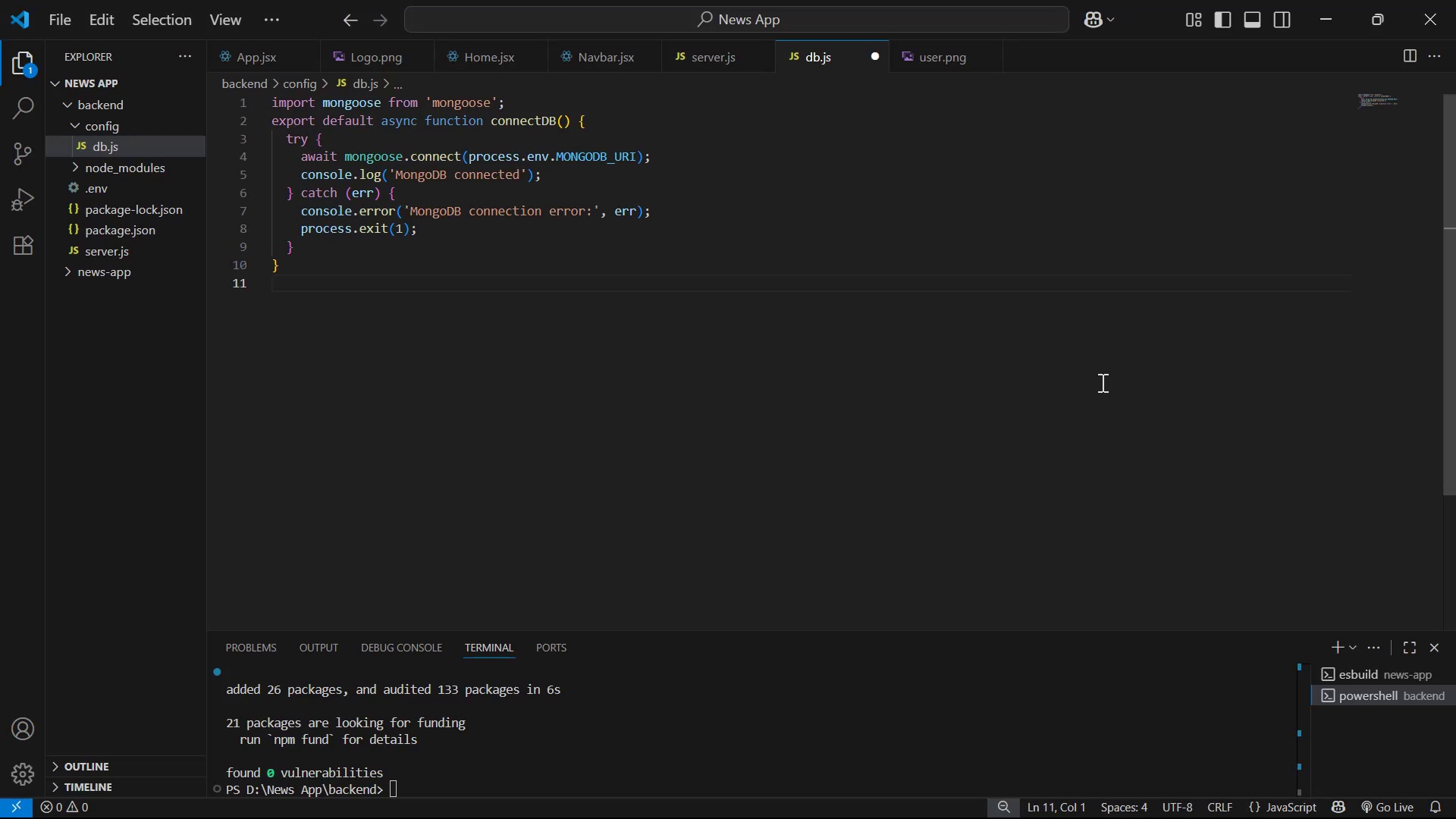 
key(Control+S)
 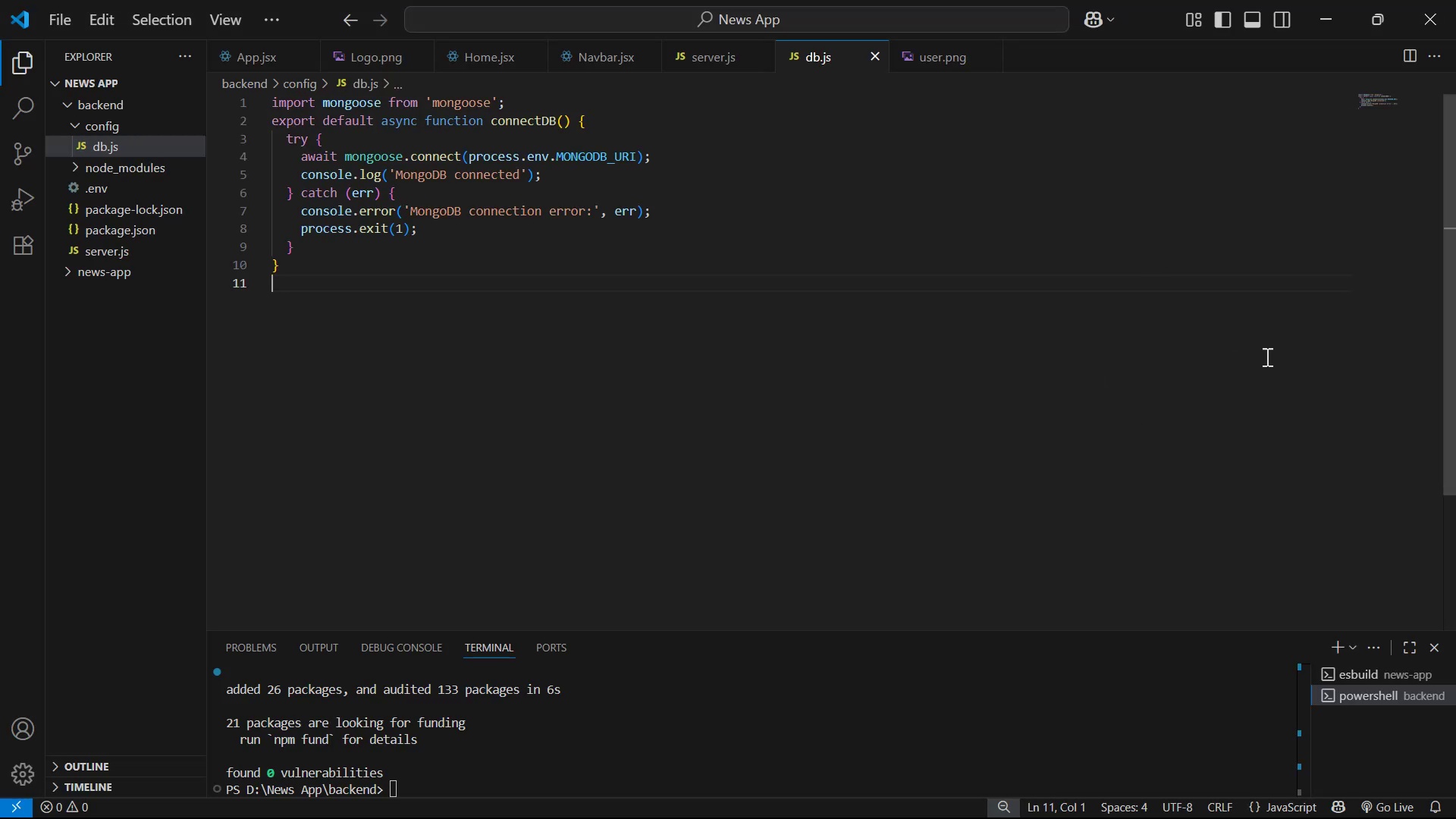 
key(Alt+AltLeft)
 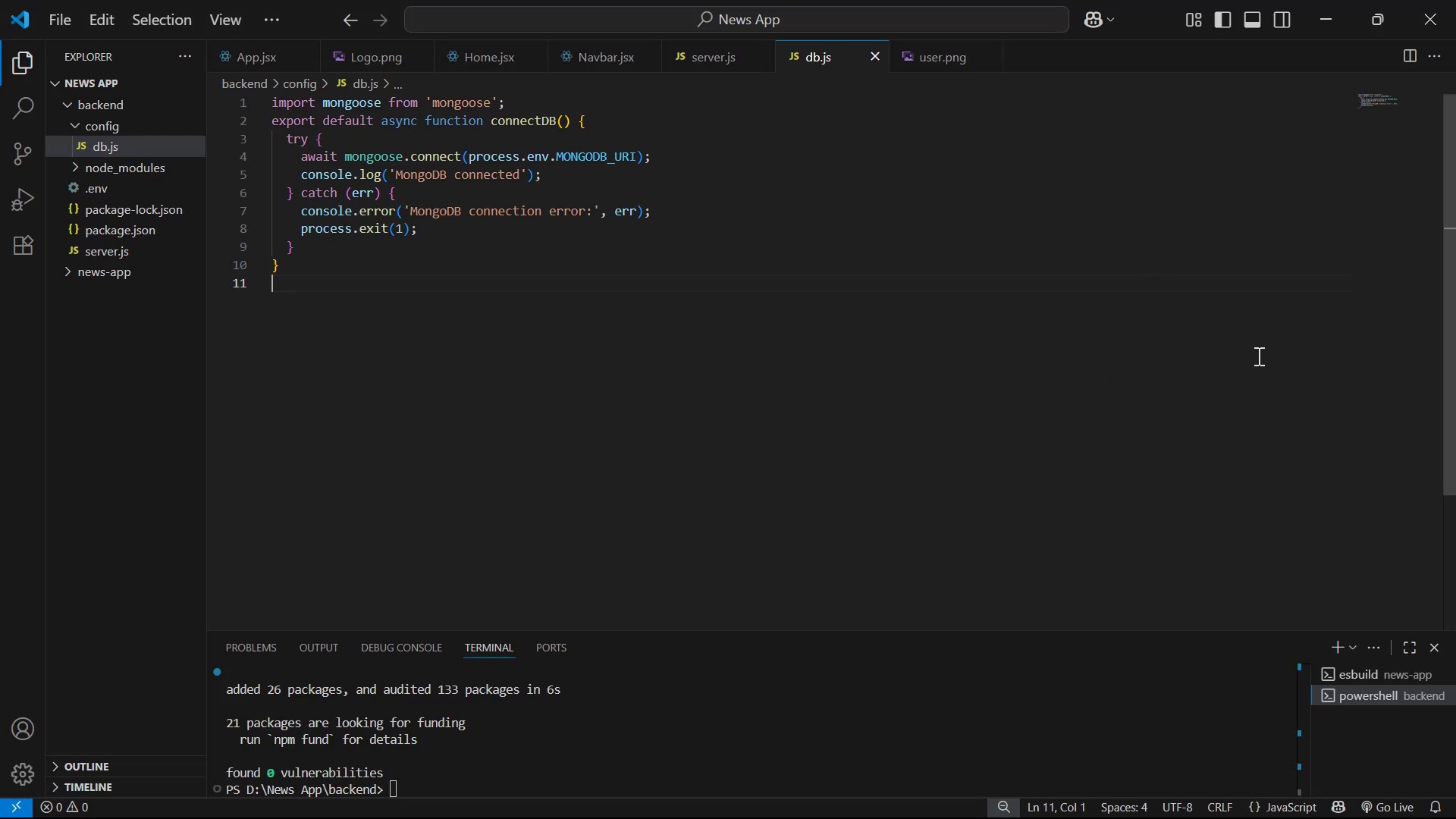 
key(Alt+Tab)
 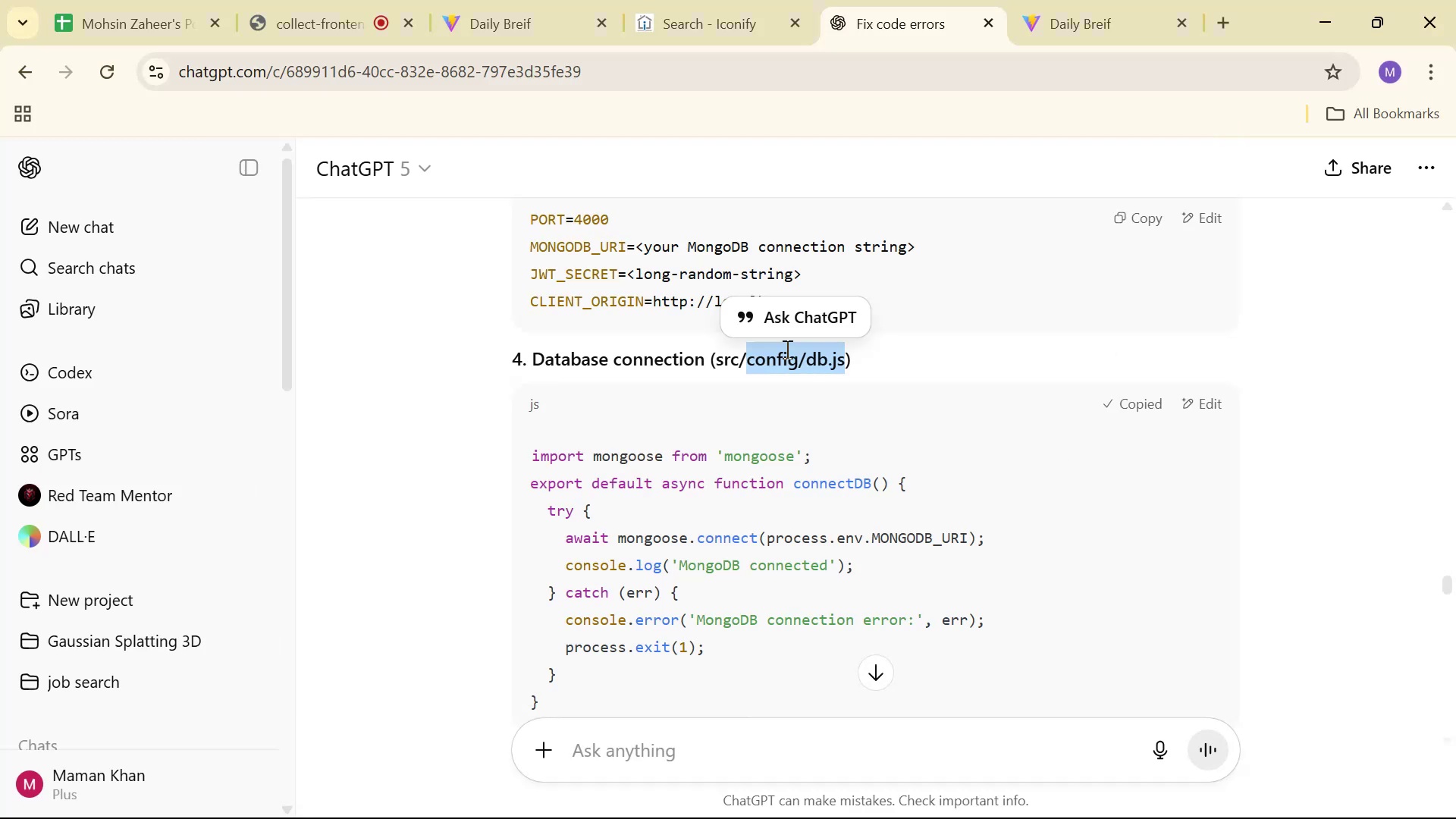 
scroll: coordinate [1112, 235], scroll_direction: down, amount: 6.0
 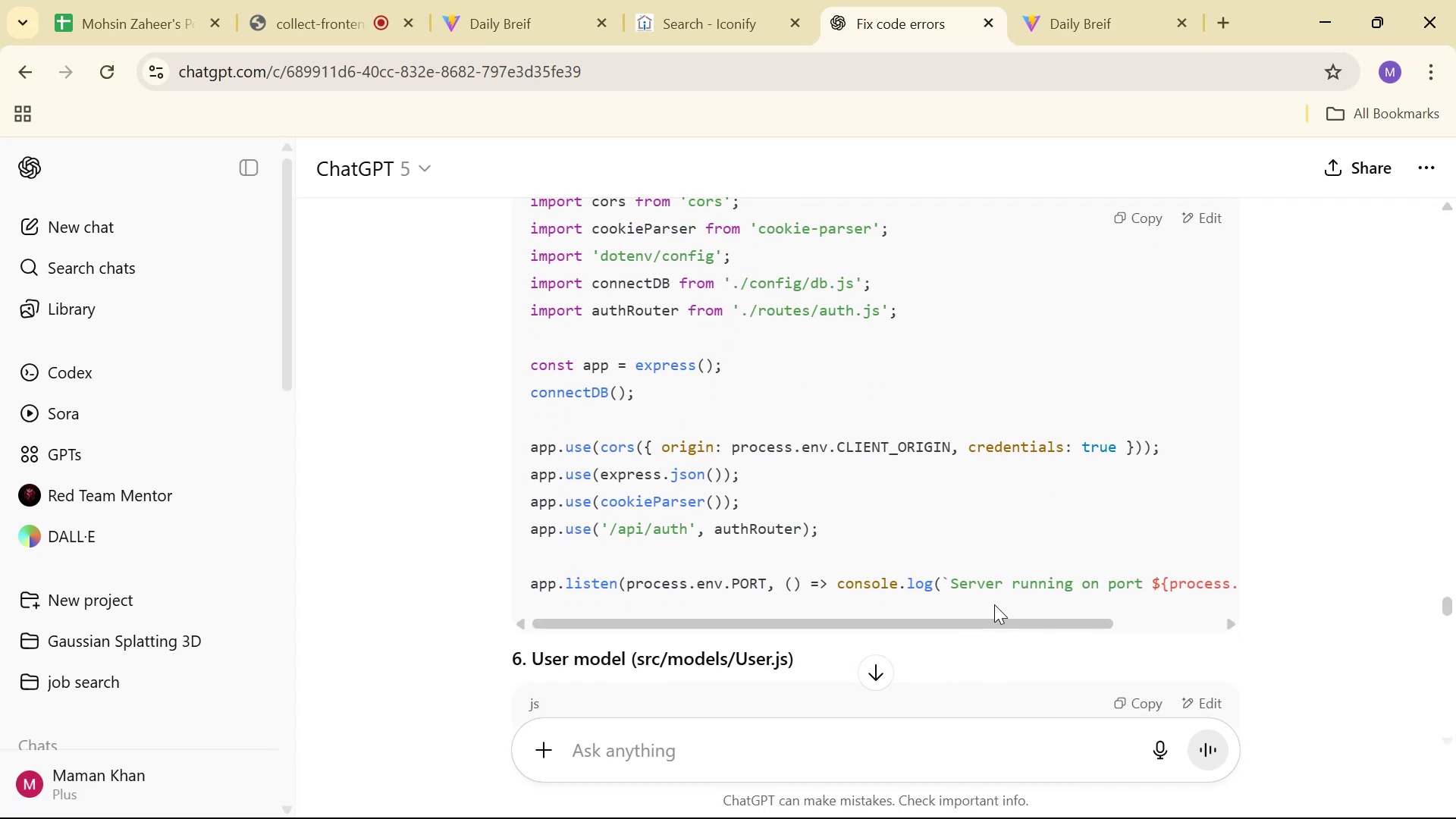 
left_click_drag(start_coordinate=[999, 619], to_coordinate=[983, 635])
 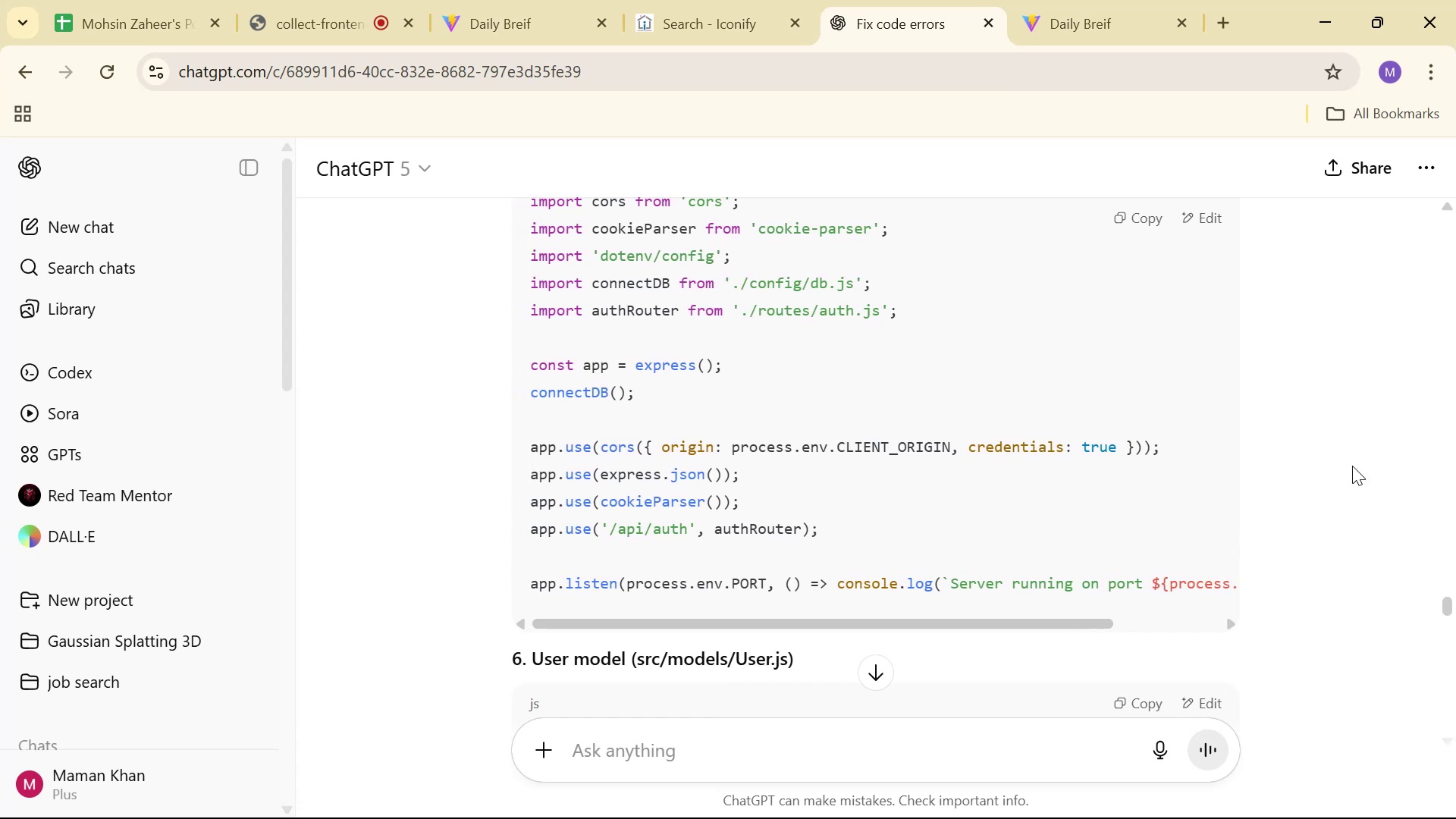 
scroll: coordinate [1455, 434], scroll_direction: up, amount: 2.0
 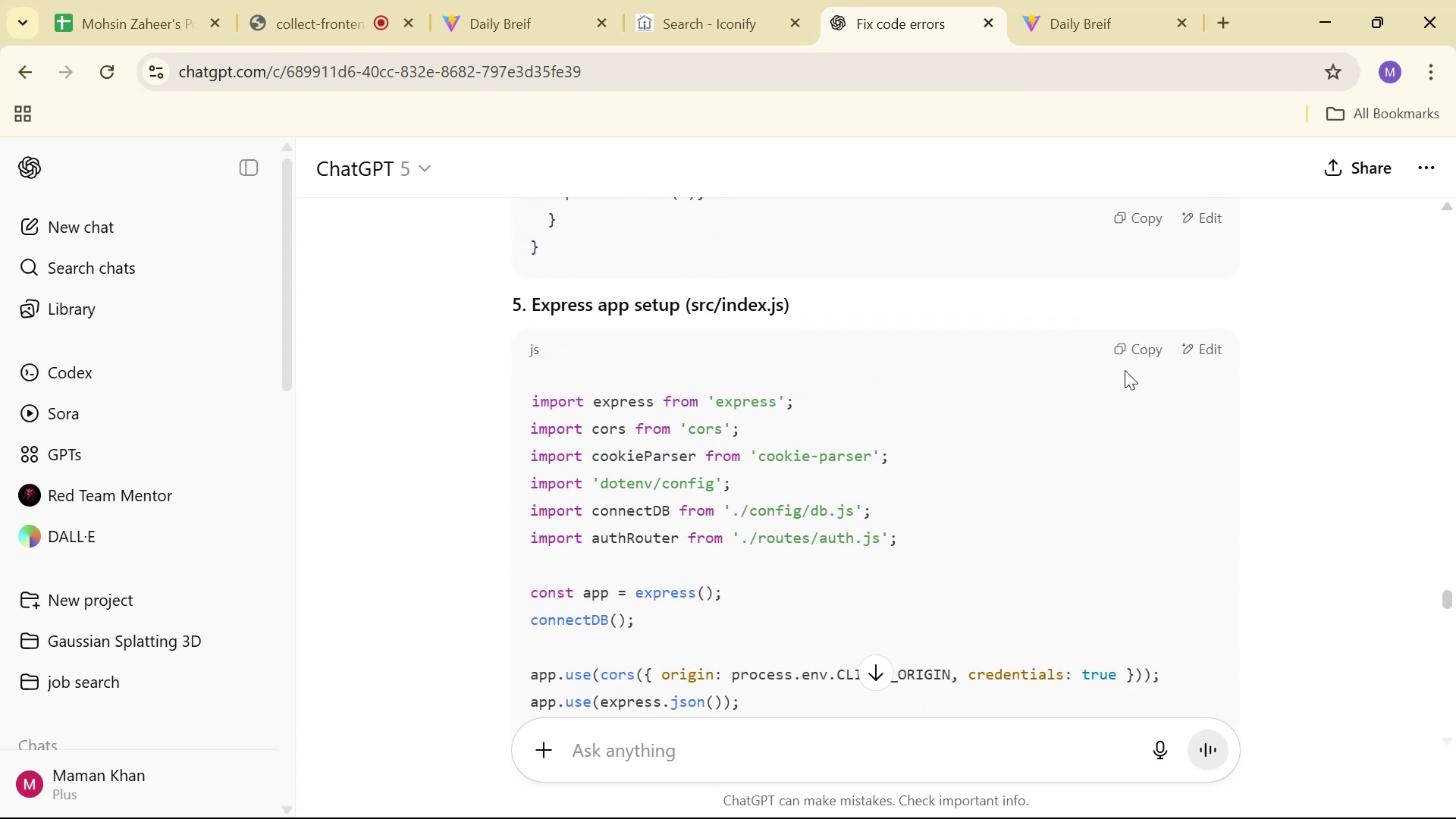 
left_click([1125, 359])
 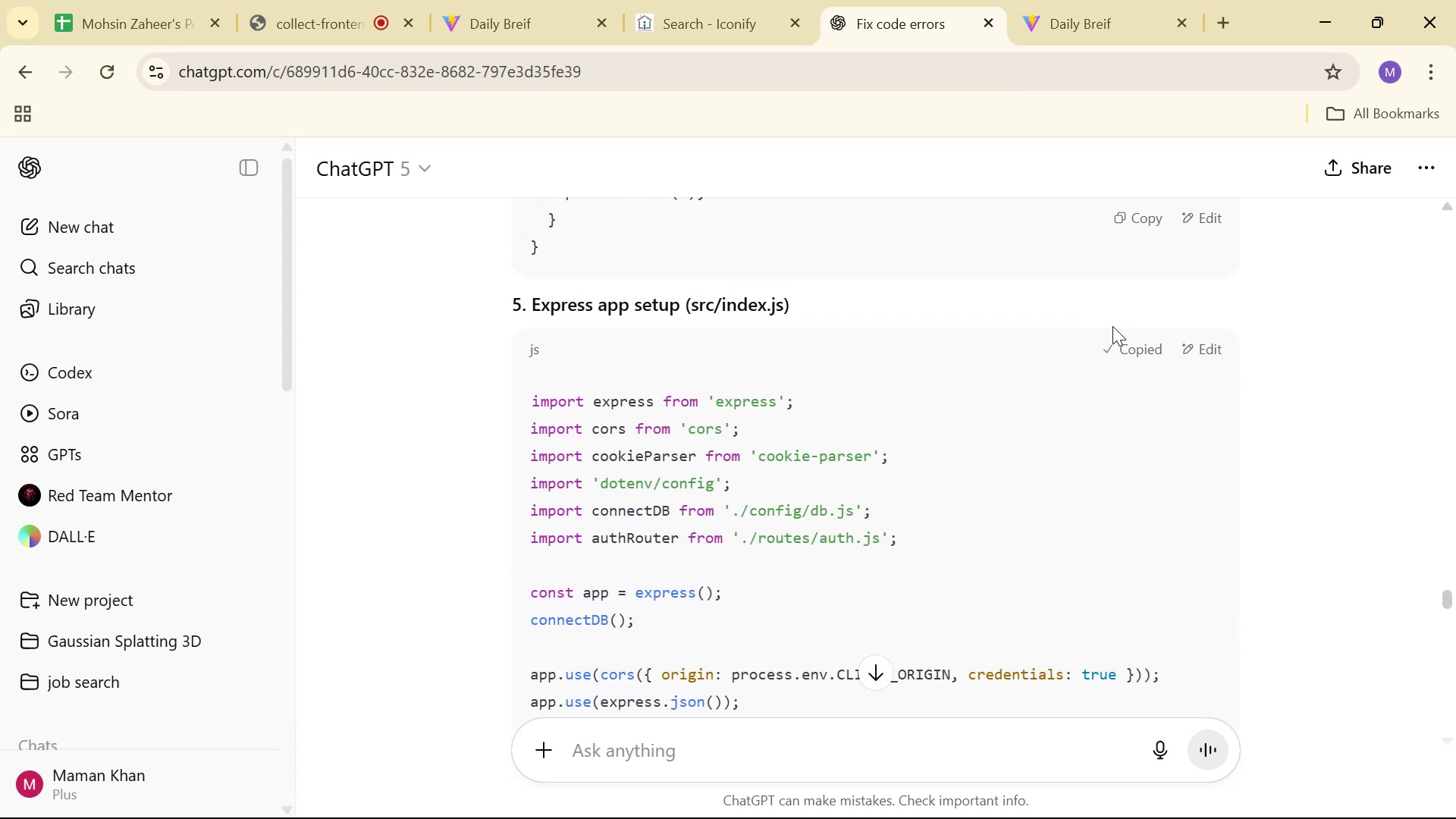 
key(Alt+AltLeft)
 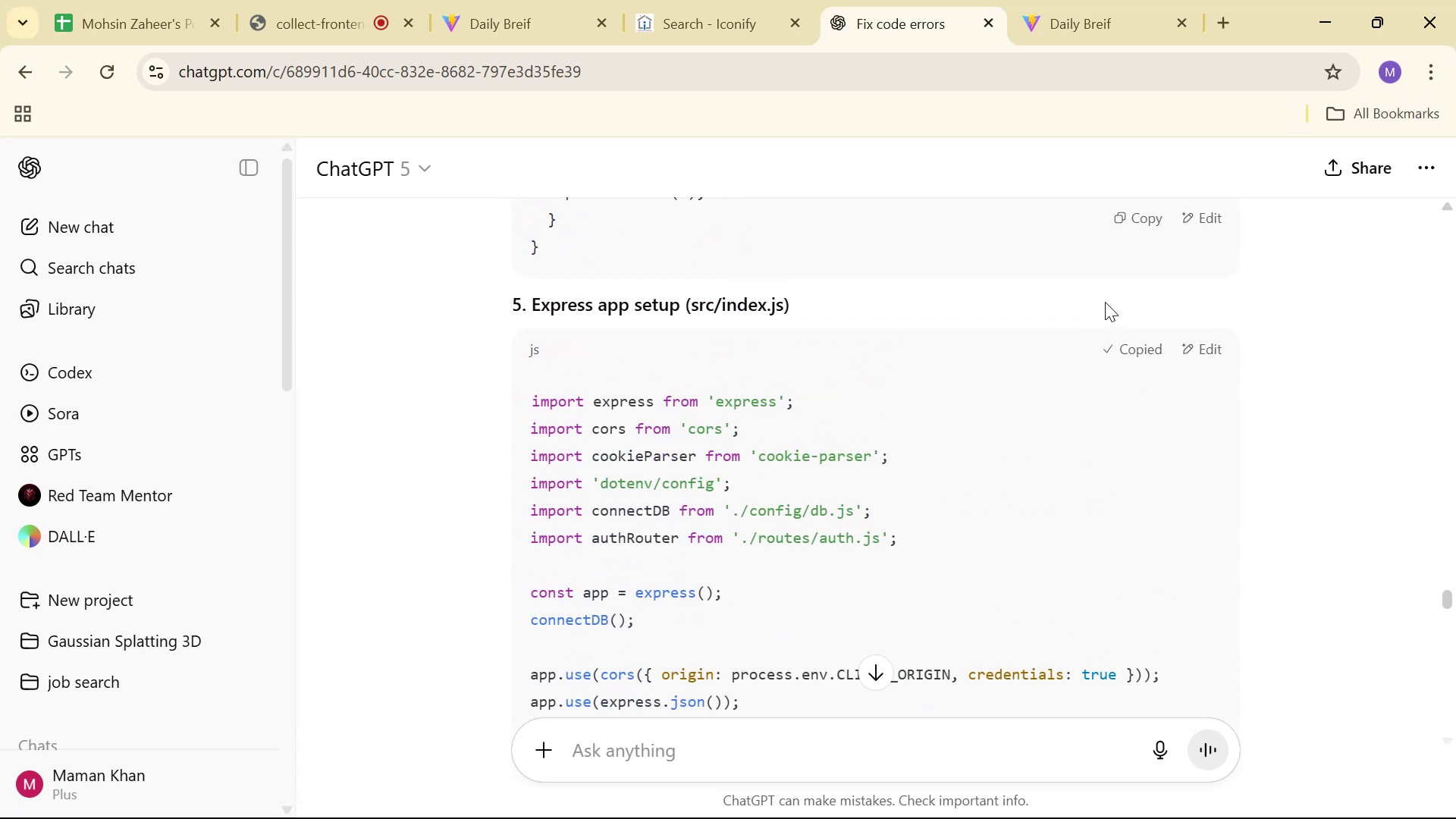 
key(Alt+Tab)
 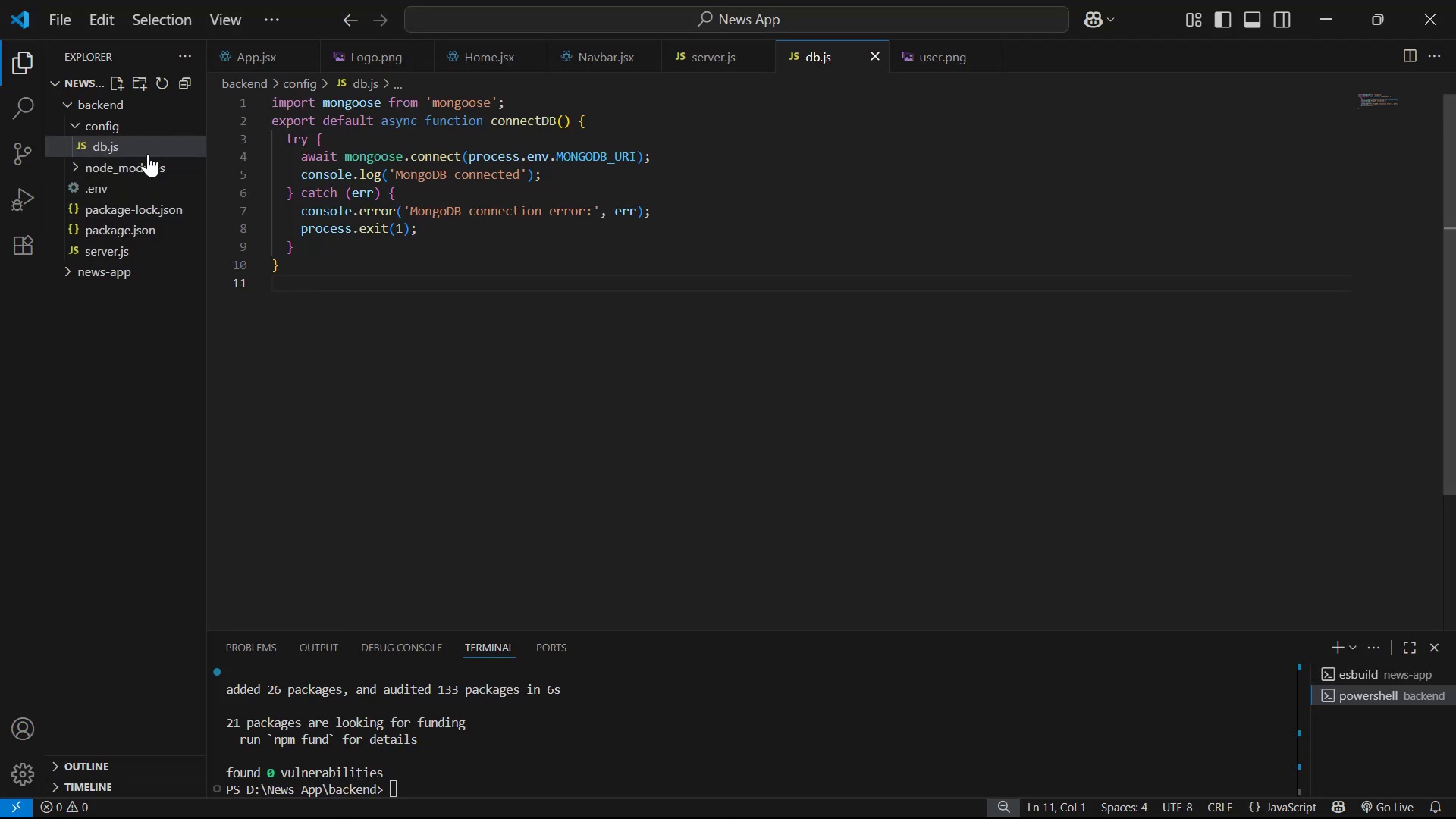 
left_click([191, 244])
 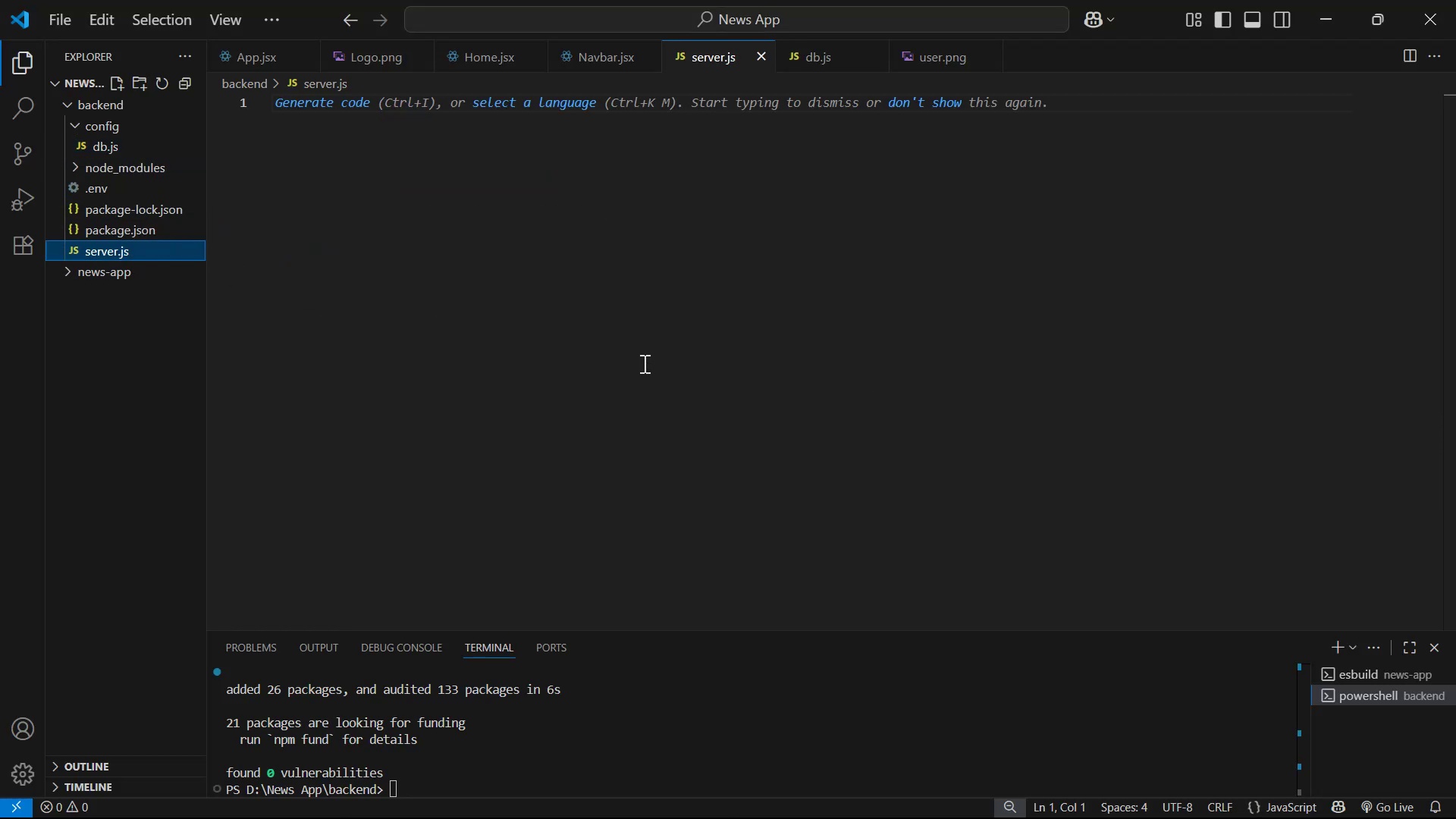 
left_click([643, 363])
 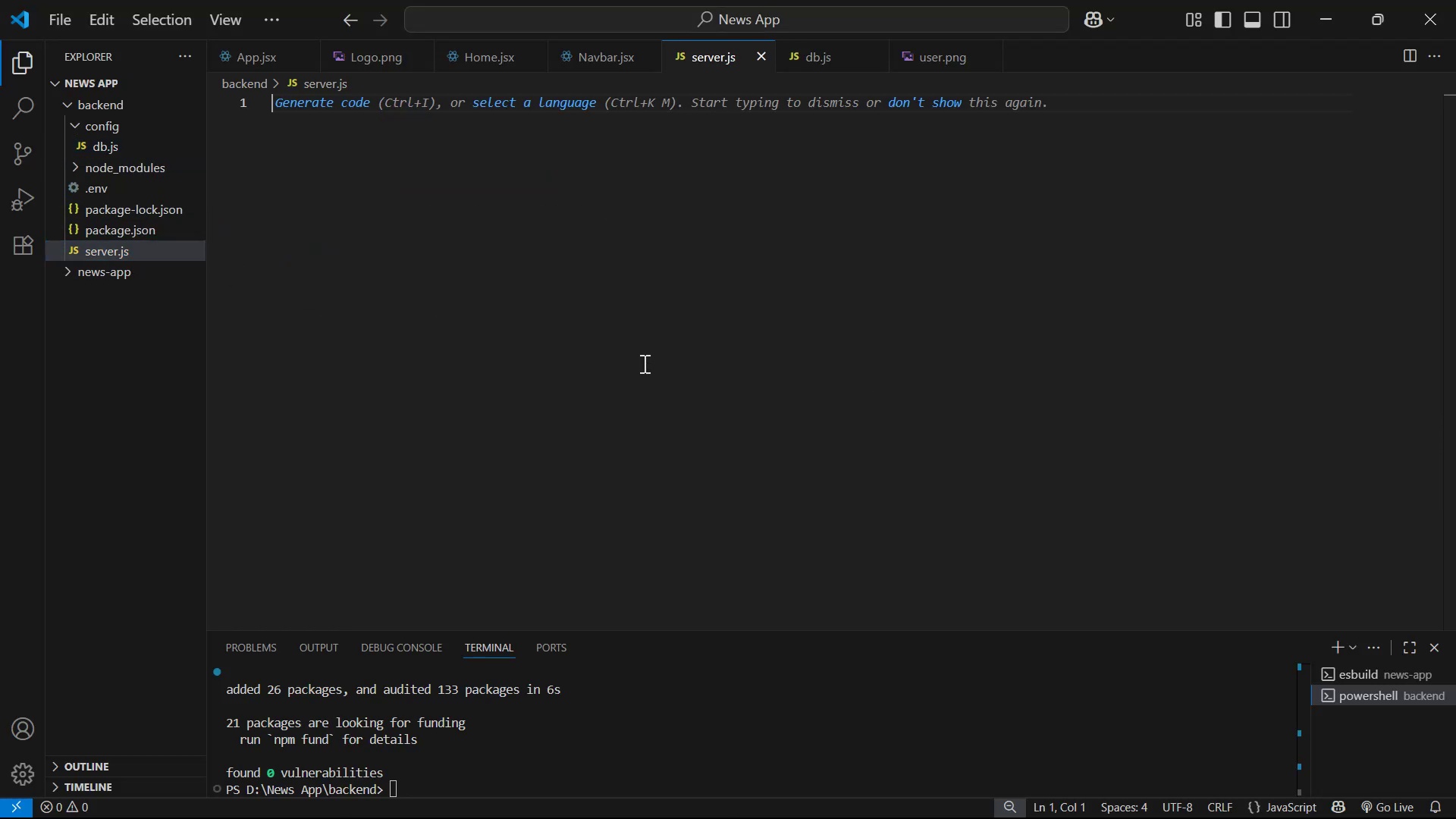 
key(Control+V)
 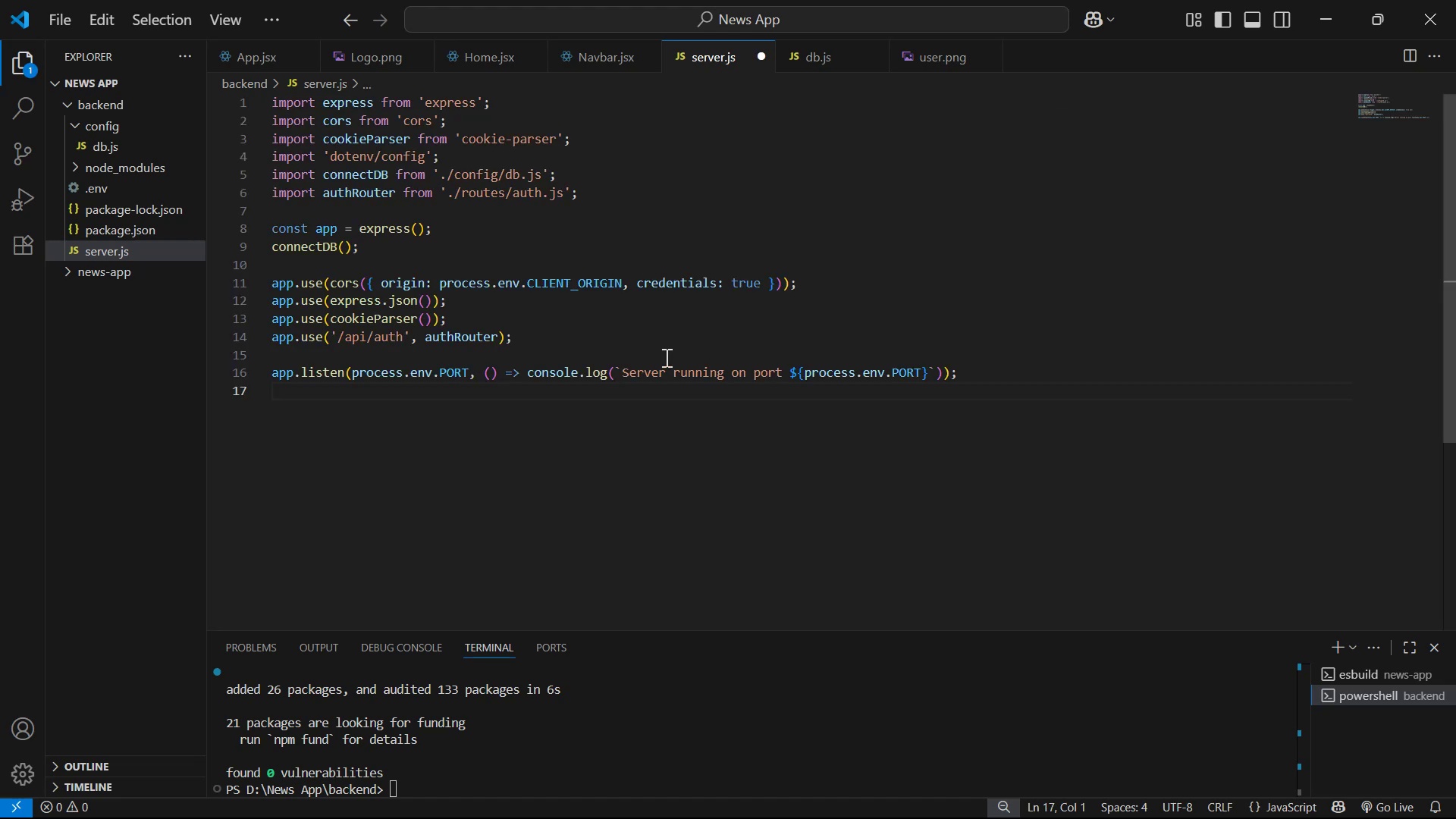 
key(Control+S)
 